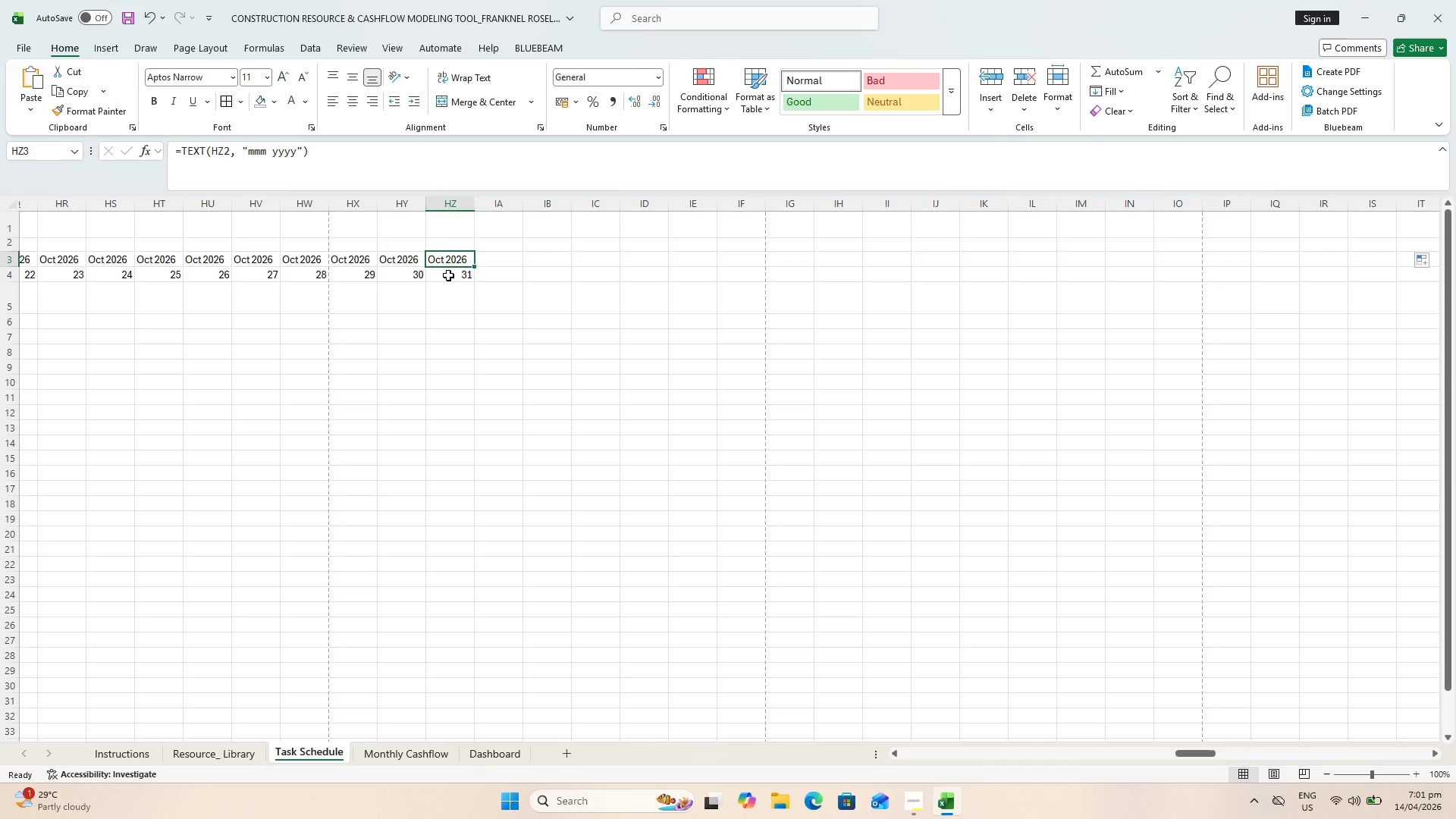 
left_click([449, 276])
 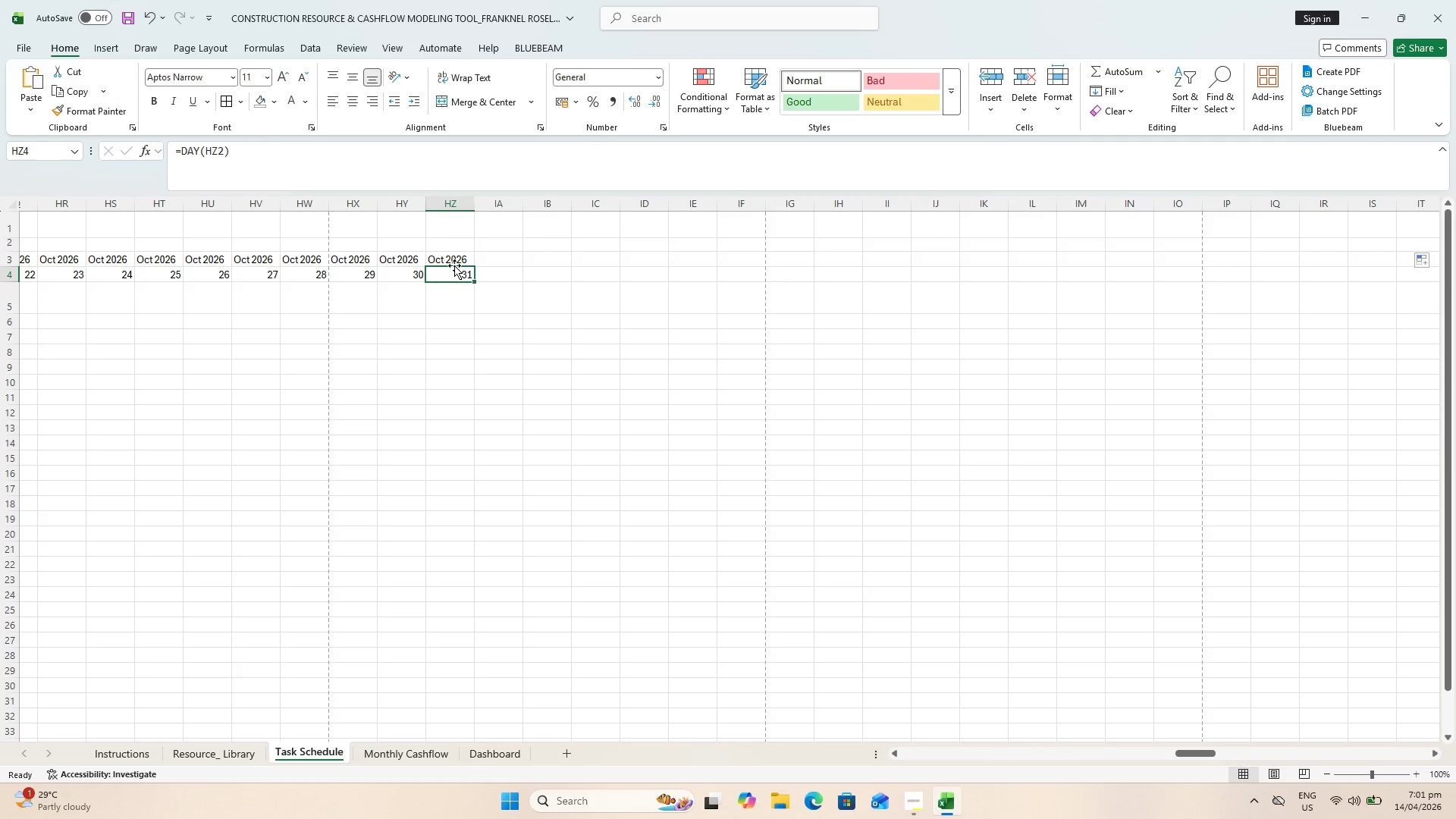 
left_click_drag(start_coordinate=[454, 259], to_coordinate=[457, 270])
 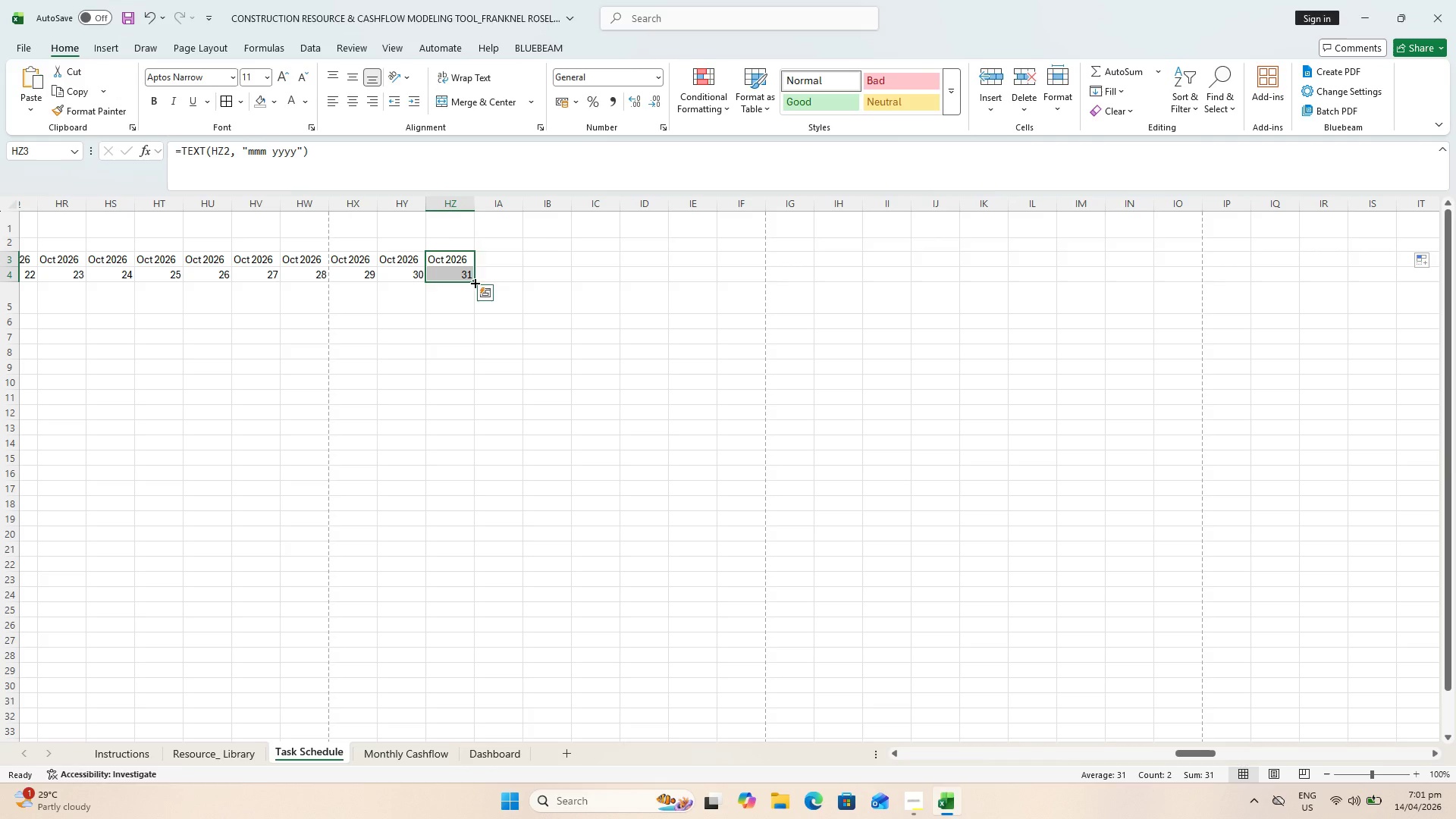 
left_click_drag(start_coordinate=[474, 282], to_coordinate=[543, 276])
 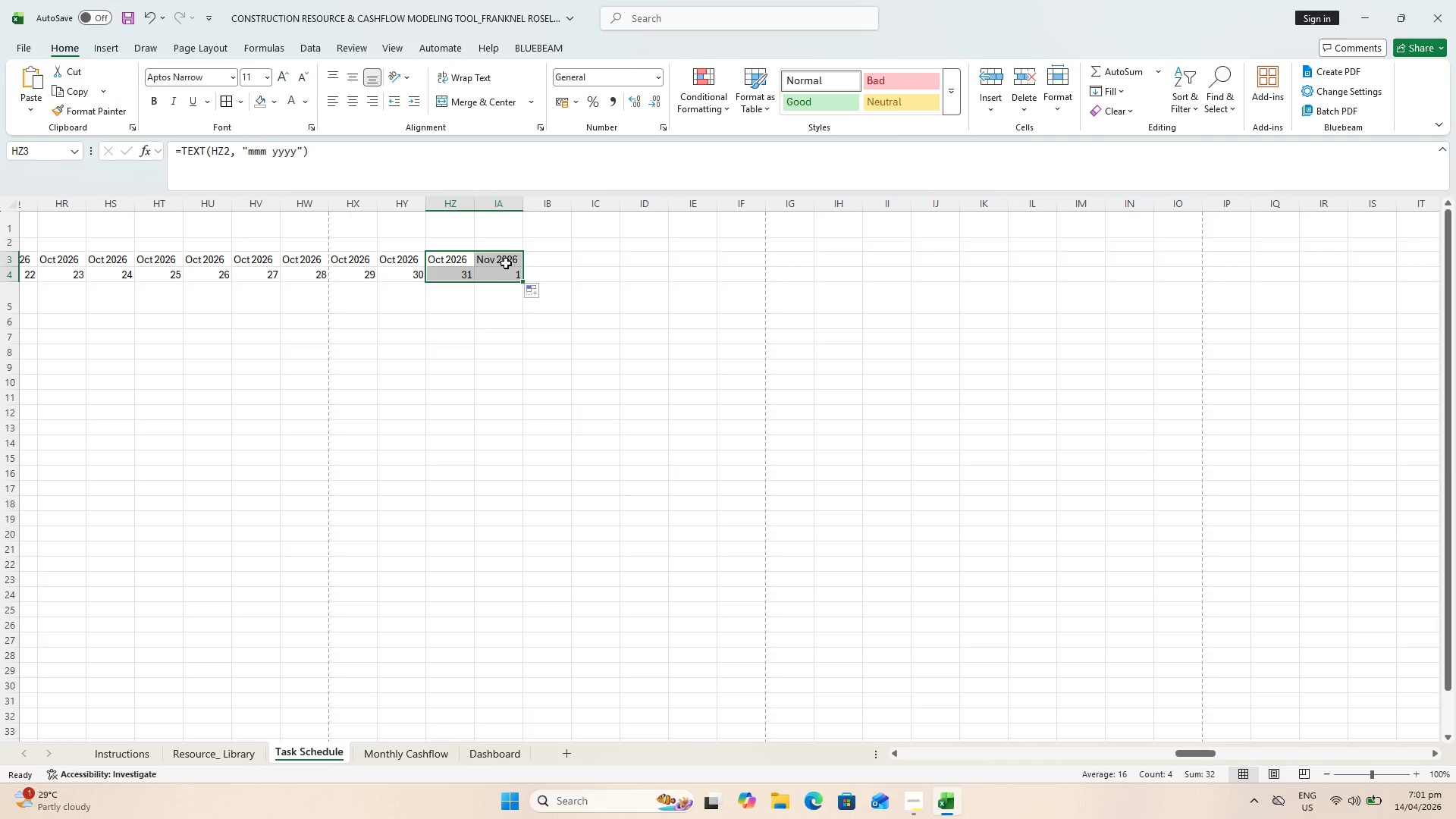 
left_click([505, 263])
 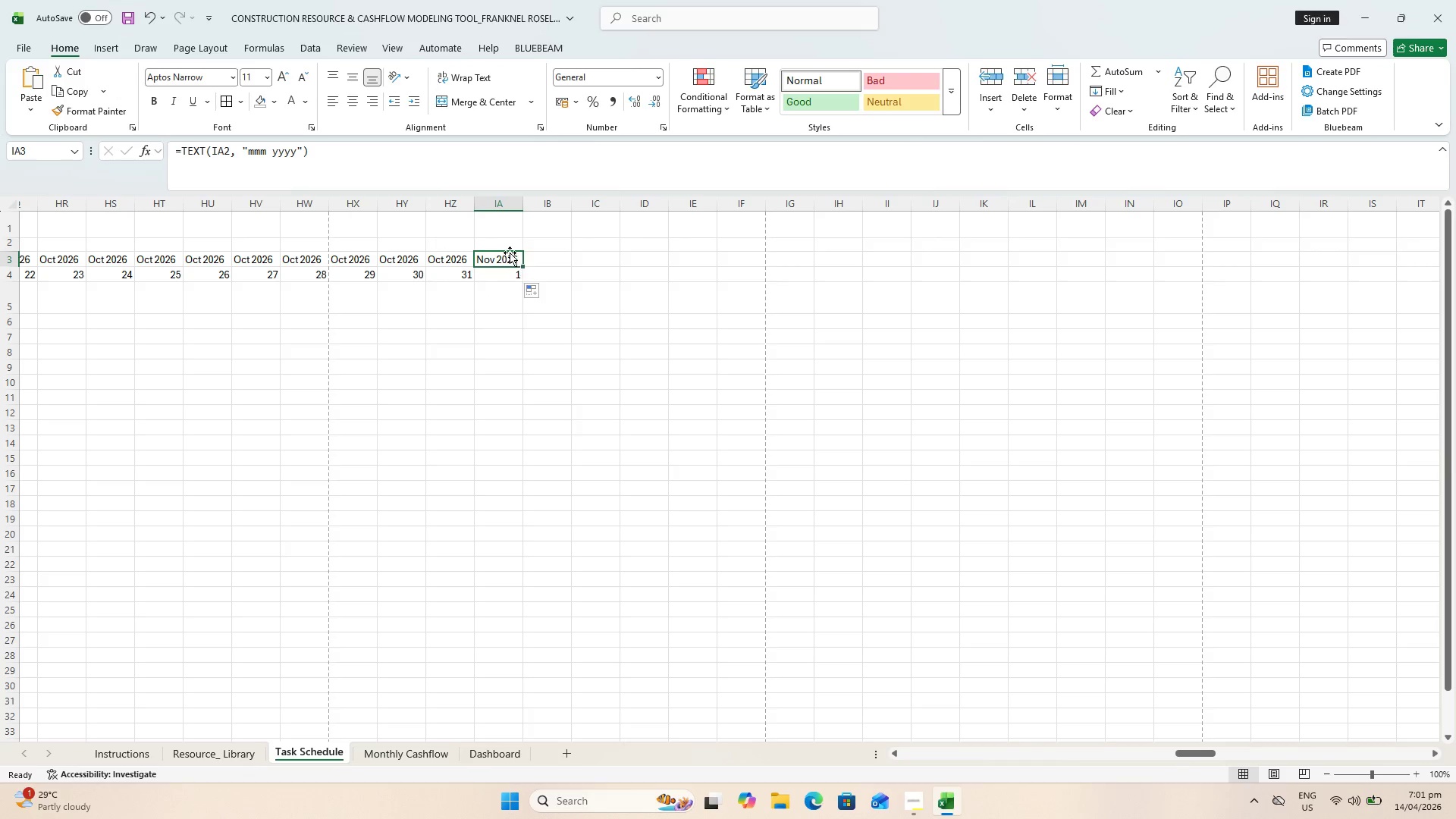 
left_click([509, 250])
 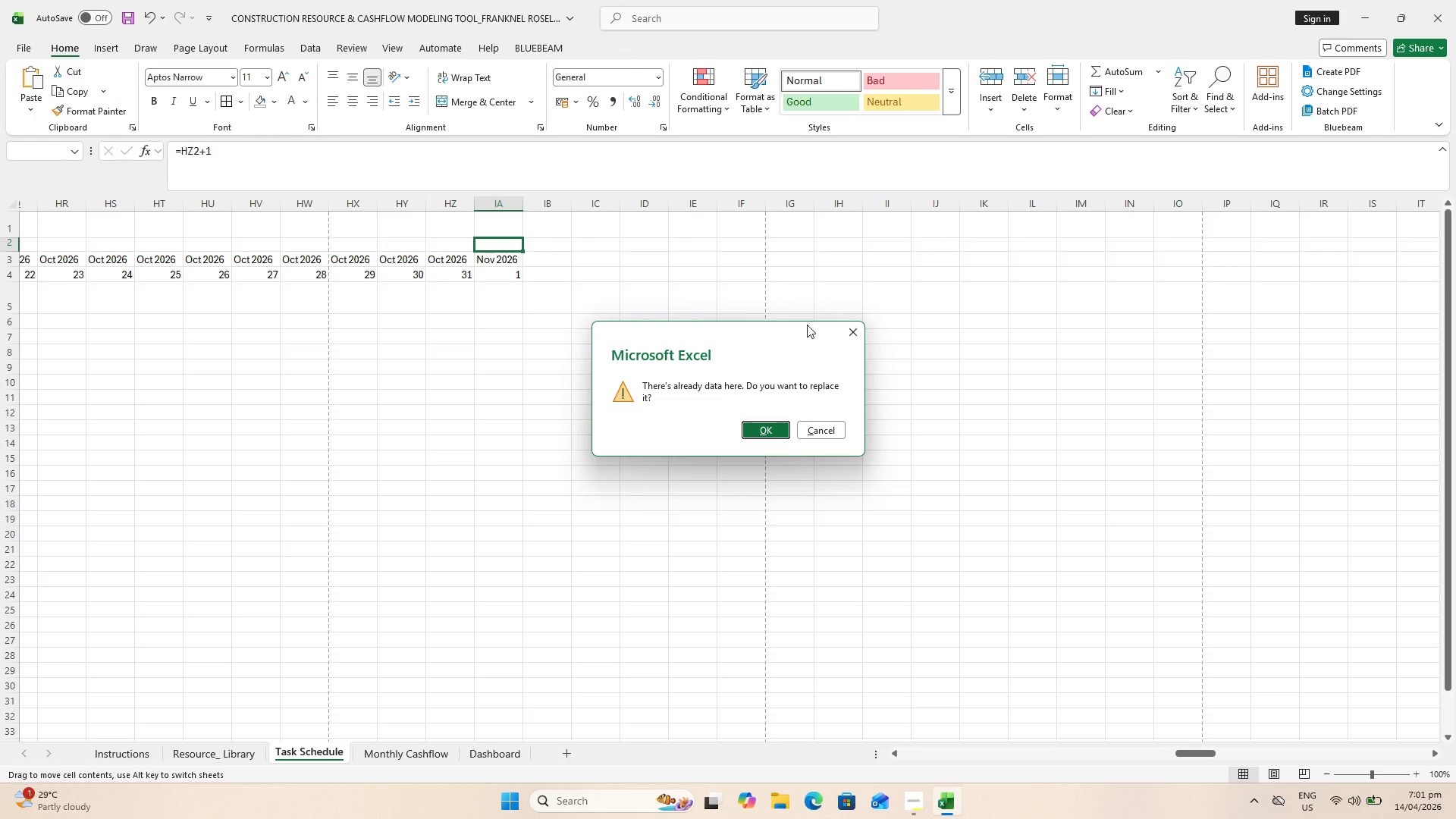 
left_click([852, 331])
 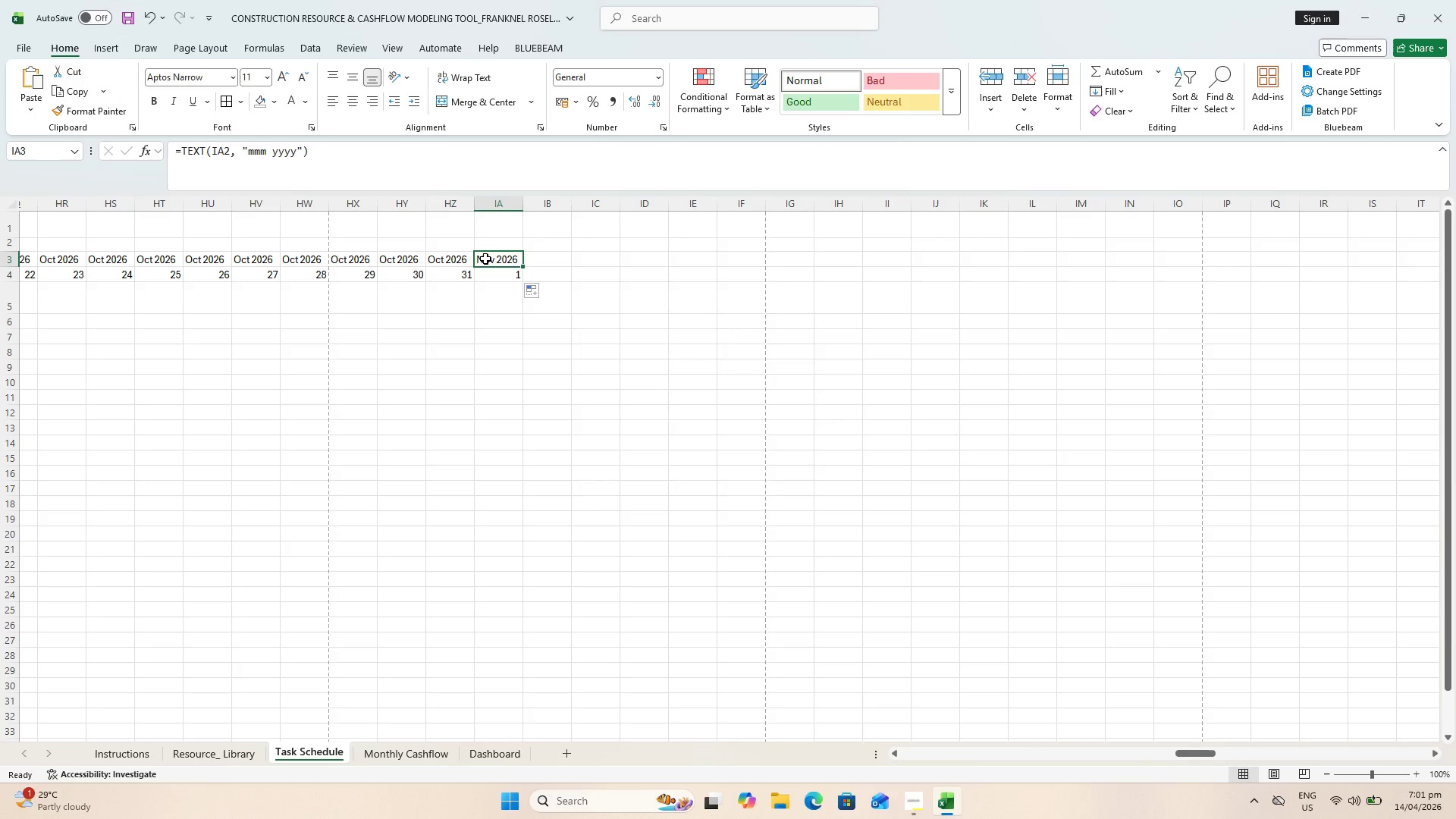 
left_click_drag(start_coordinate=[486, 259], to_coordinate=[496, 271])
 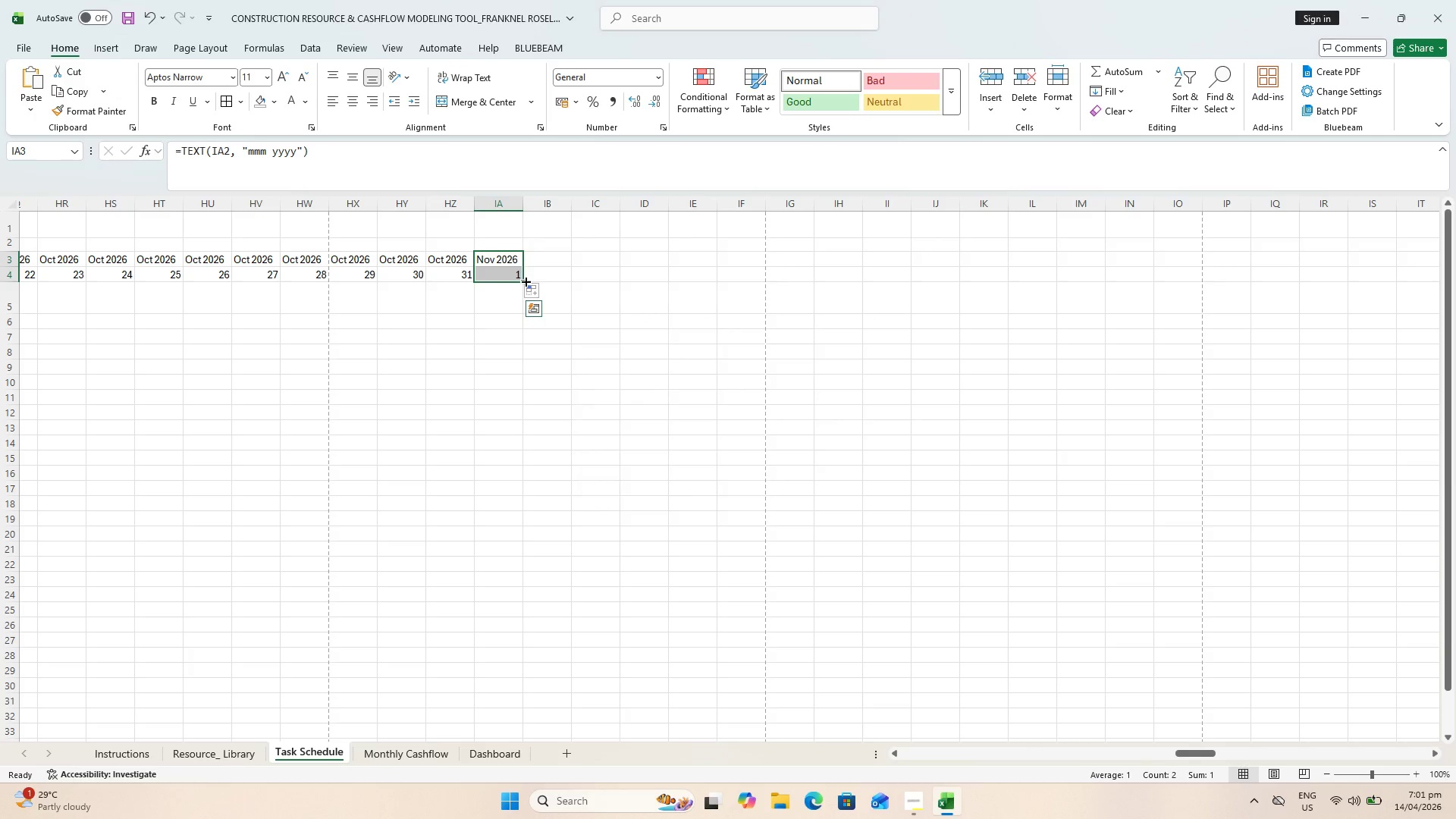 
left_click_drag(start_coordinate=[522, 281], to_coordinate=[1454, 331])
 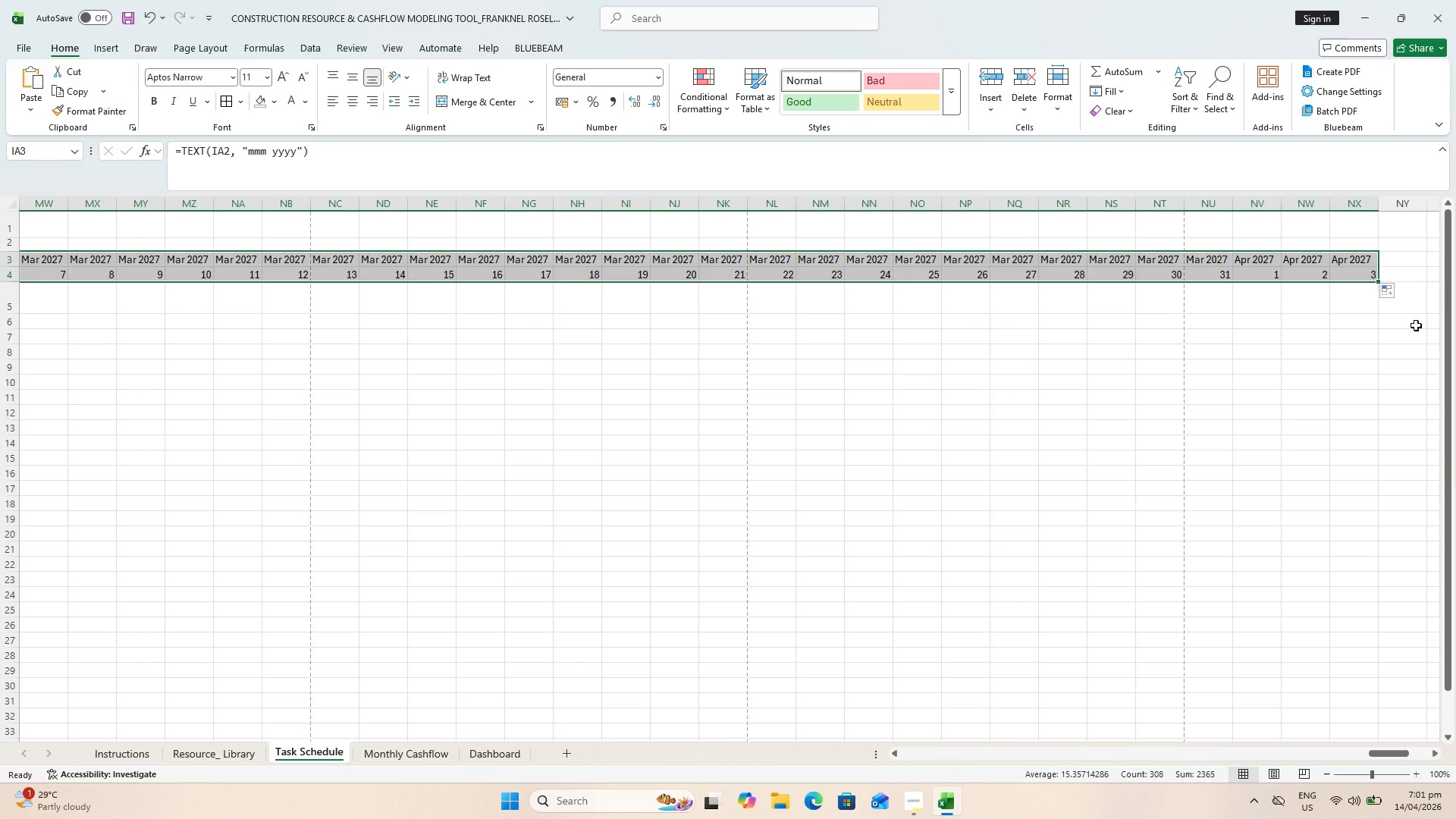 
left_click([1355, 280])
 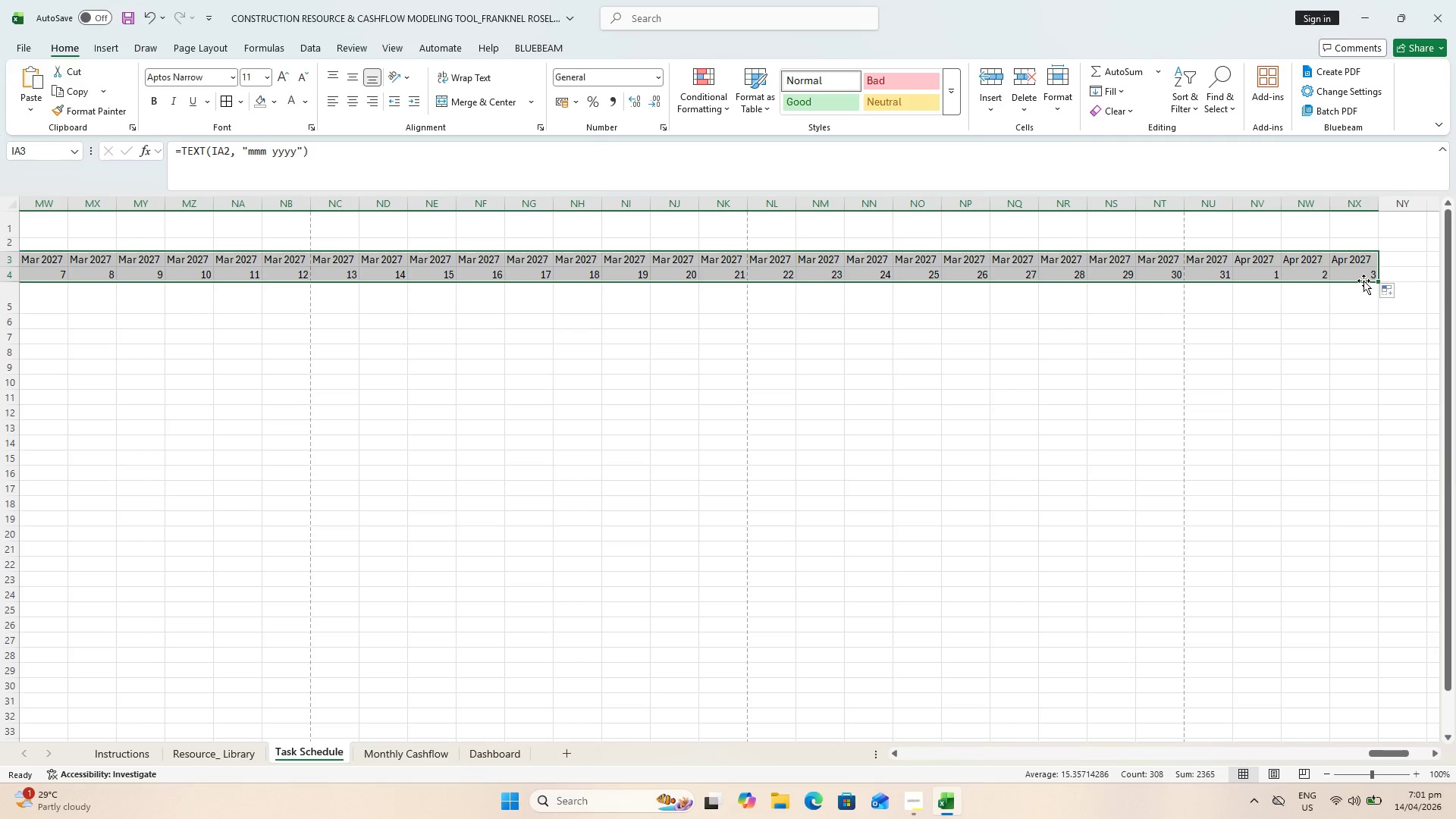 
left_click([1363, 280])
 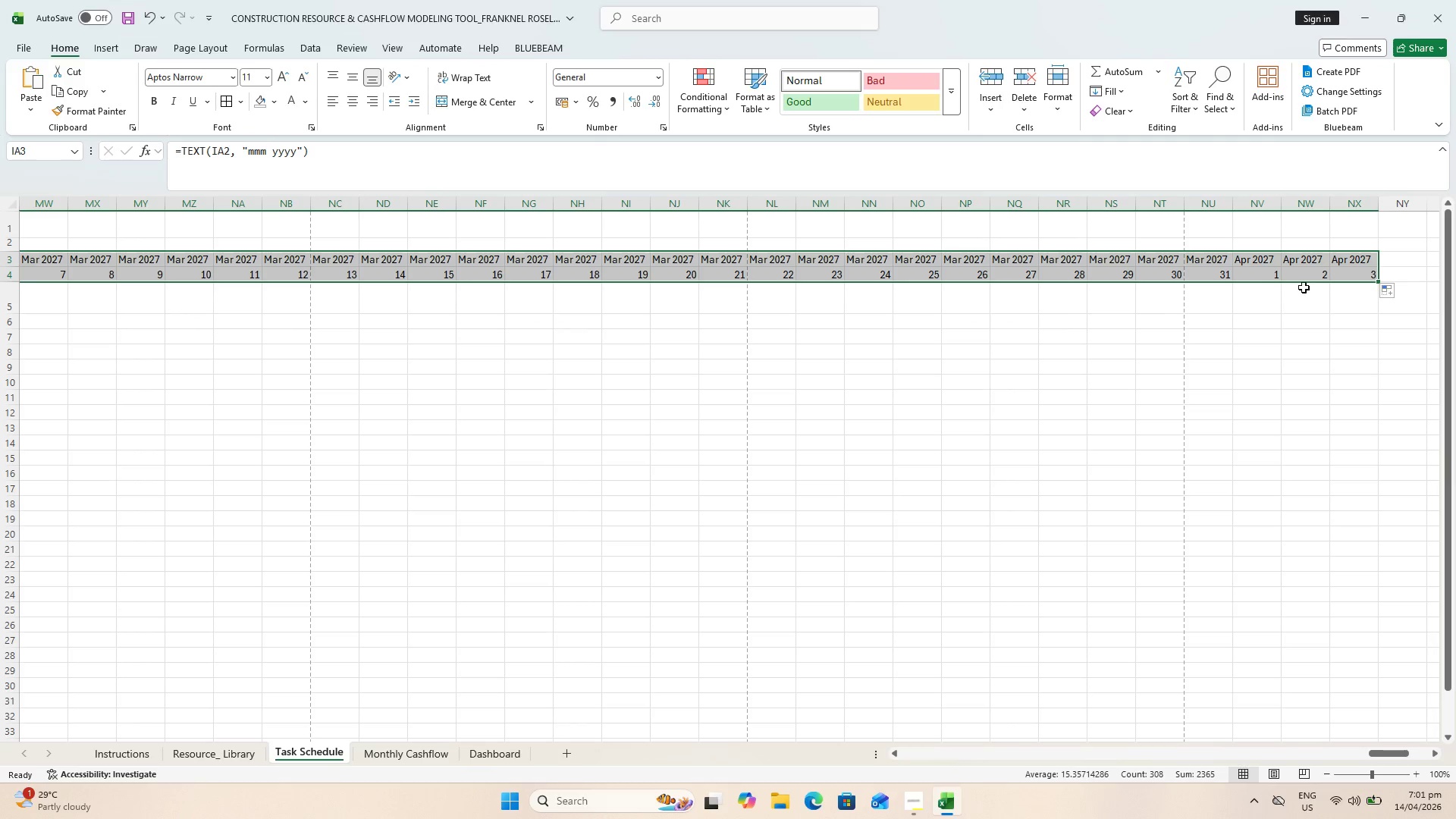 
hold_key(key=ShiftLeft, duration=1.5)
 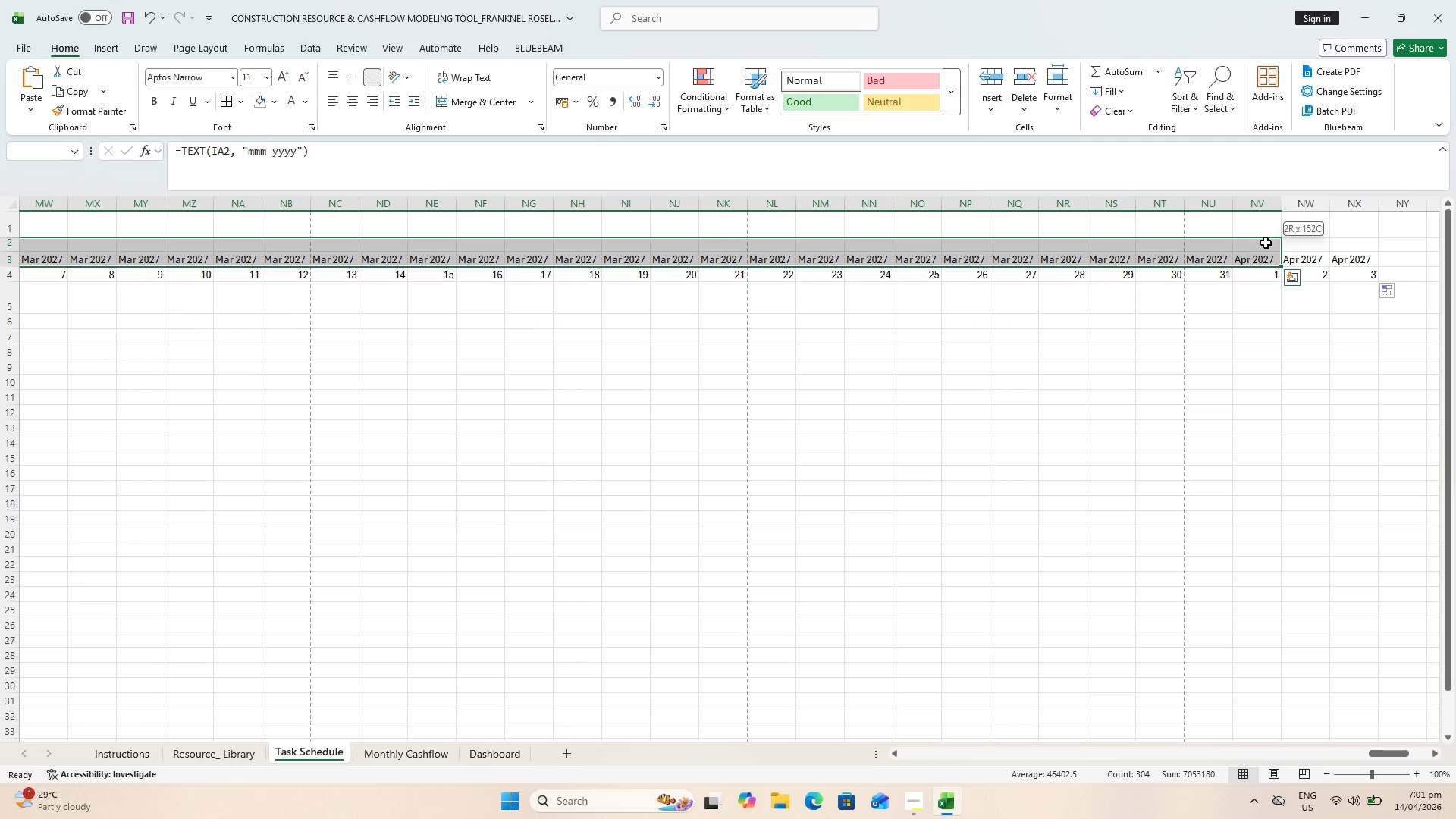 
hold_key(key=ShiftLeft, duration=0.56)
left_click([1266, 243])
 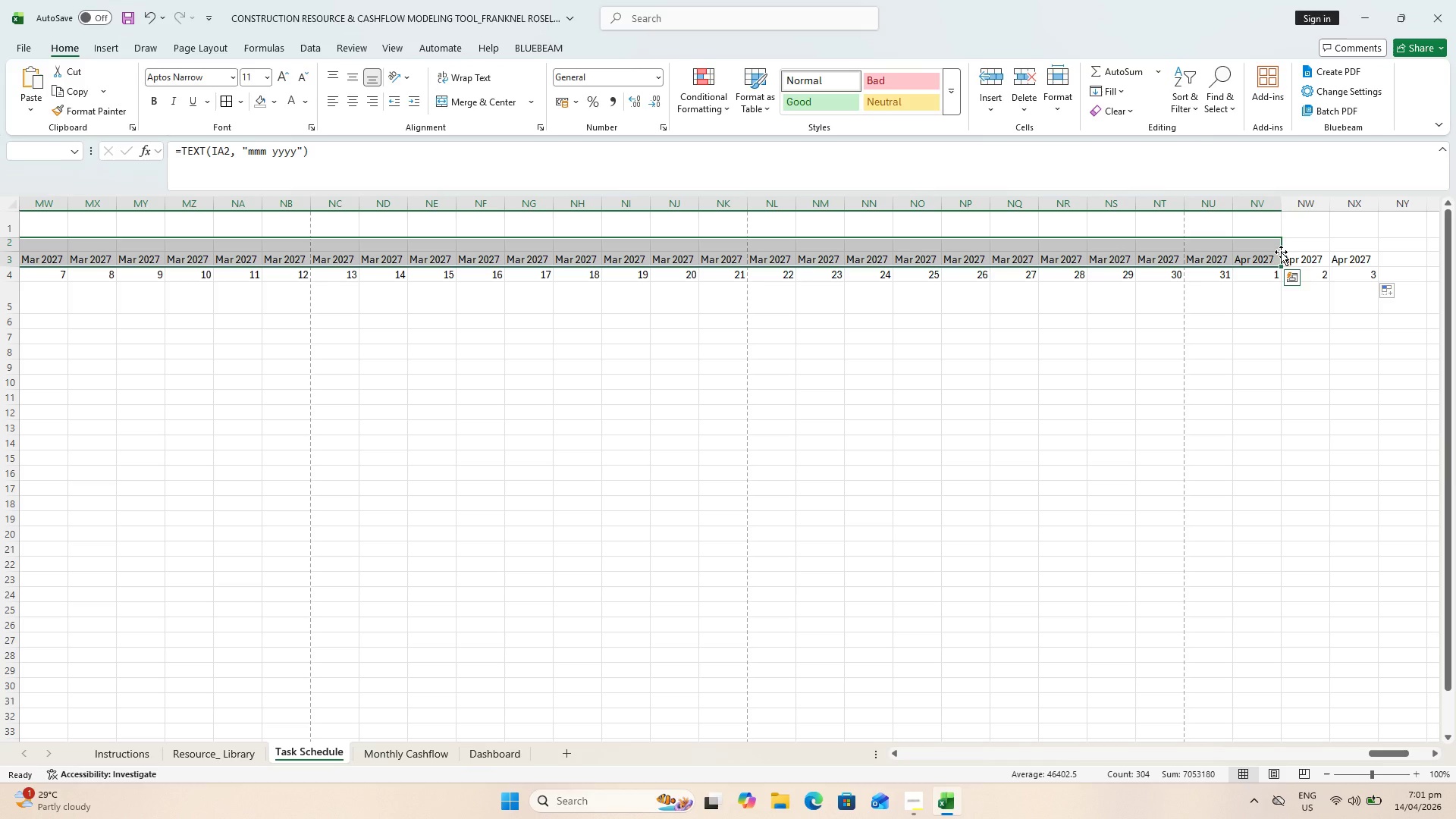 
left_click([1272, 246])
 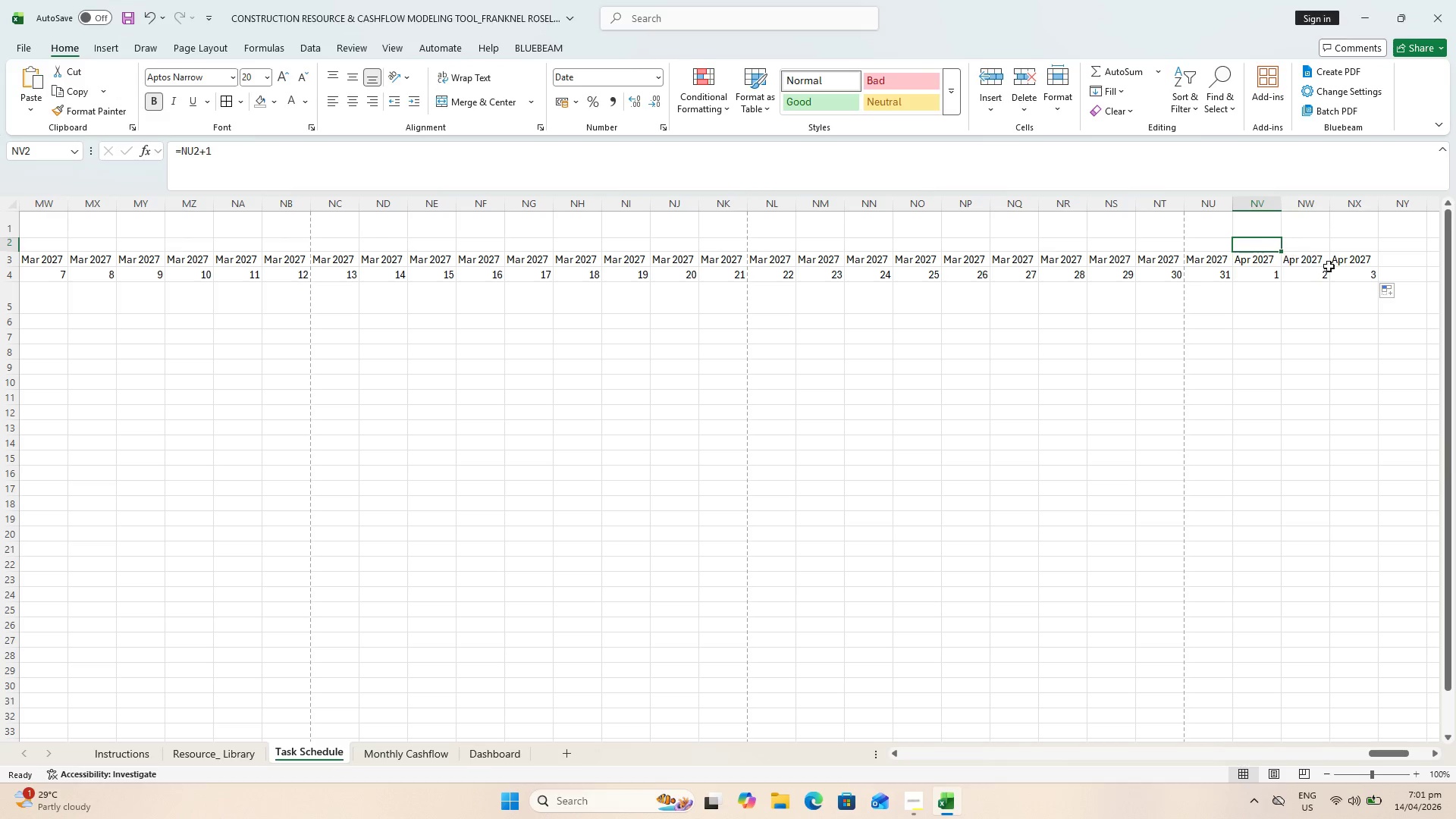 
hold_key(key=ShiftLeft, duration=0.45)
 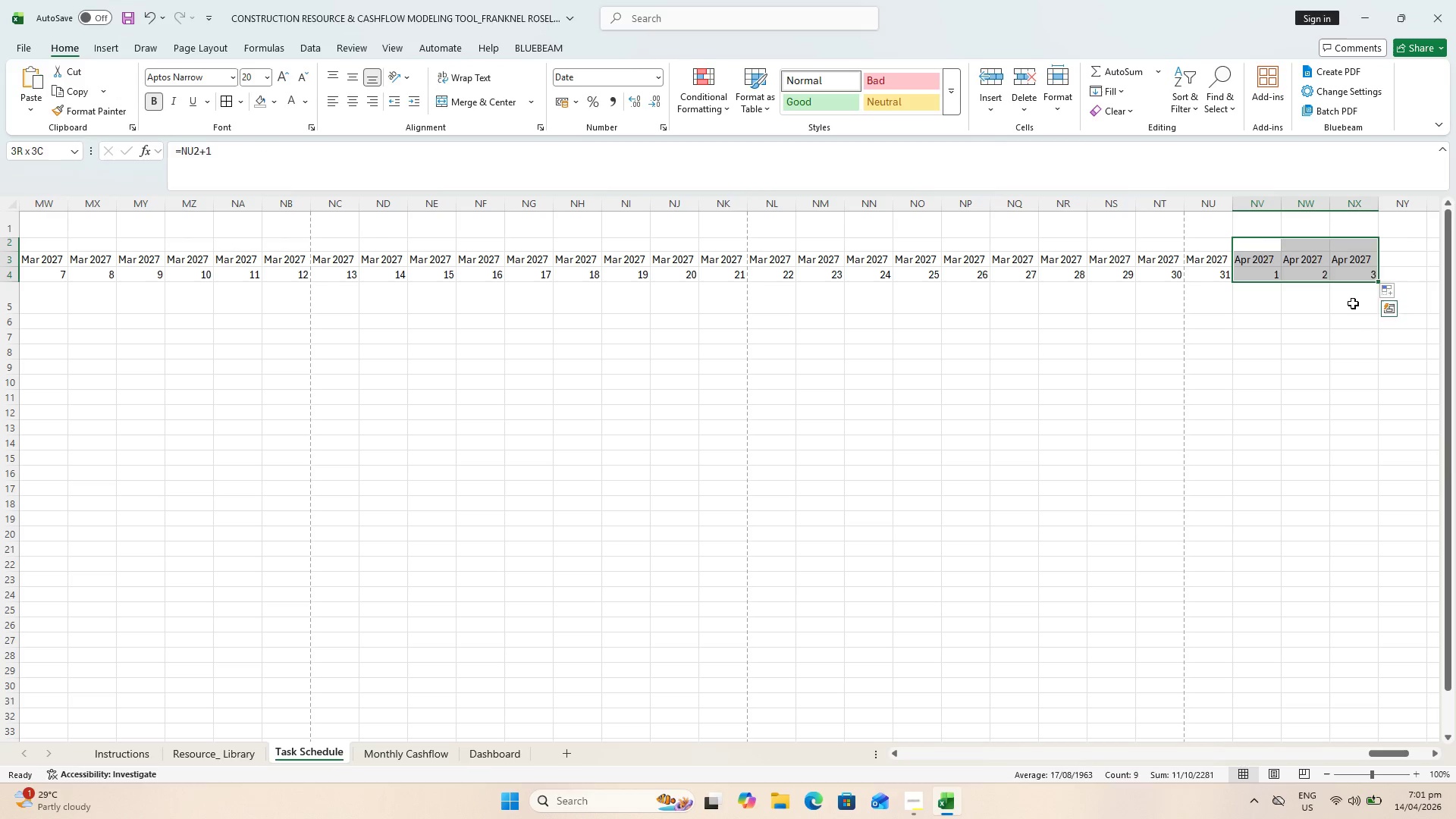 
key(Delete)
 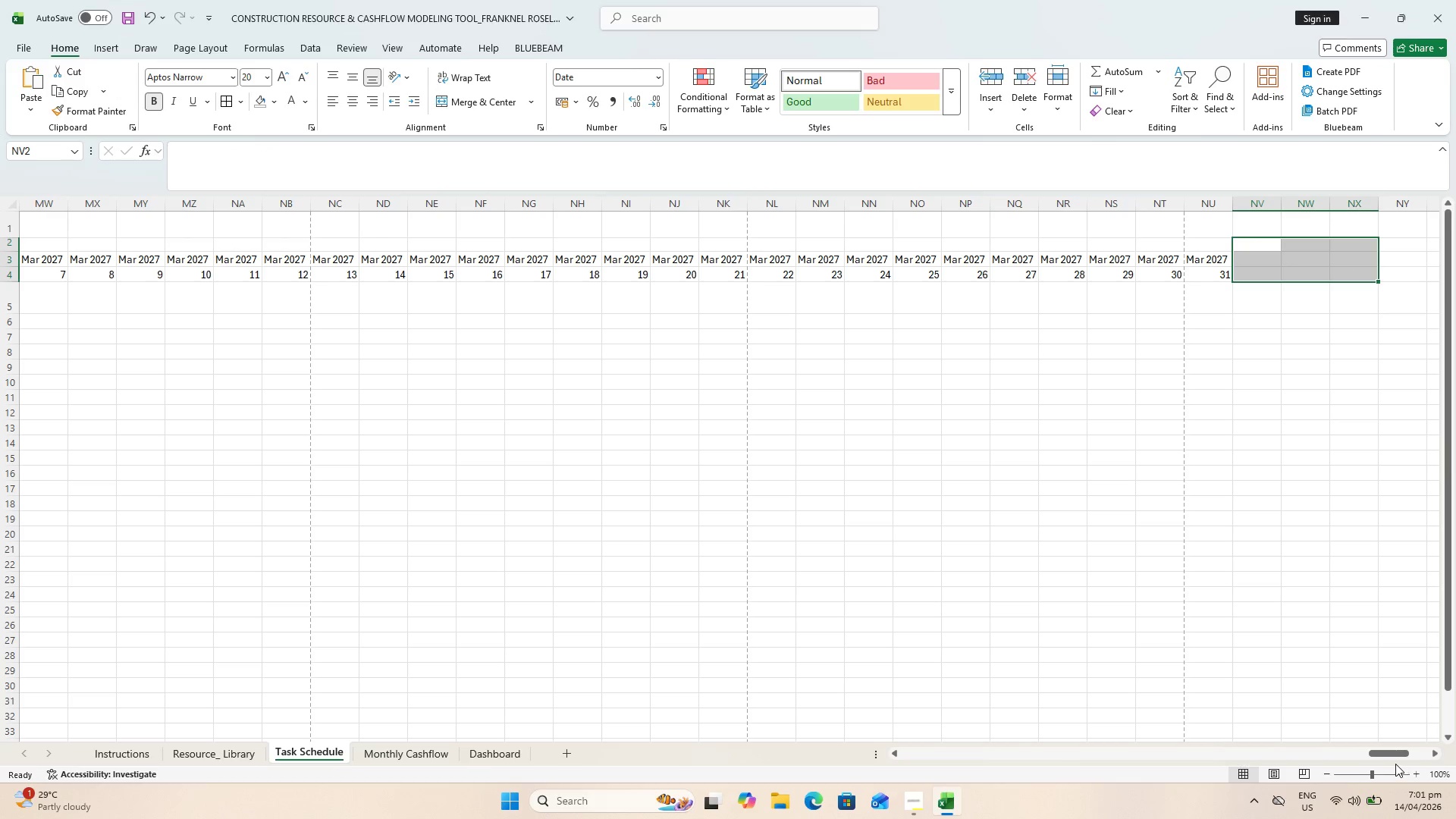 
left_click_drag(start_coordinate=[1393, 758], to_coordinate=[992, 692])
 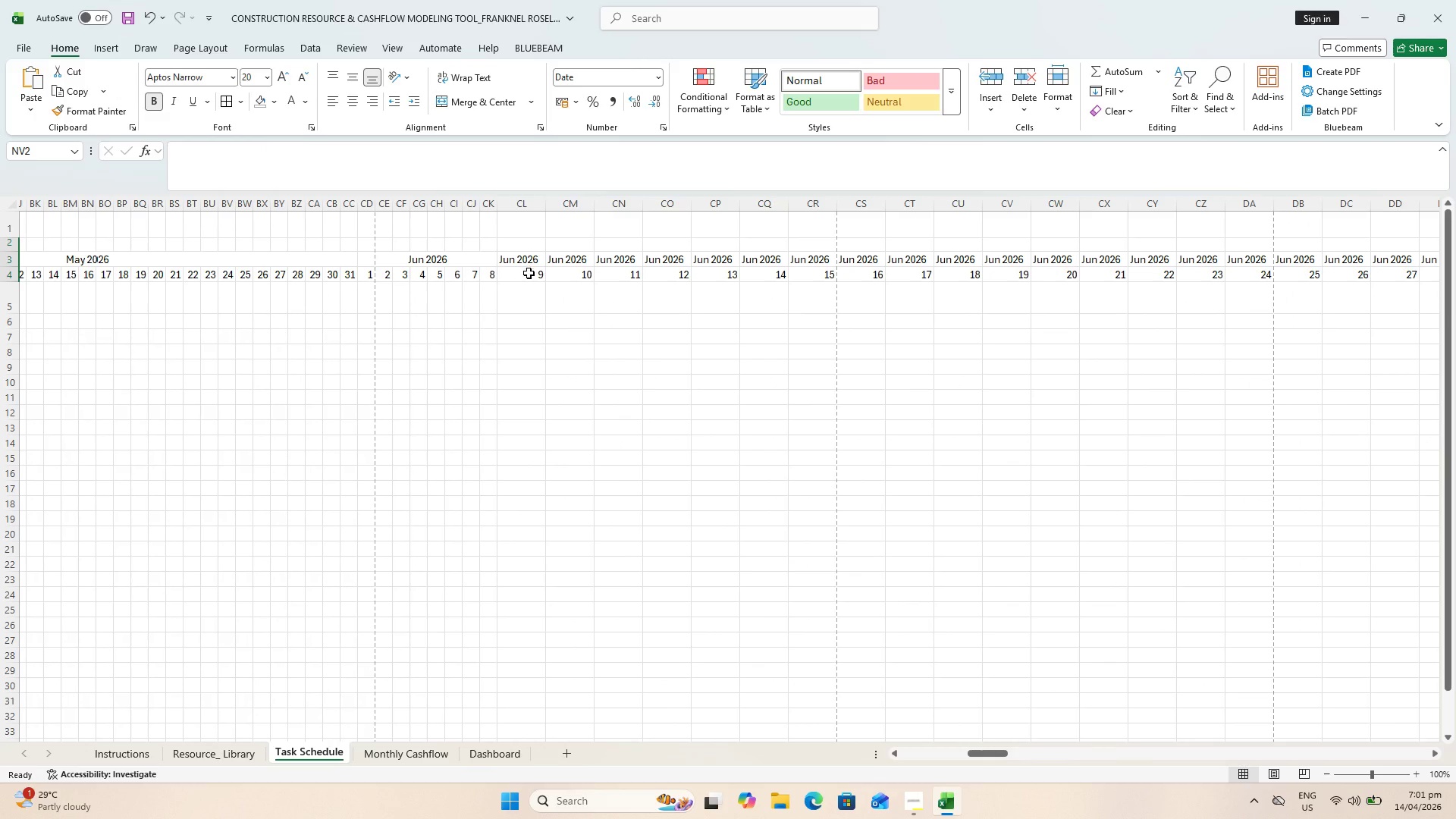 
left_click([529, 273])
 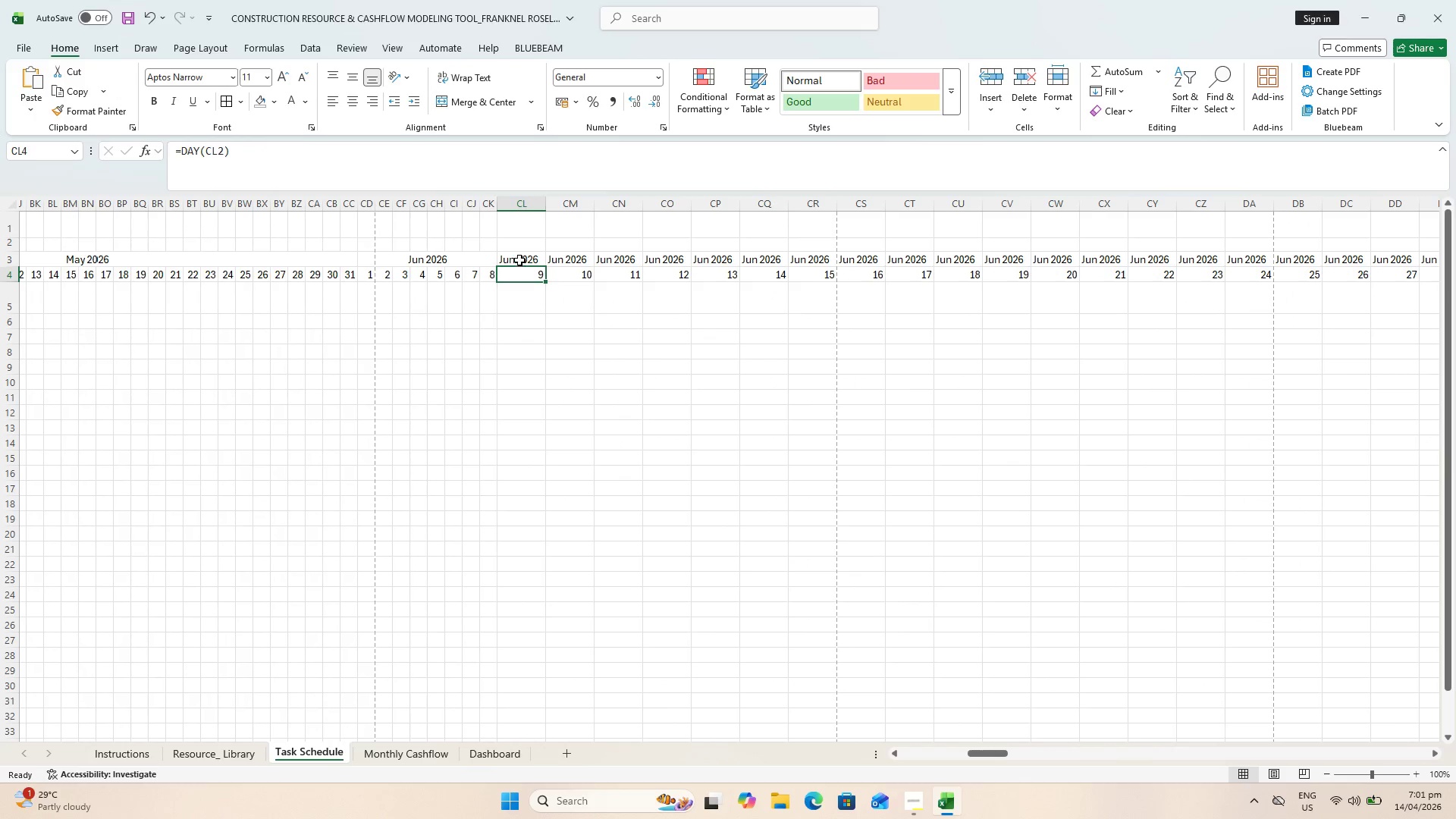 
left_click([519, 260])
 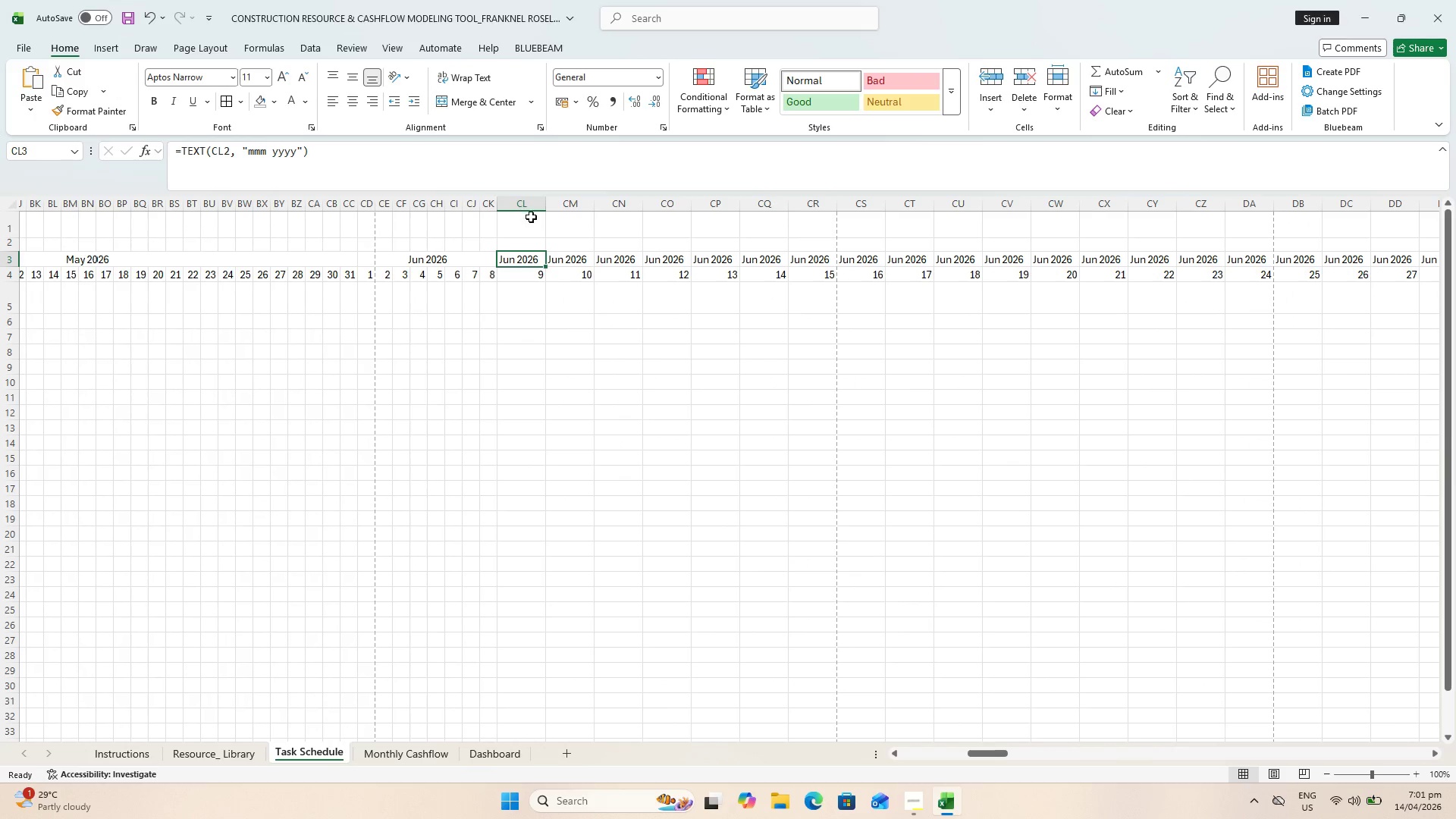 
left_click([532, 202])
 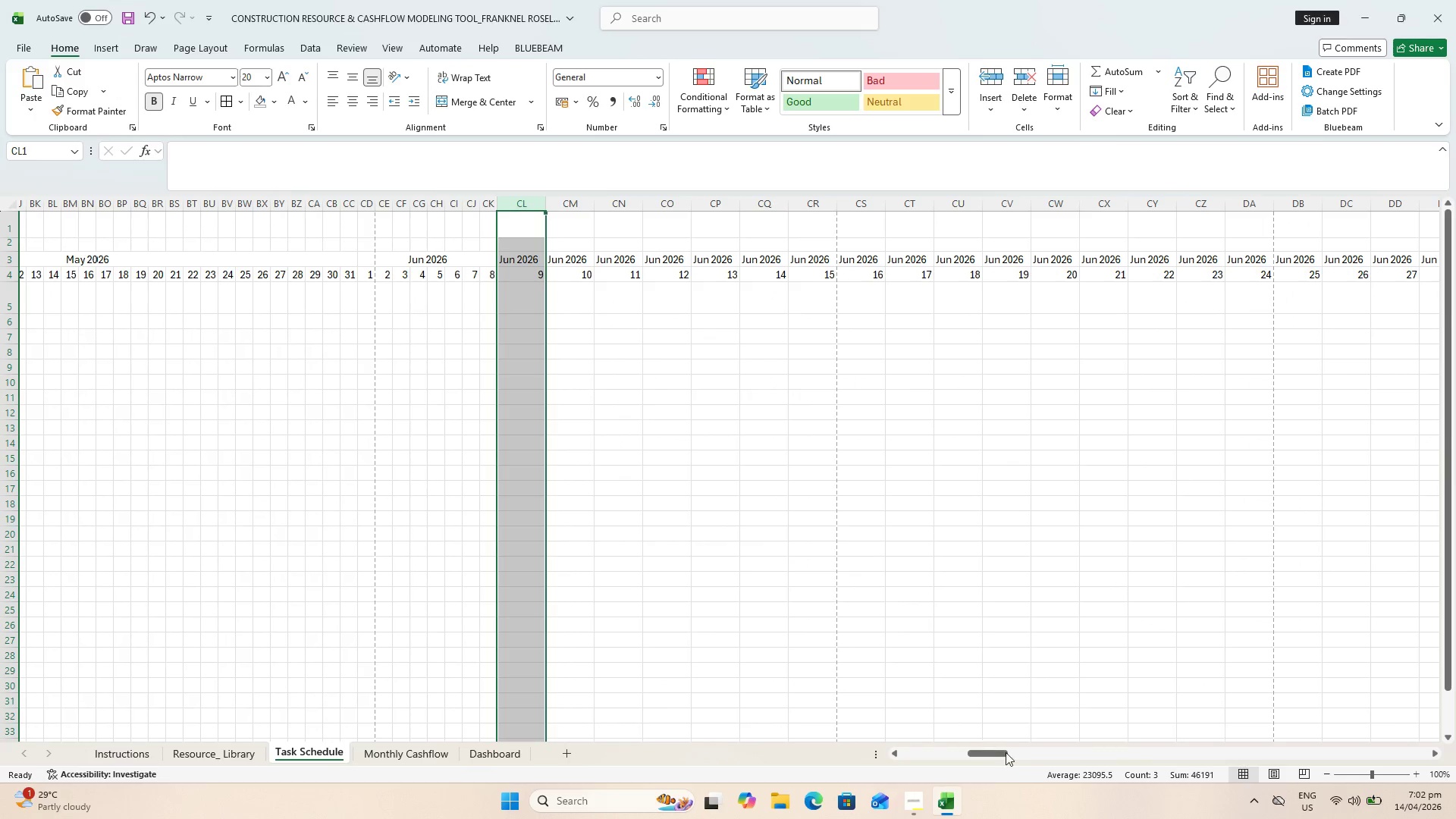 
left_click_drag(start_coordinate=[993, 748], to_coordinate=[1409, 692])
 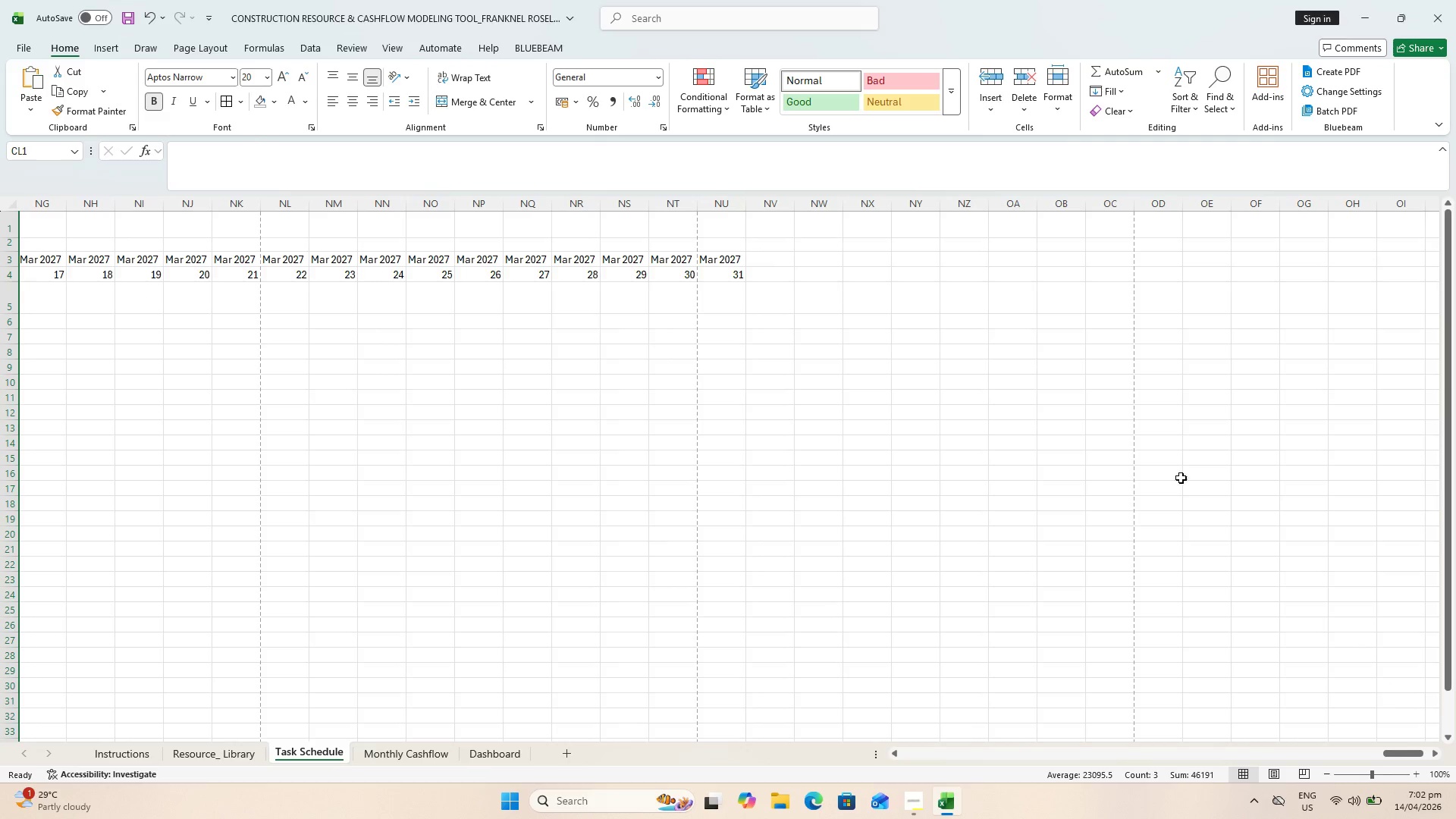 
hold_key(key=ShiftLeft, duration=0.78)
left_click([719, 204])
 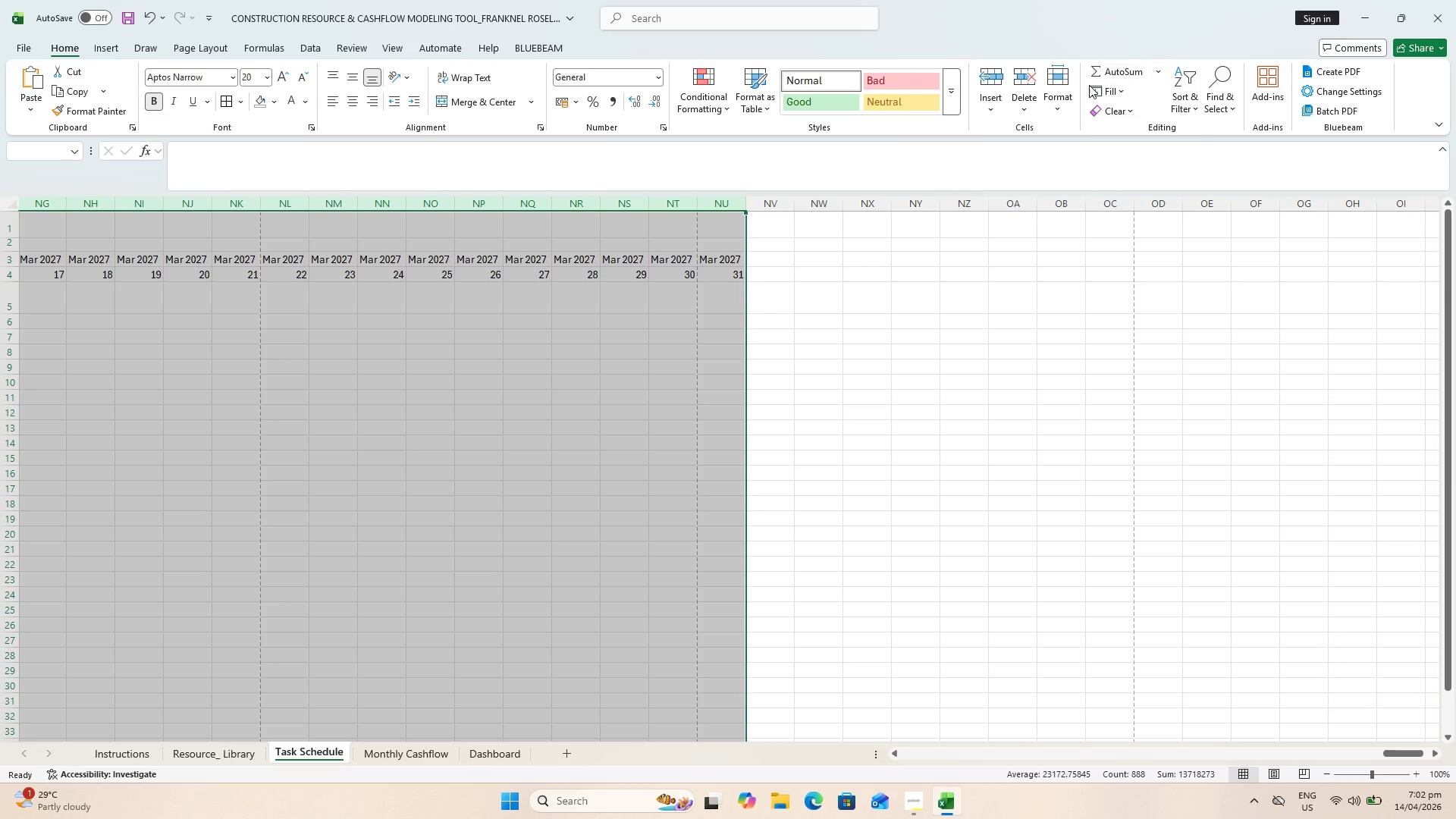 
left_click([1060, 104])
 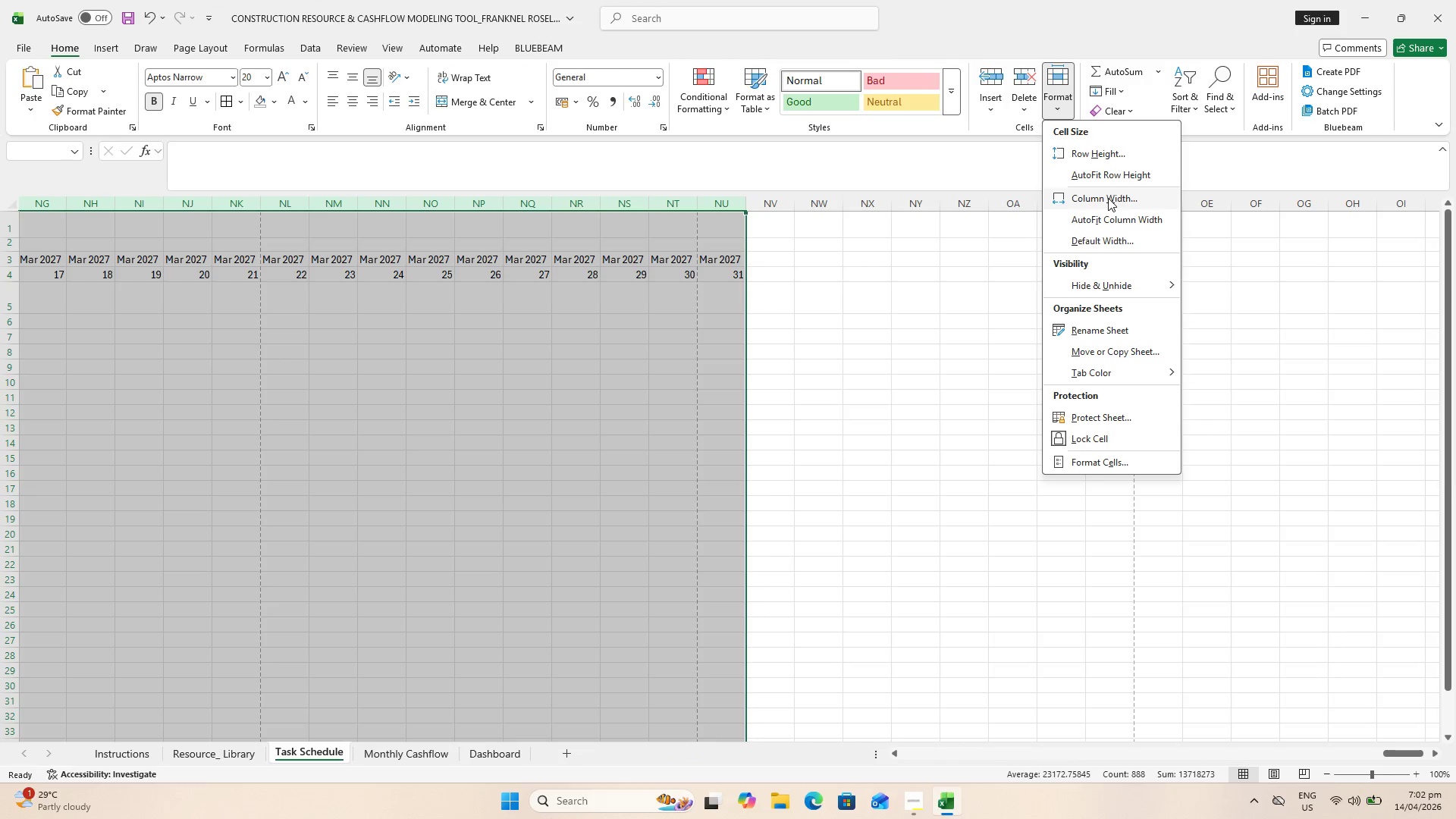 
left_click([1109, 203])
 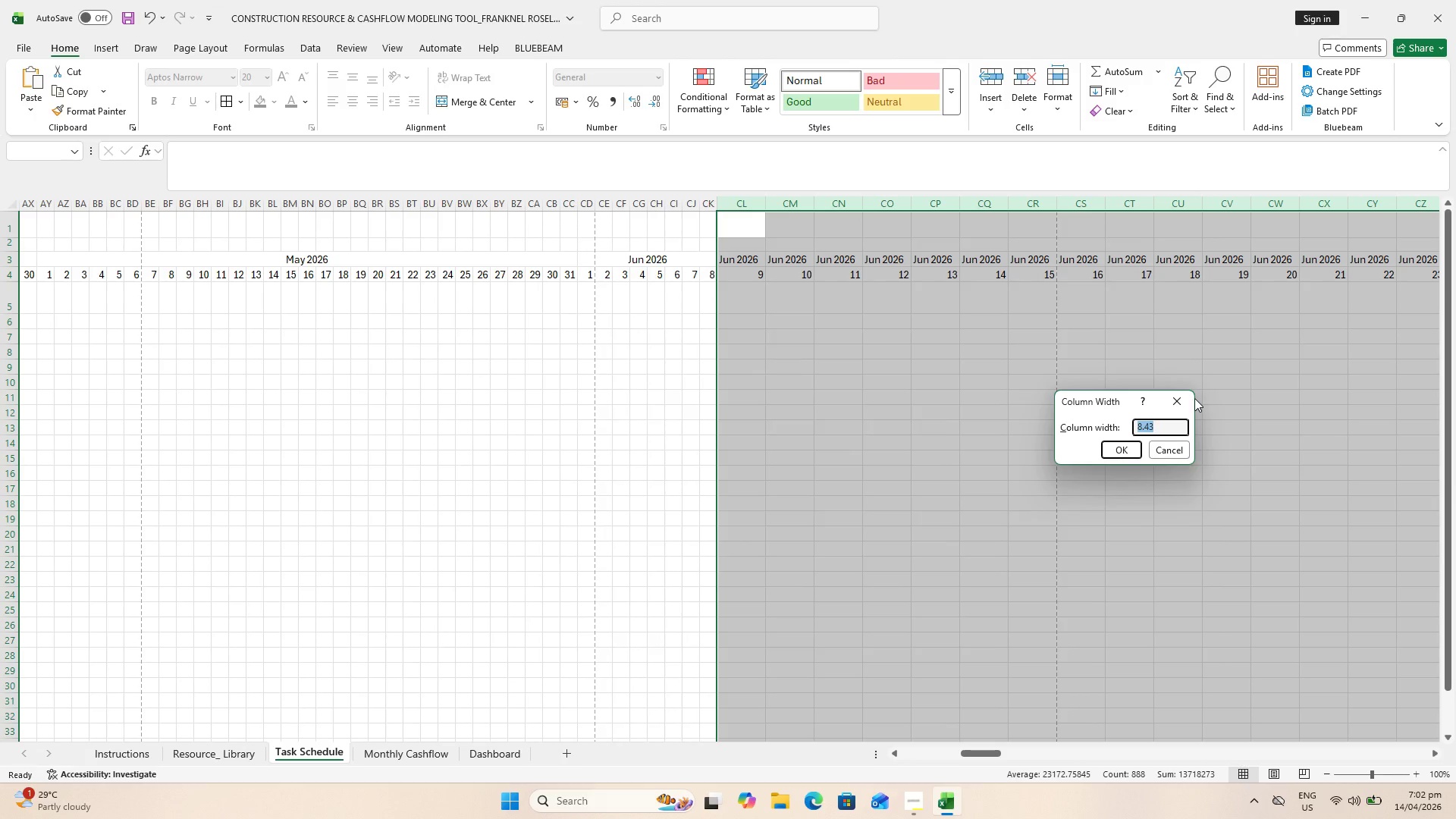 
key(2)
 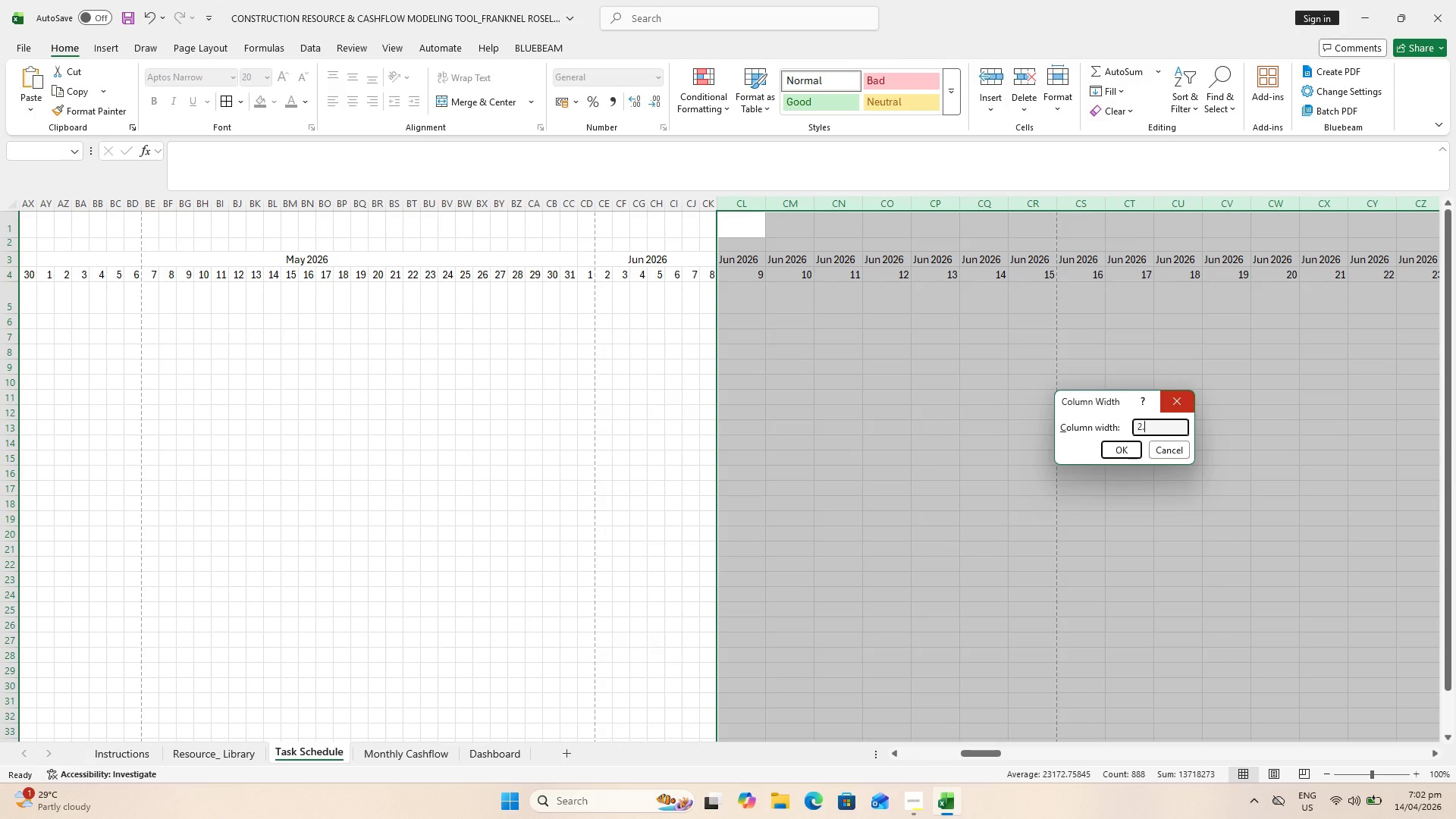 
key(Period)
 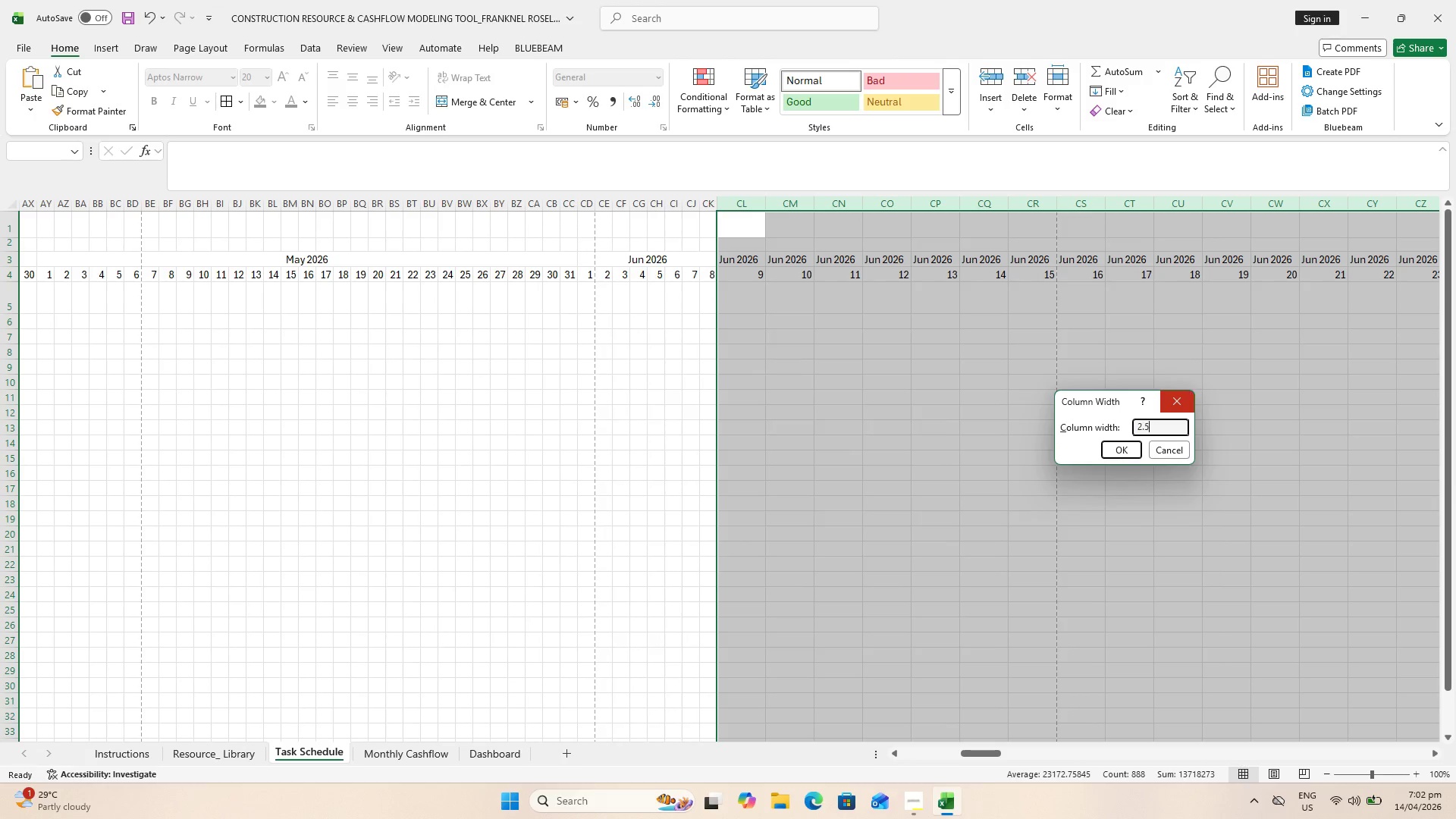 
key(5)
 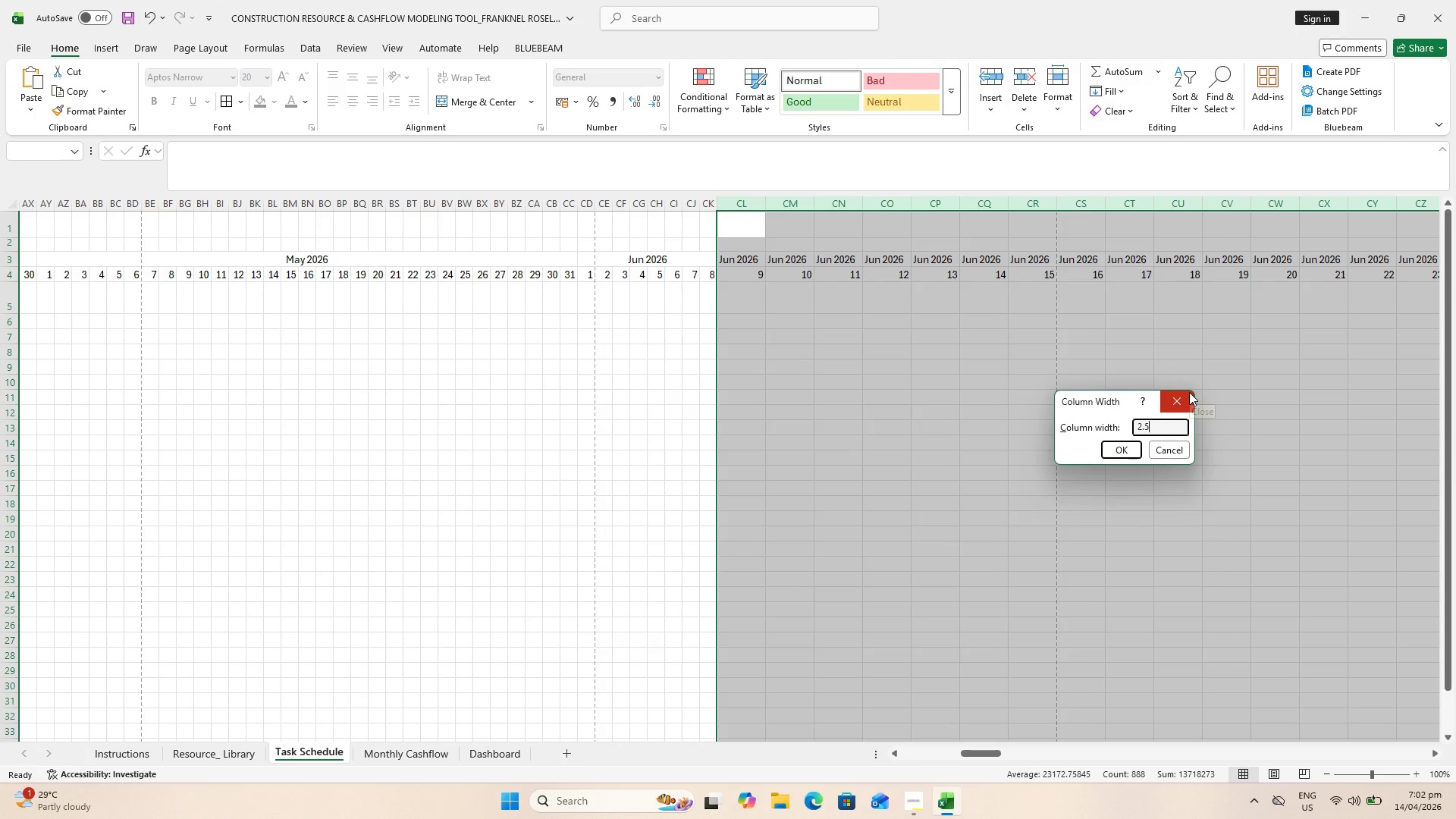 
key(Enter)
 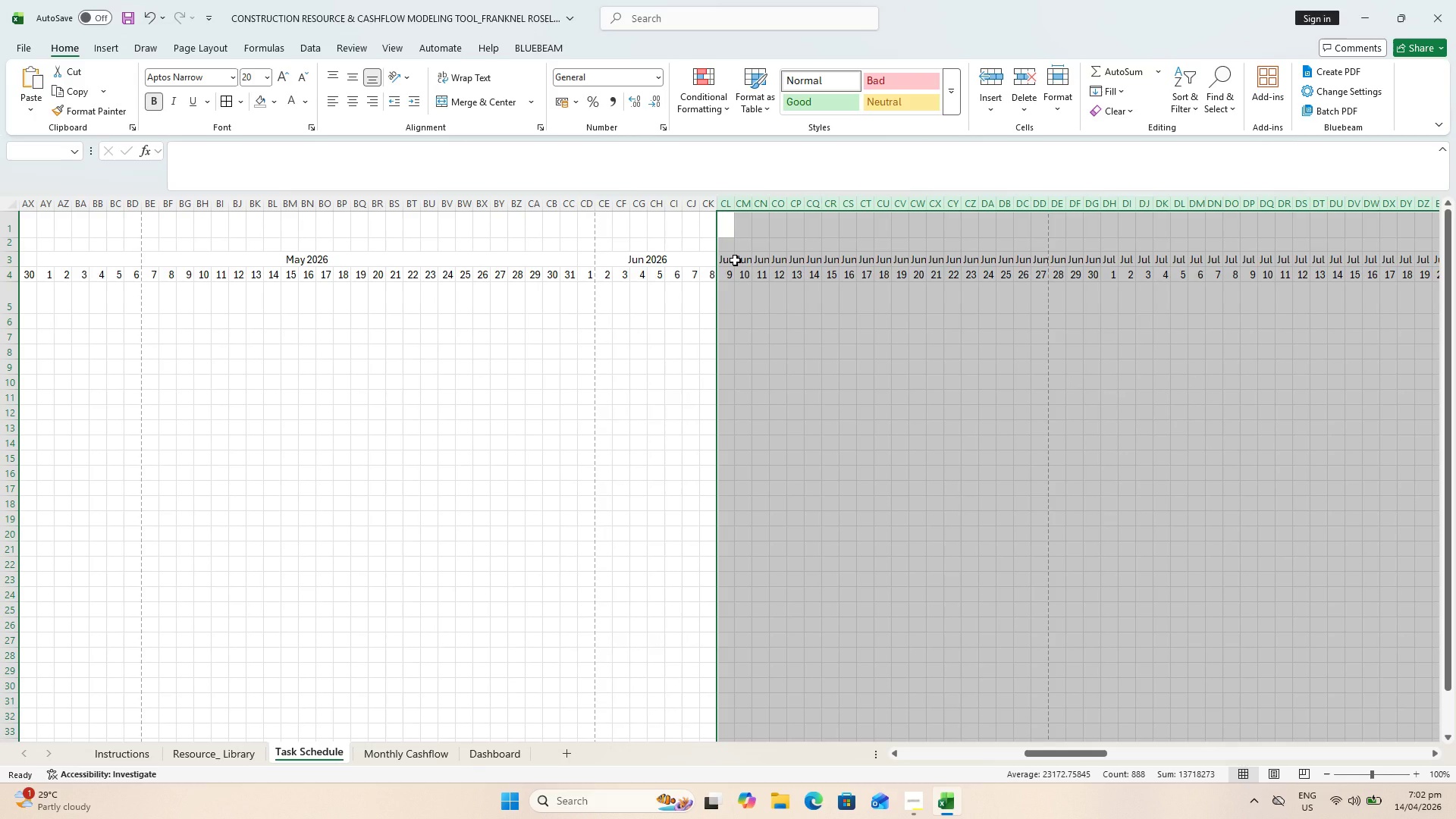 
left_click([734, 260])
 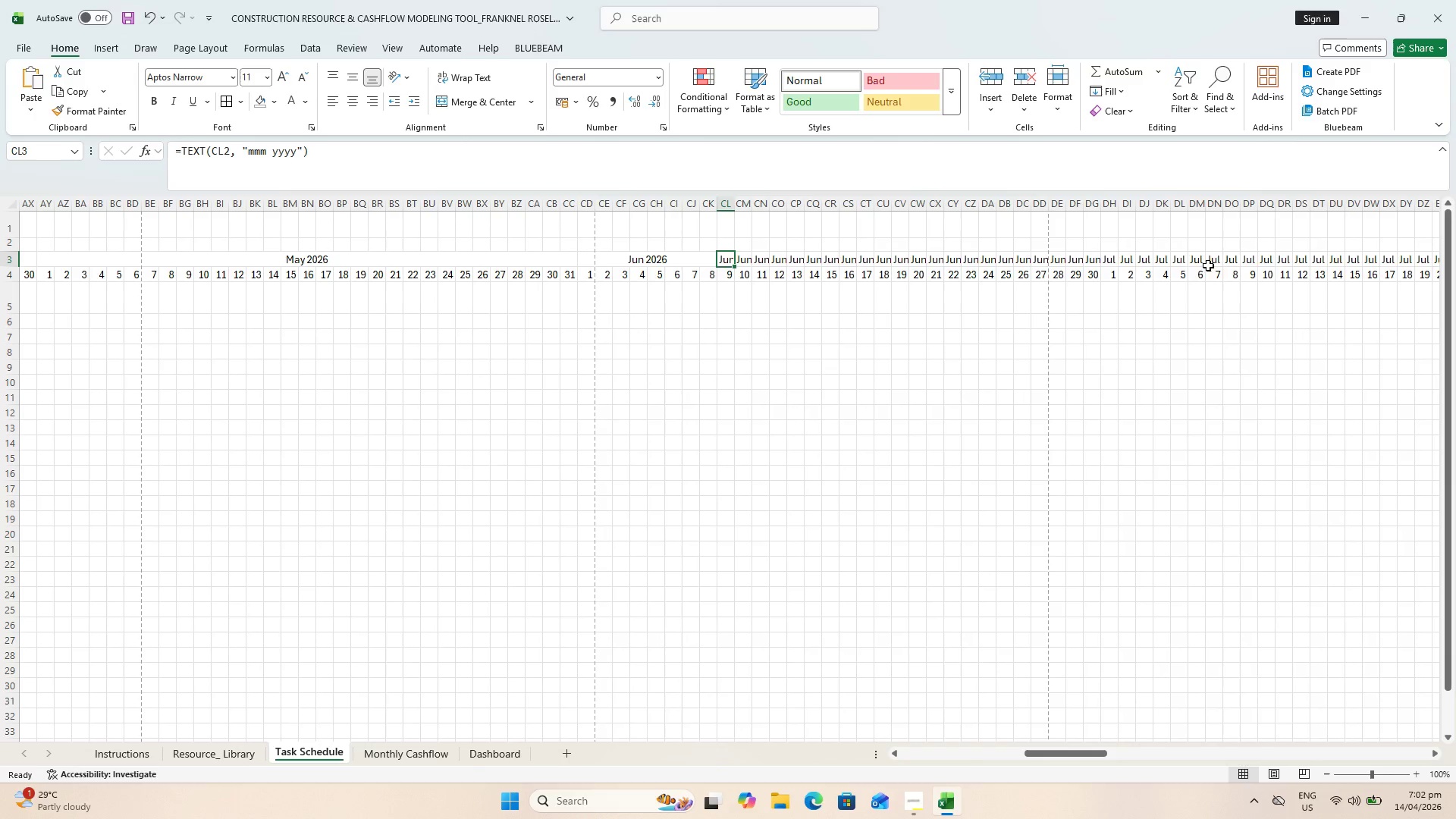 
hold_key(key=ShiftLeft, duration=1.52)
left_click([1096, 262])
 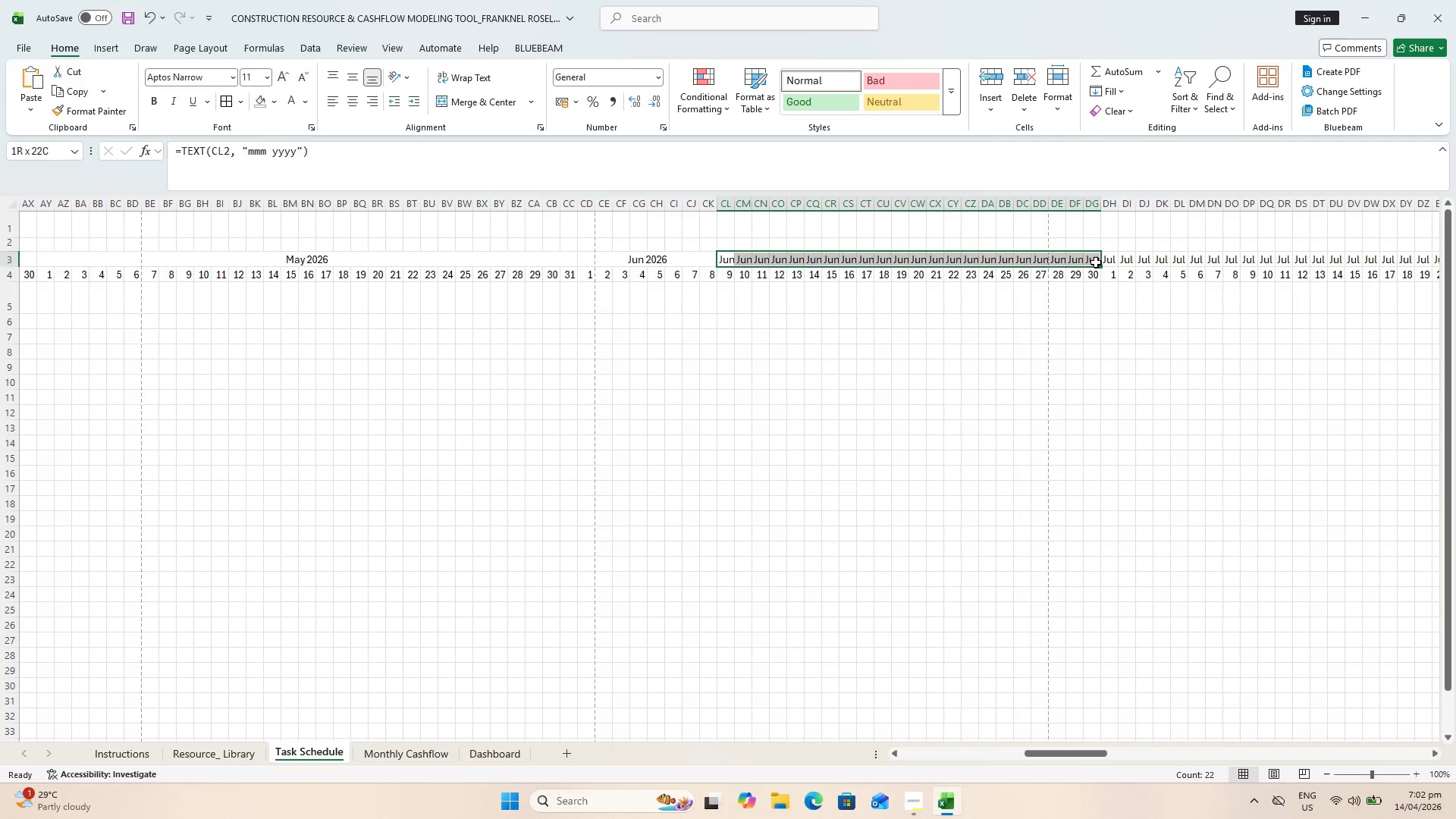 
key(Shift+ShiftLeft)
 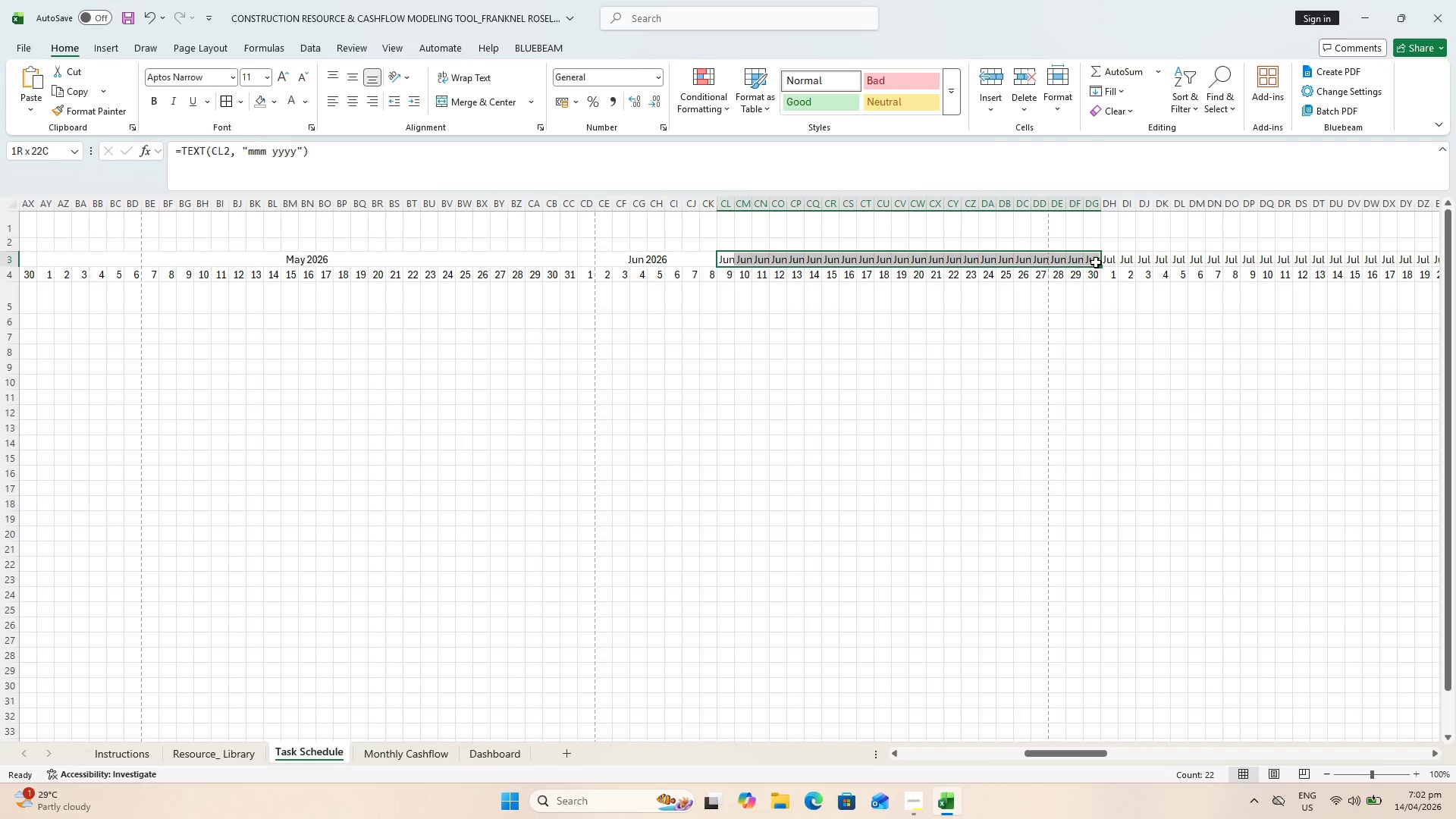 
key(Shift+ShiftLeft)
 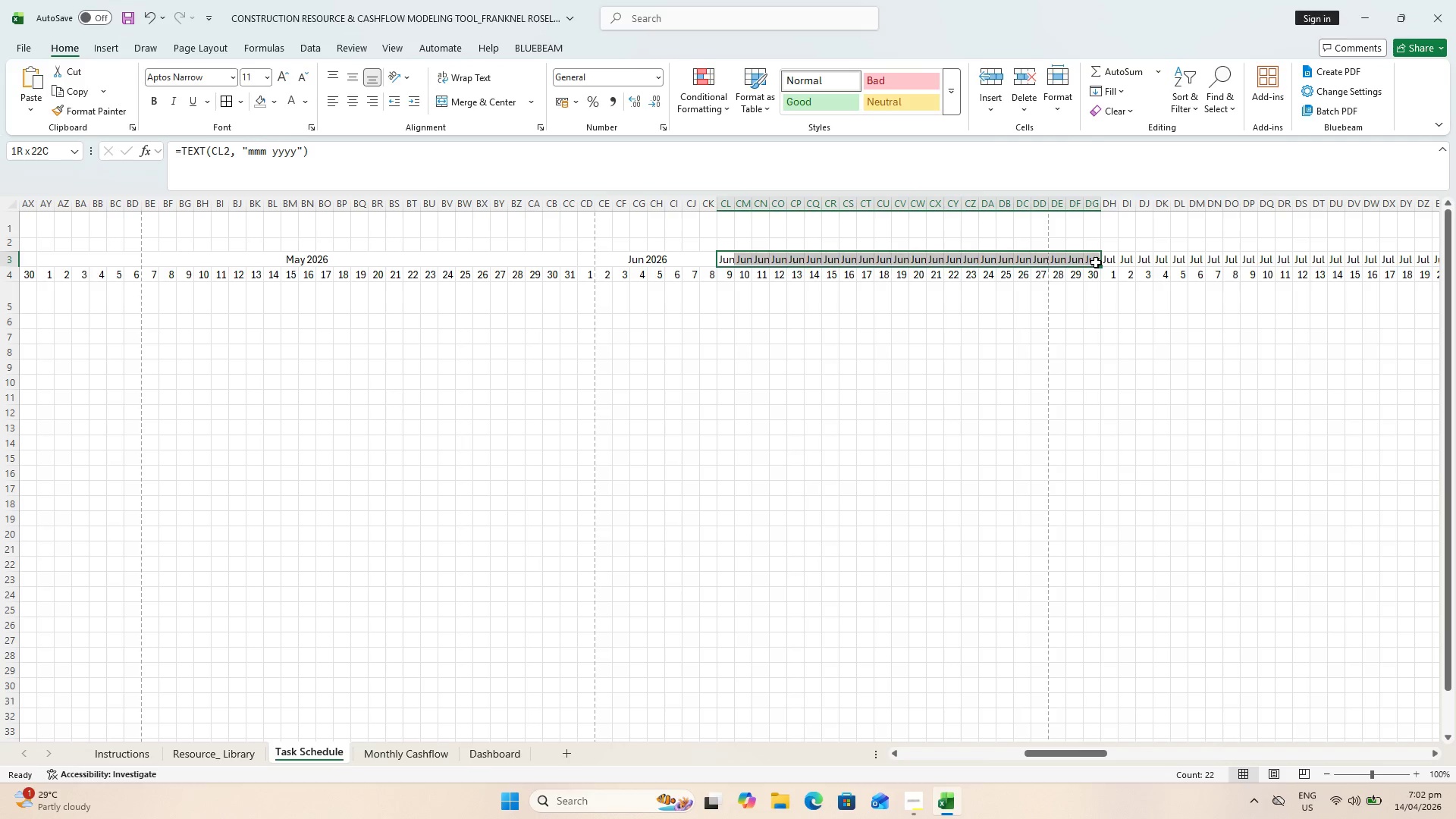 
key(Shift+ShiftLeft)
 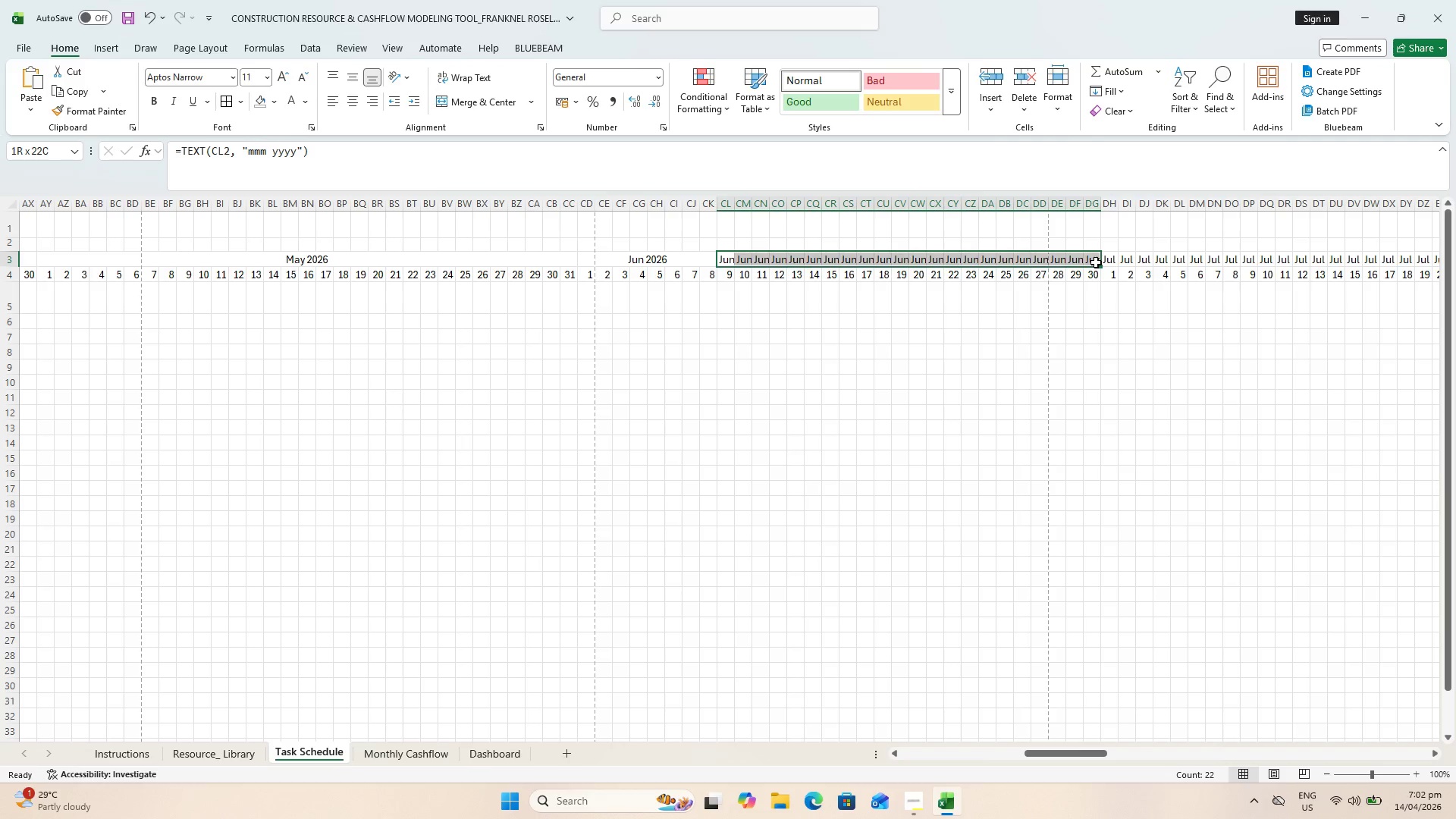 
key(Shift+ShiftLeft)
 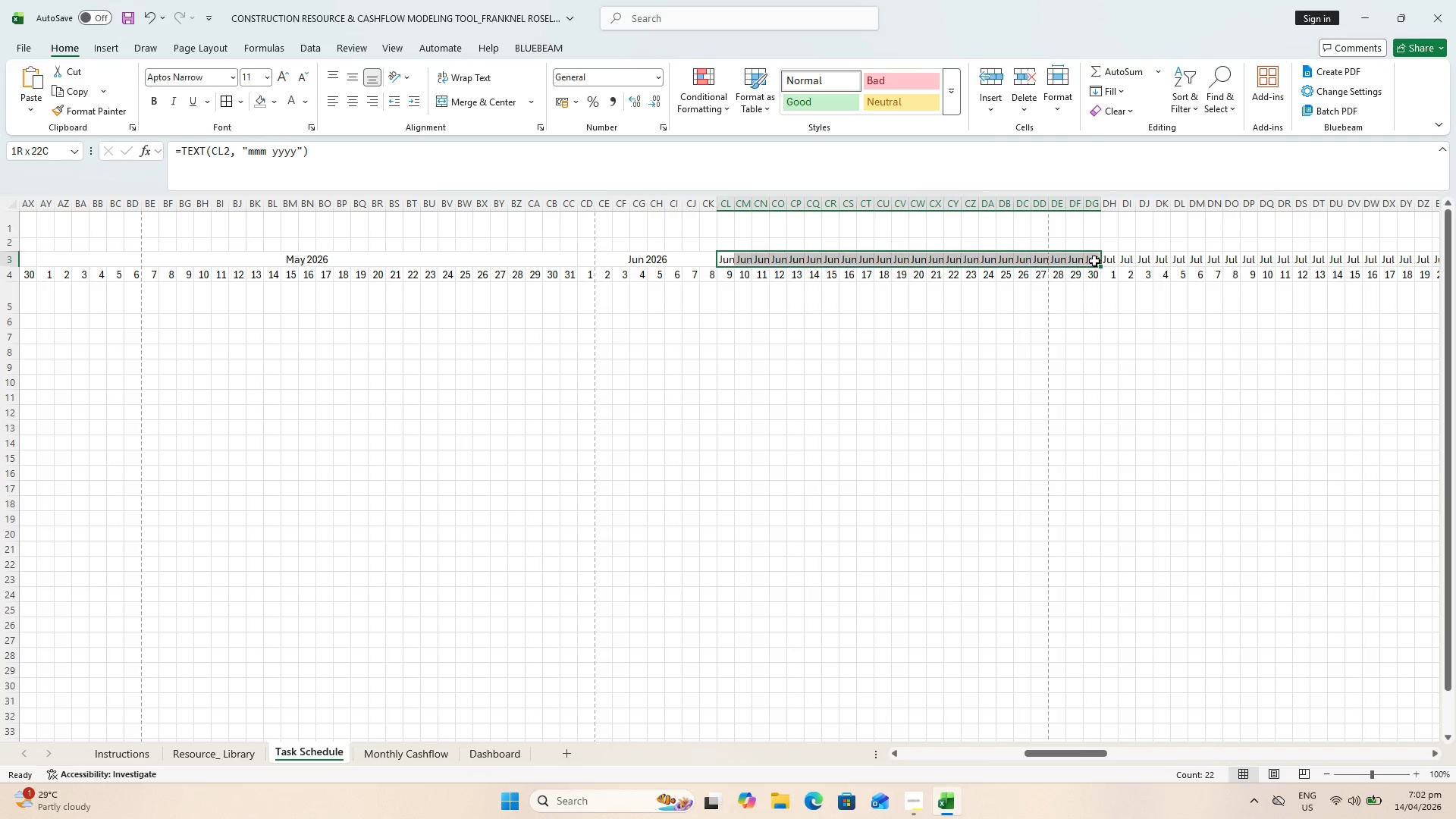 
key(Shift+ShiftLeft)
 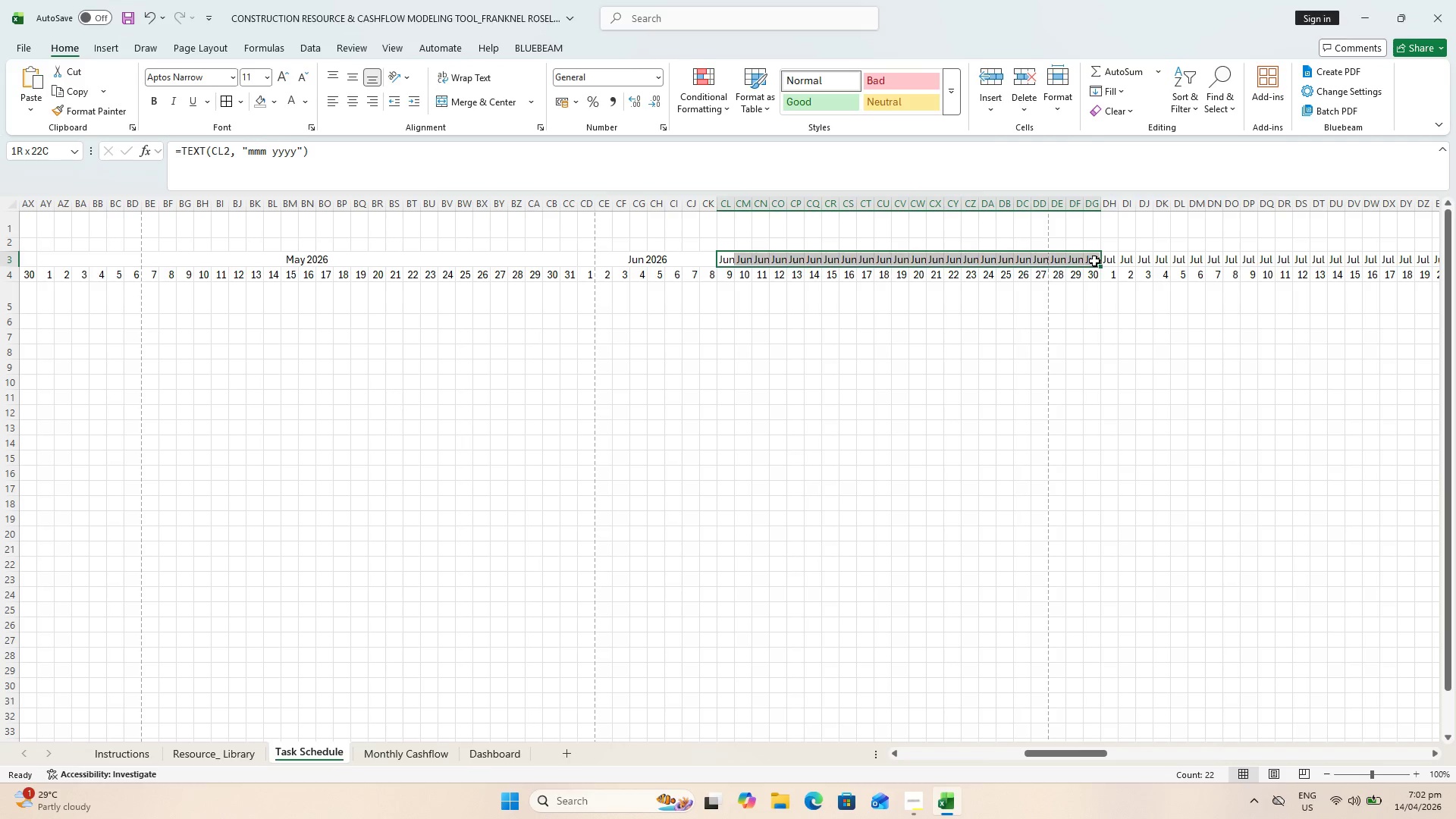 
key(Shift+ShiftLeft)
 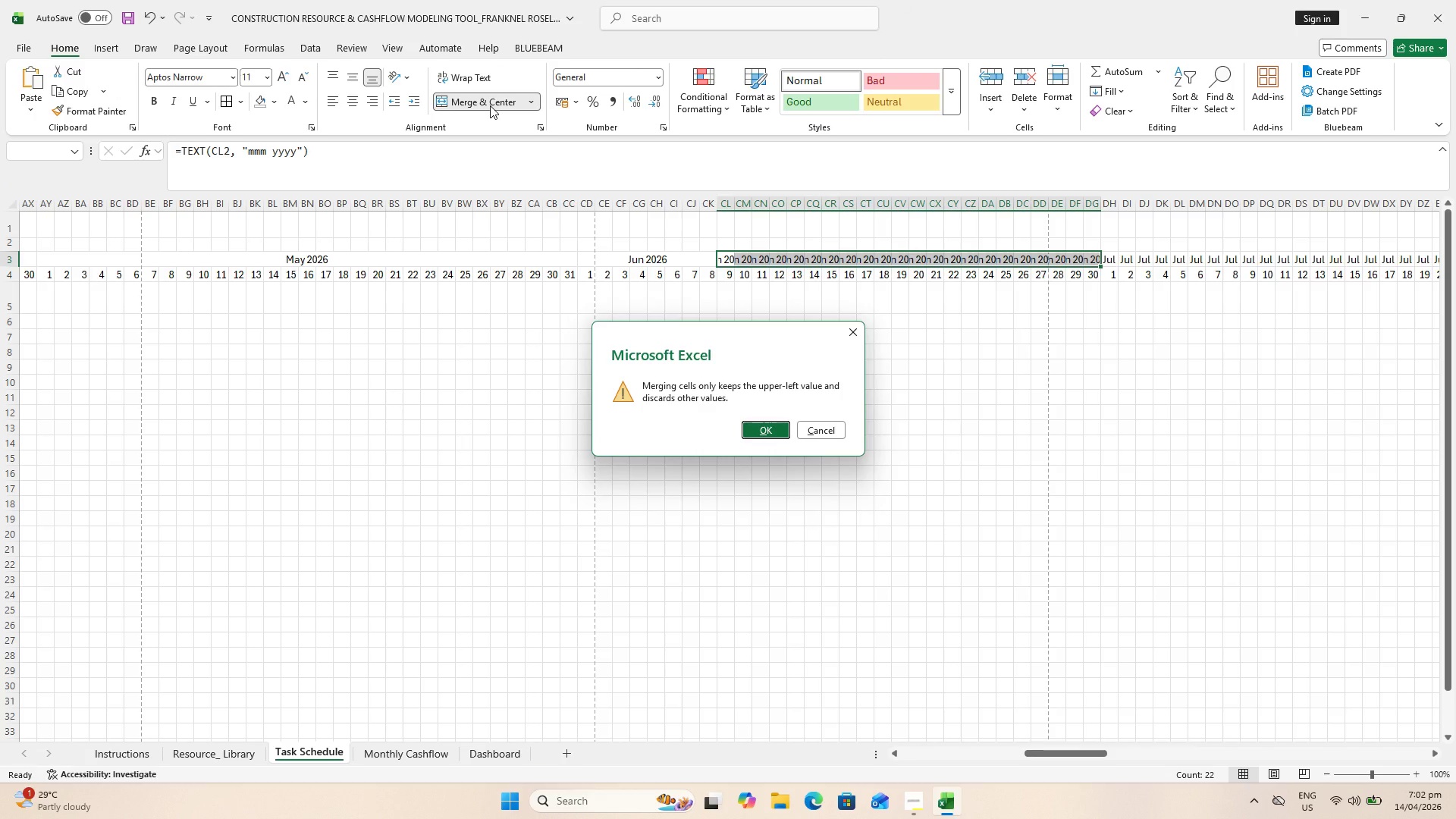 
key(Enter)
 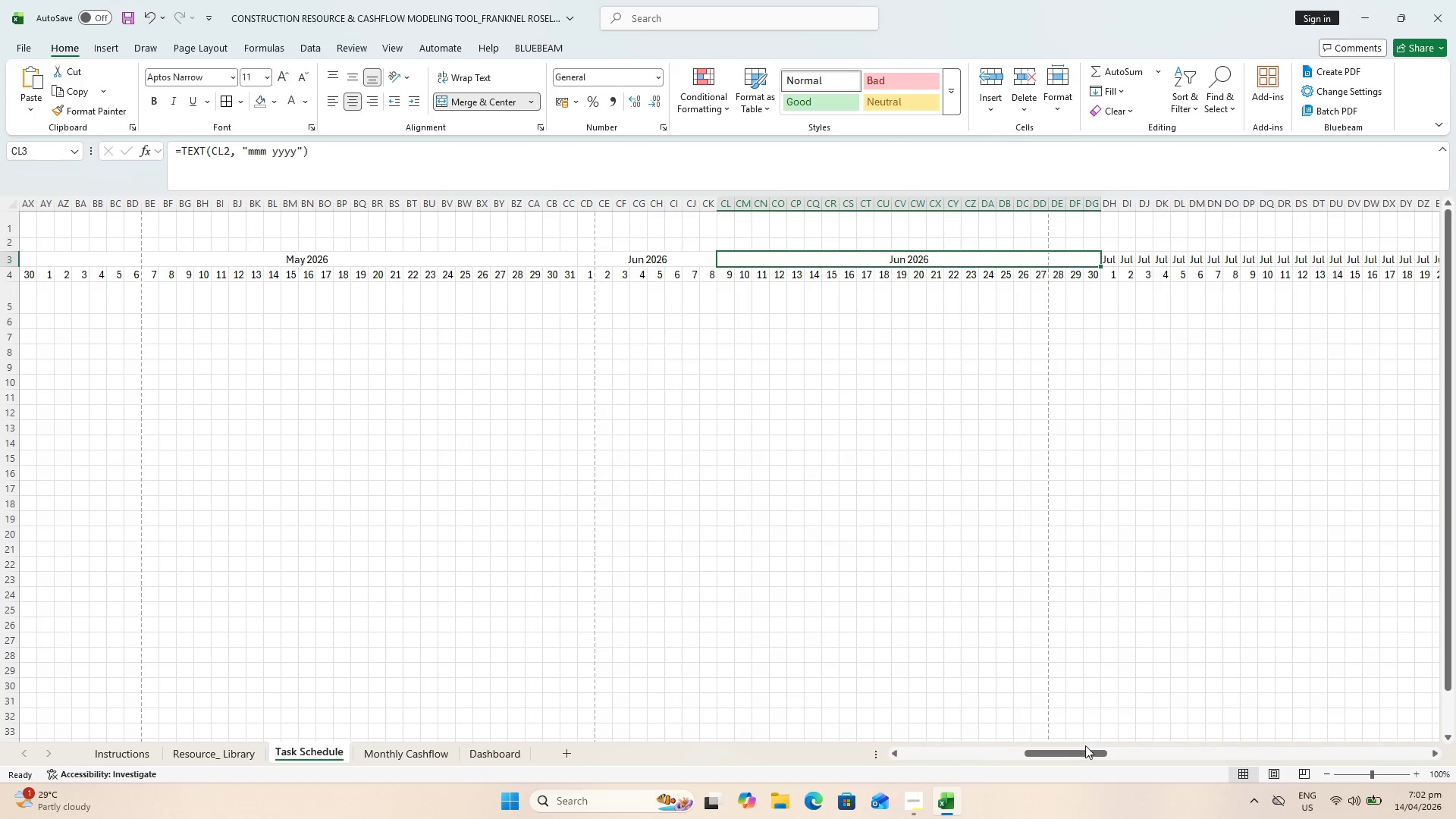 
left_click_drag(start_coordinate=[1084, 752], to_coordinate=[1131, 758])
 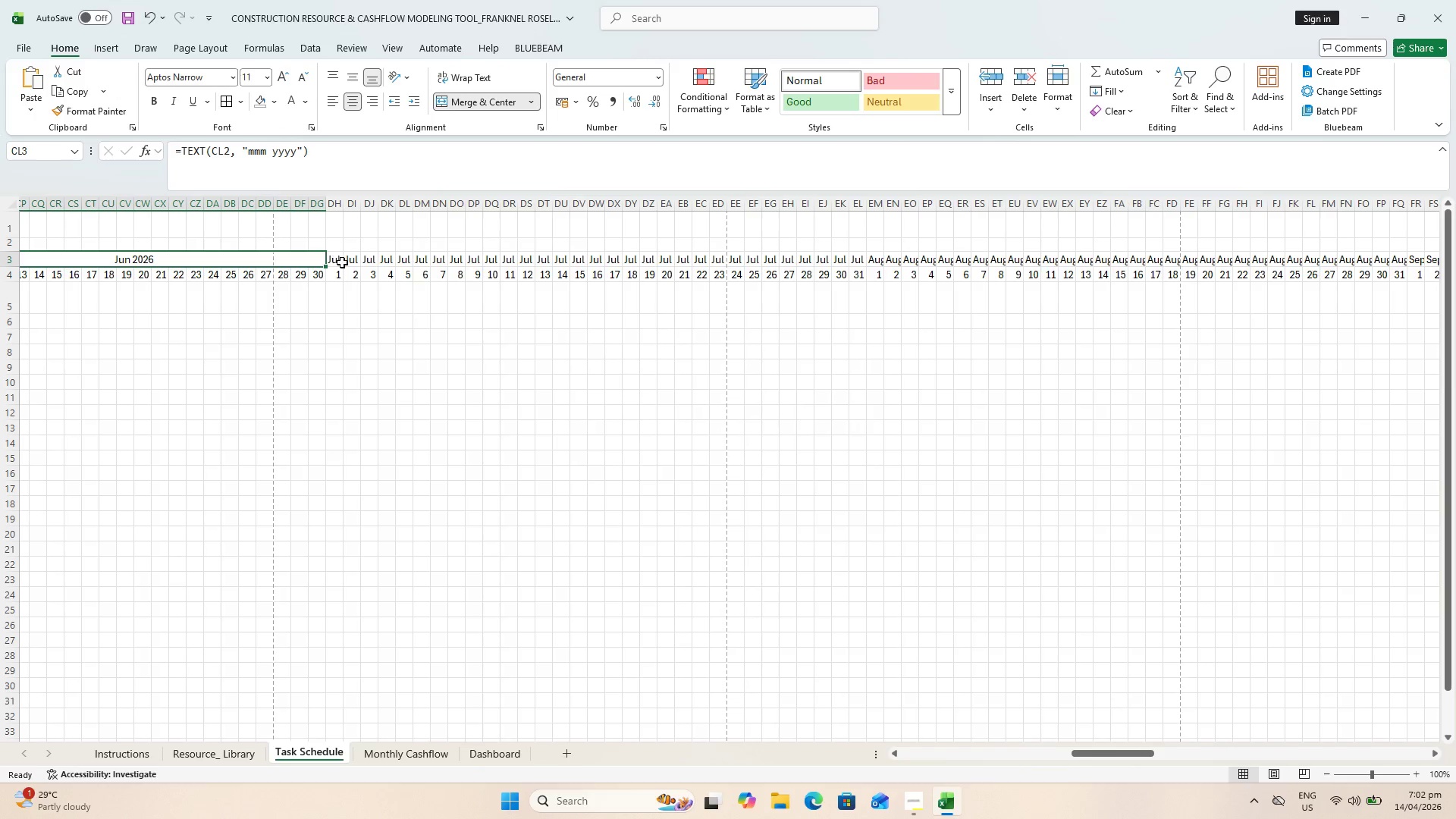 
left_click([342, 262])
 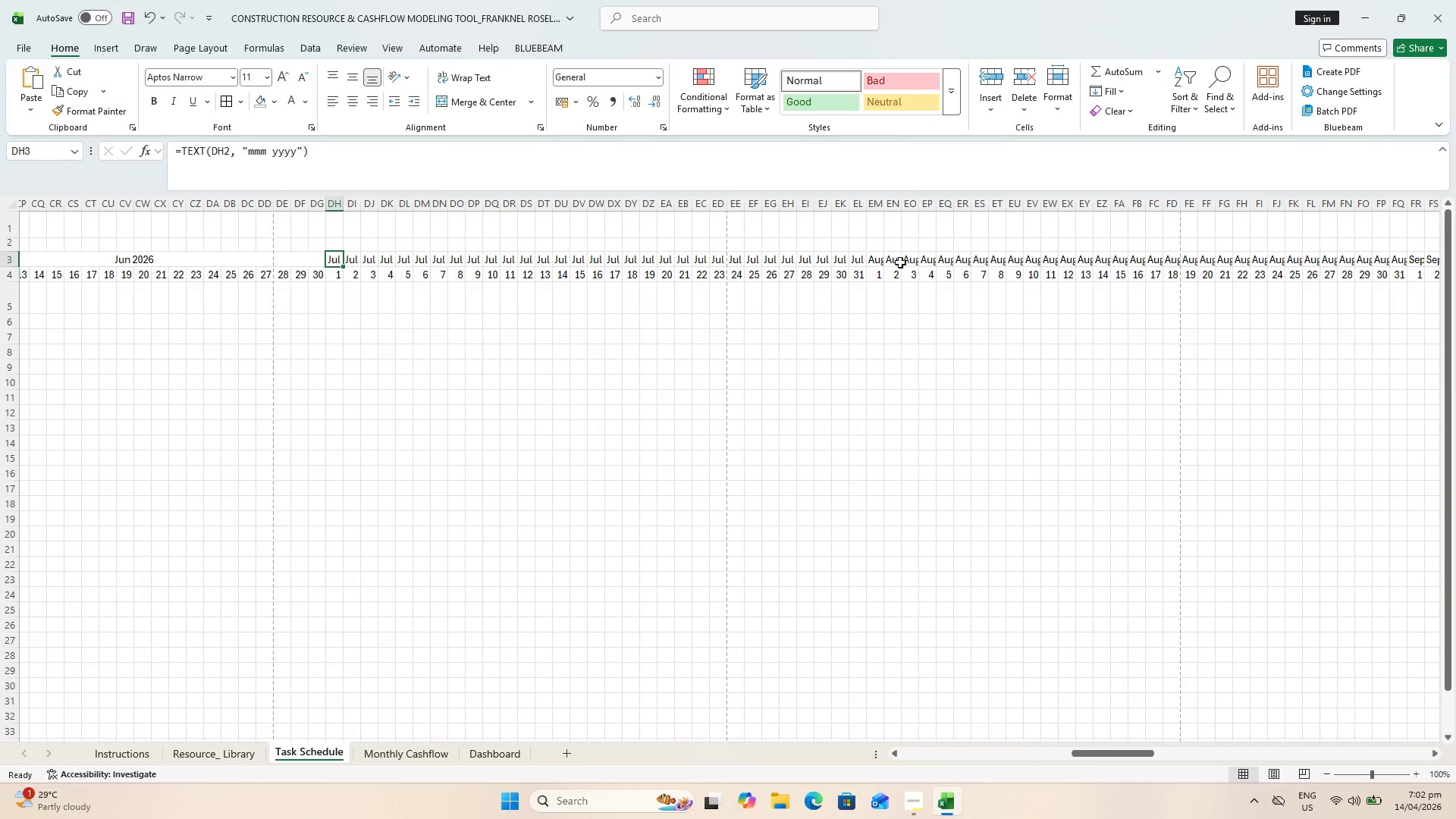 
hold_key(key=ShiftLeft, duration=0.67)
left_click([854, 258])
 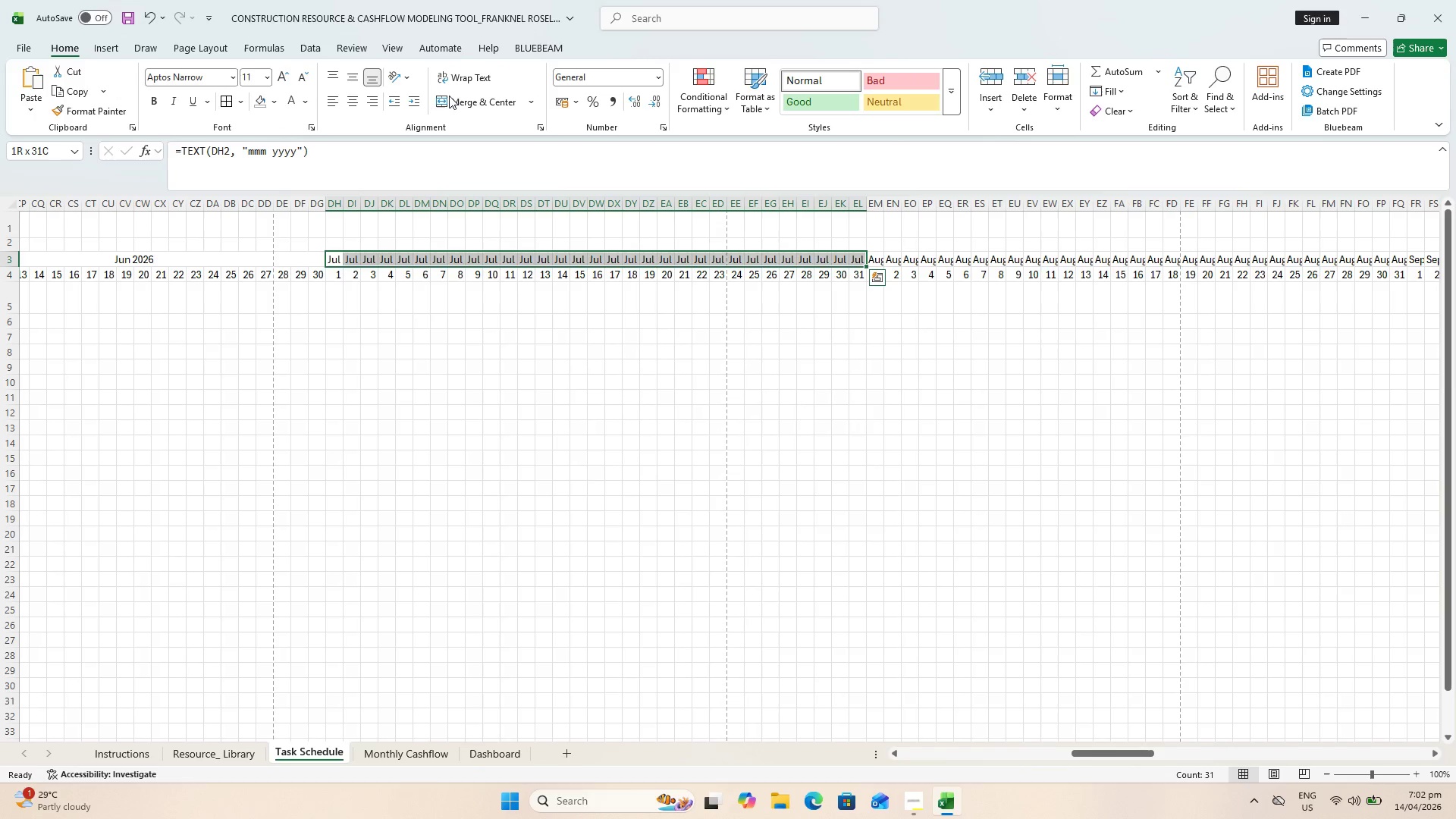 
left_click([463, 101])
 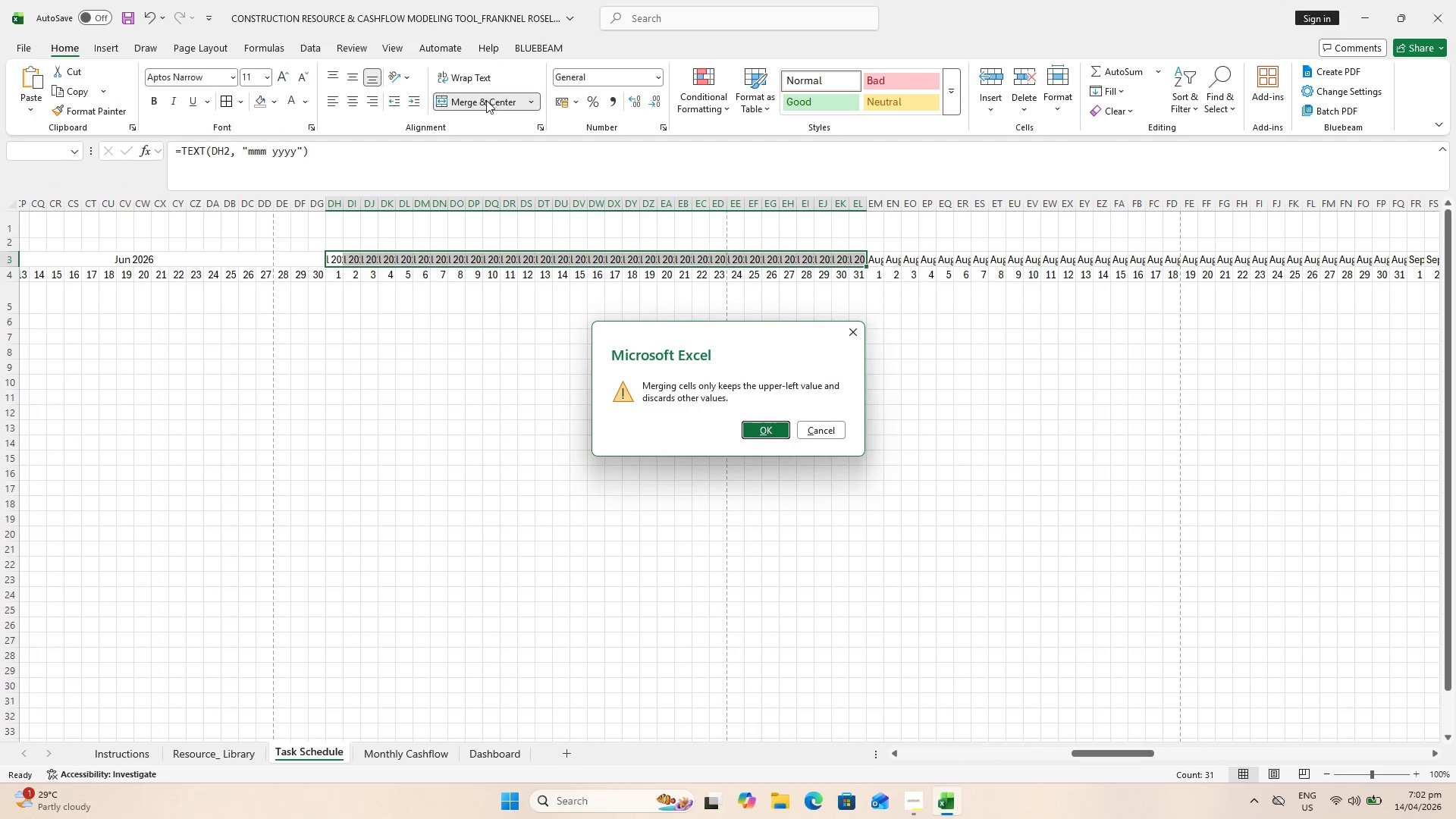 
key(Enter)
 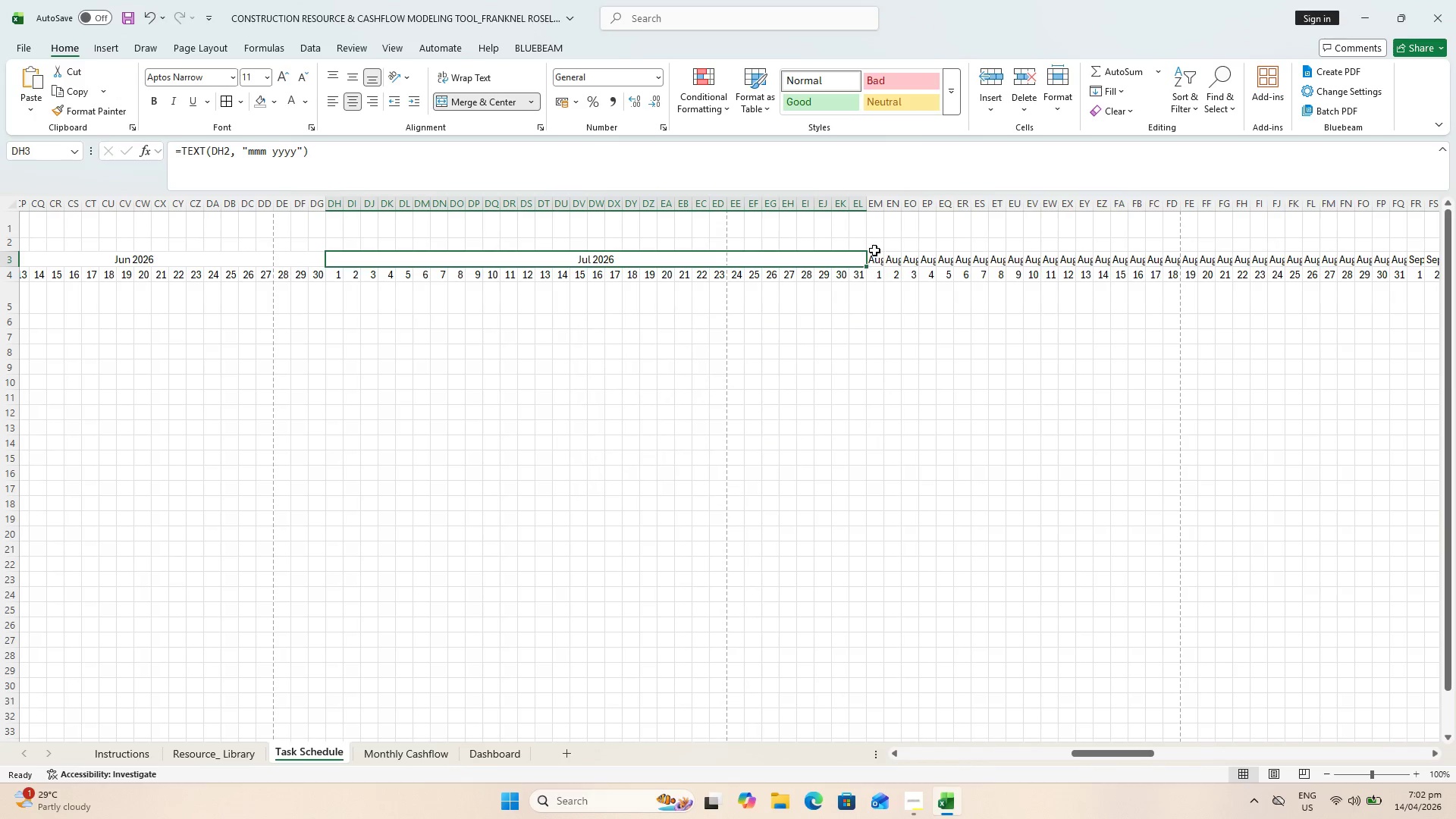 
left_click([875, 256])
 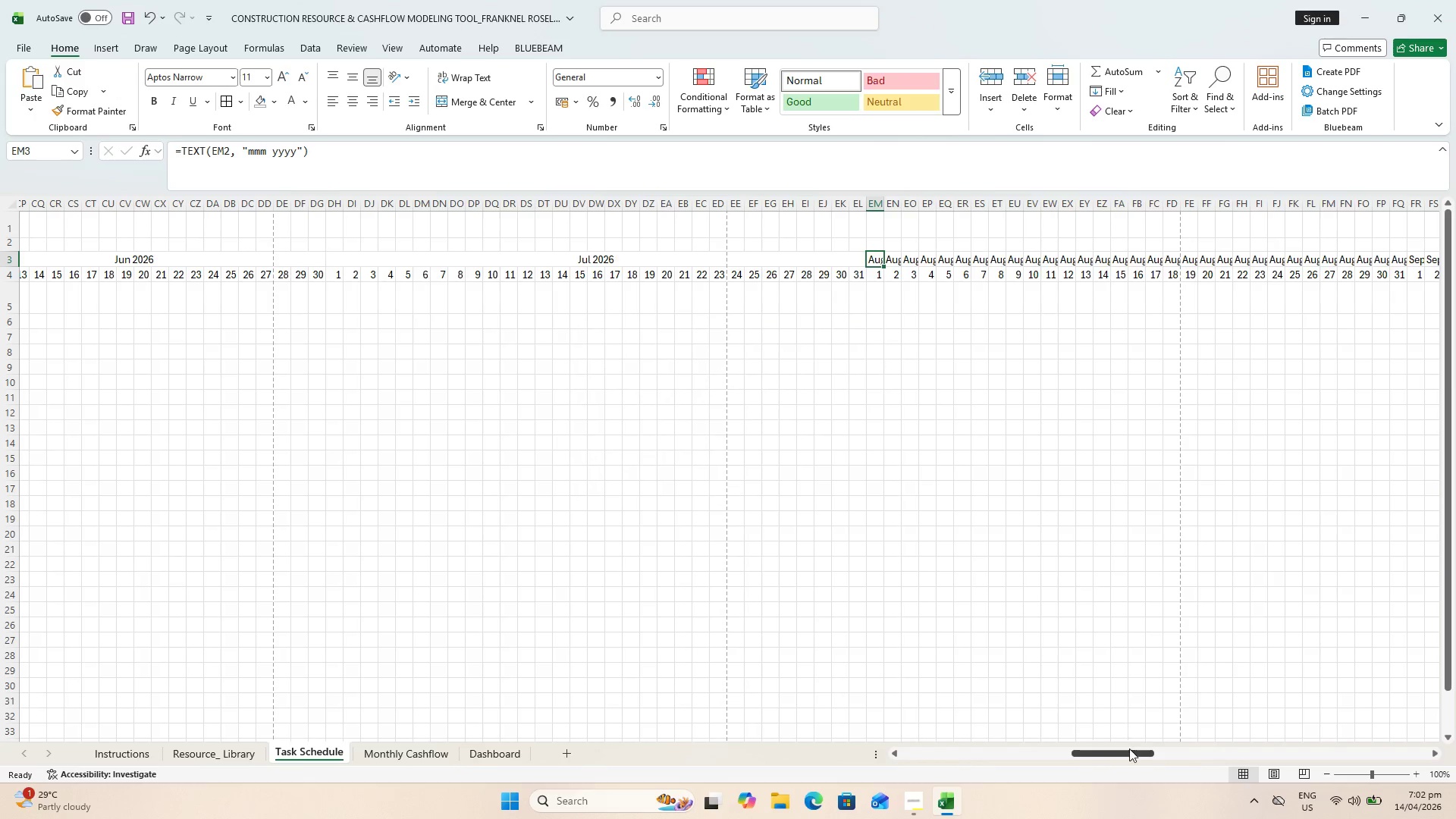 
left_click_drag(start_coordinate=[1129, 748], to_coordinate=[1159, 753])
 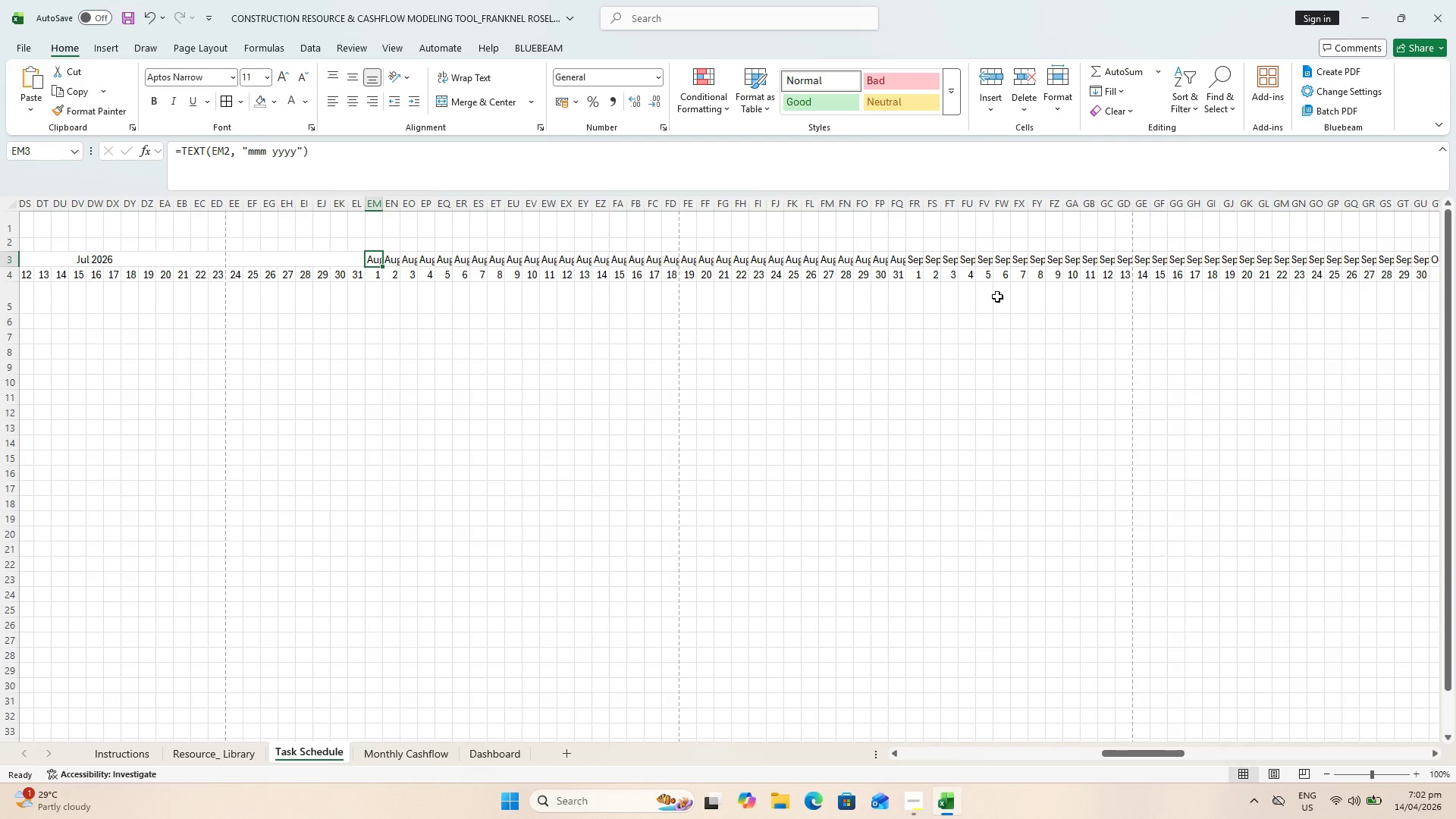 
hold_key(key=ShiftLeft, duration=1.19)
left_click([896, 264])
 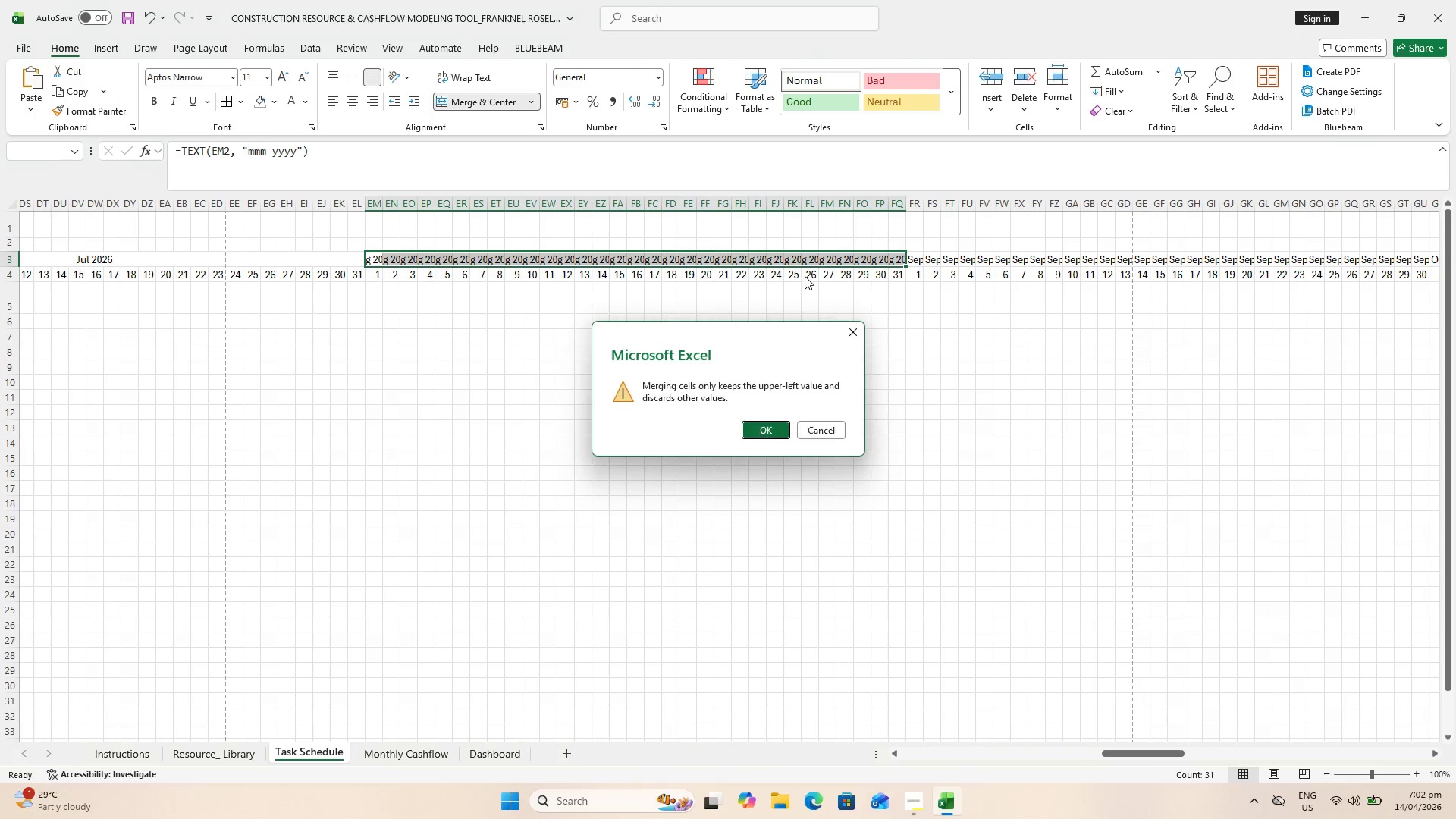 
key(Enter)
 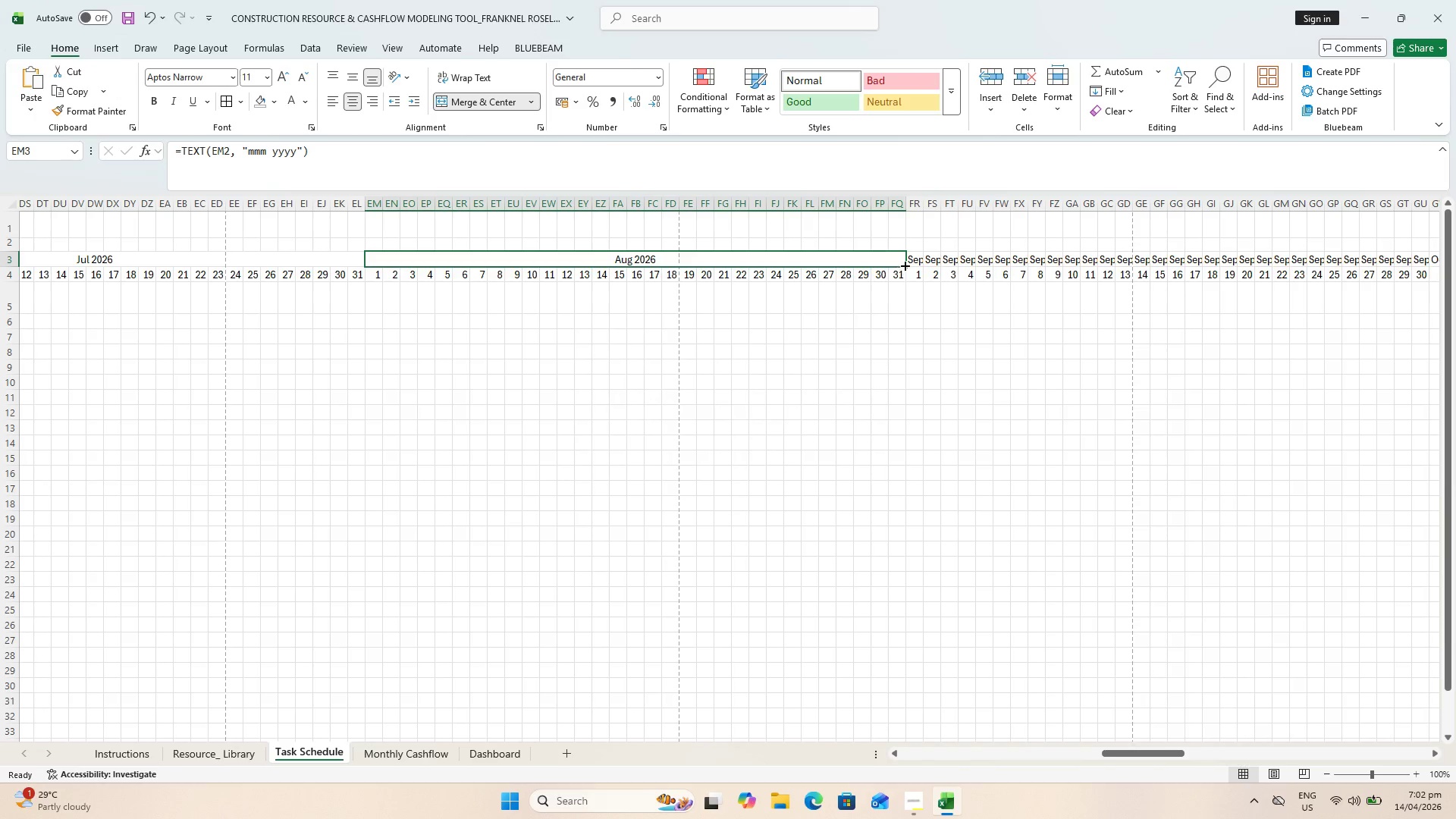 
left_click([912, 262])
 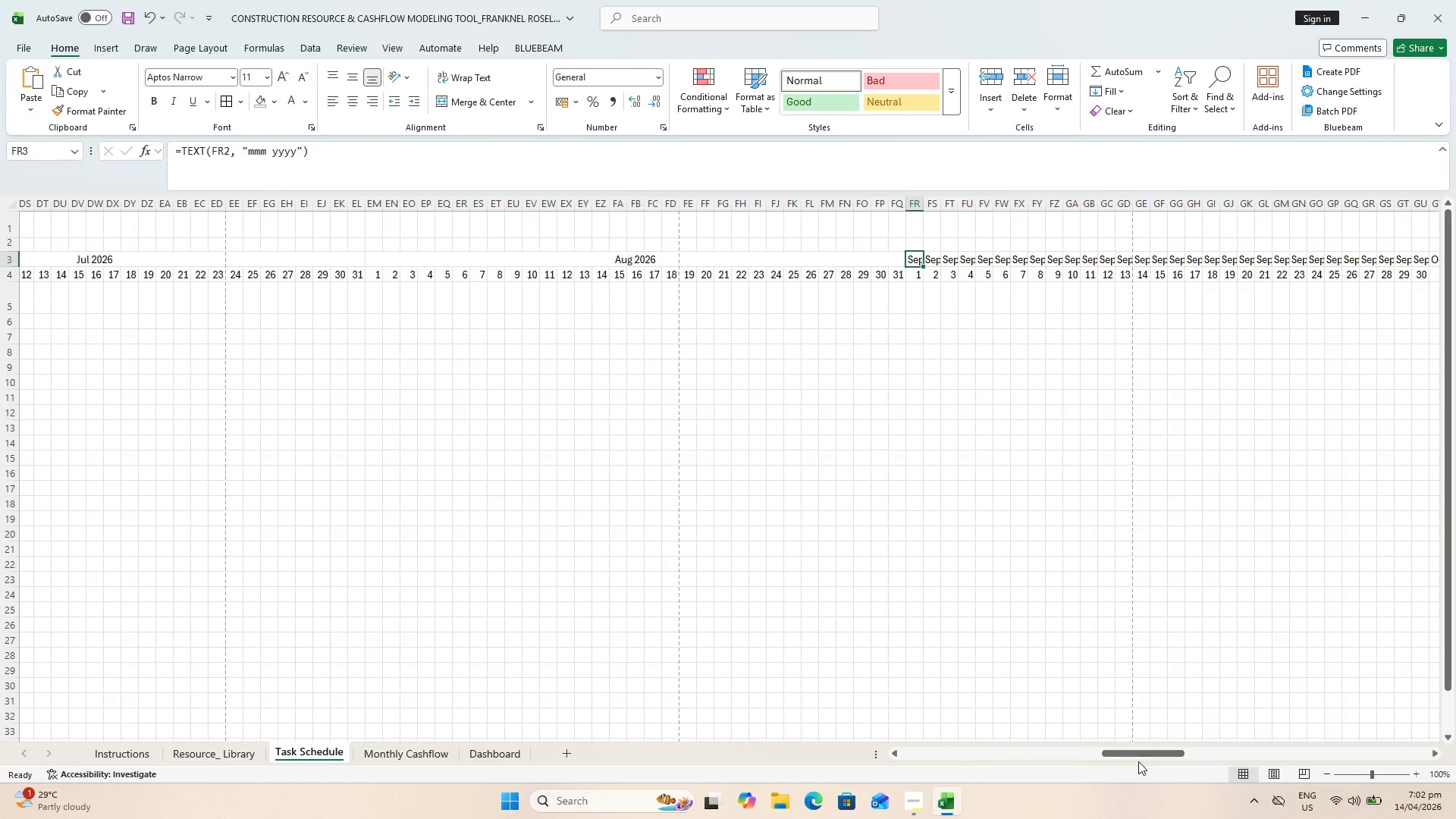 
left_click_drag(start_coordinate=[1134, 755], to_coordinate=[1220, 757])
 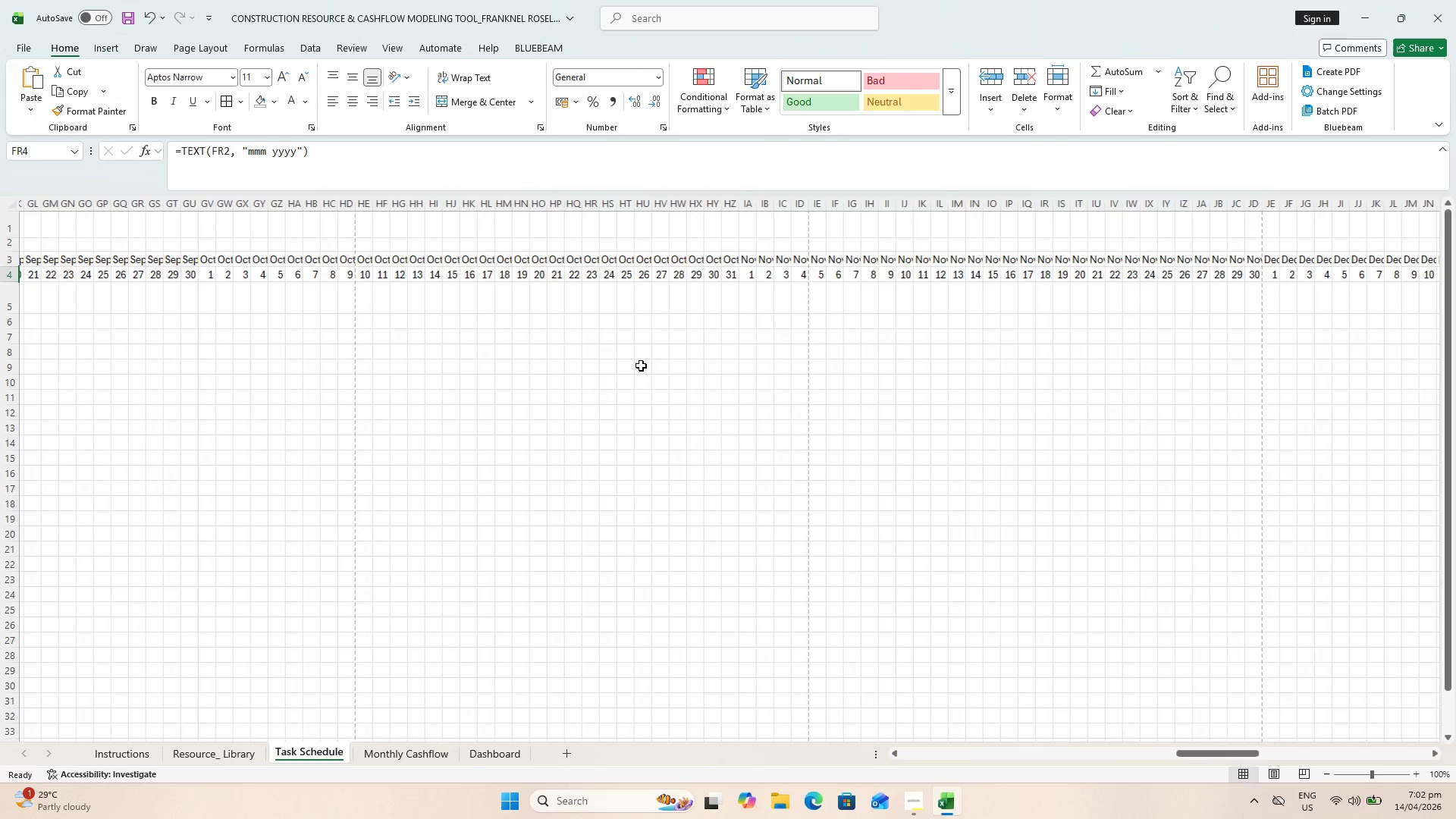 
hold_key(key=Enter, duration=1.12)
 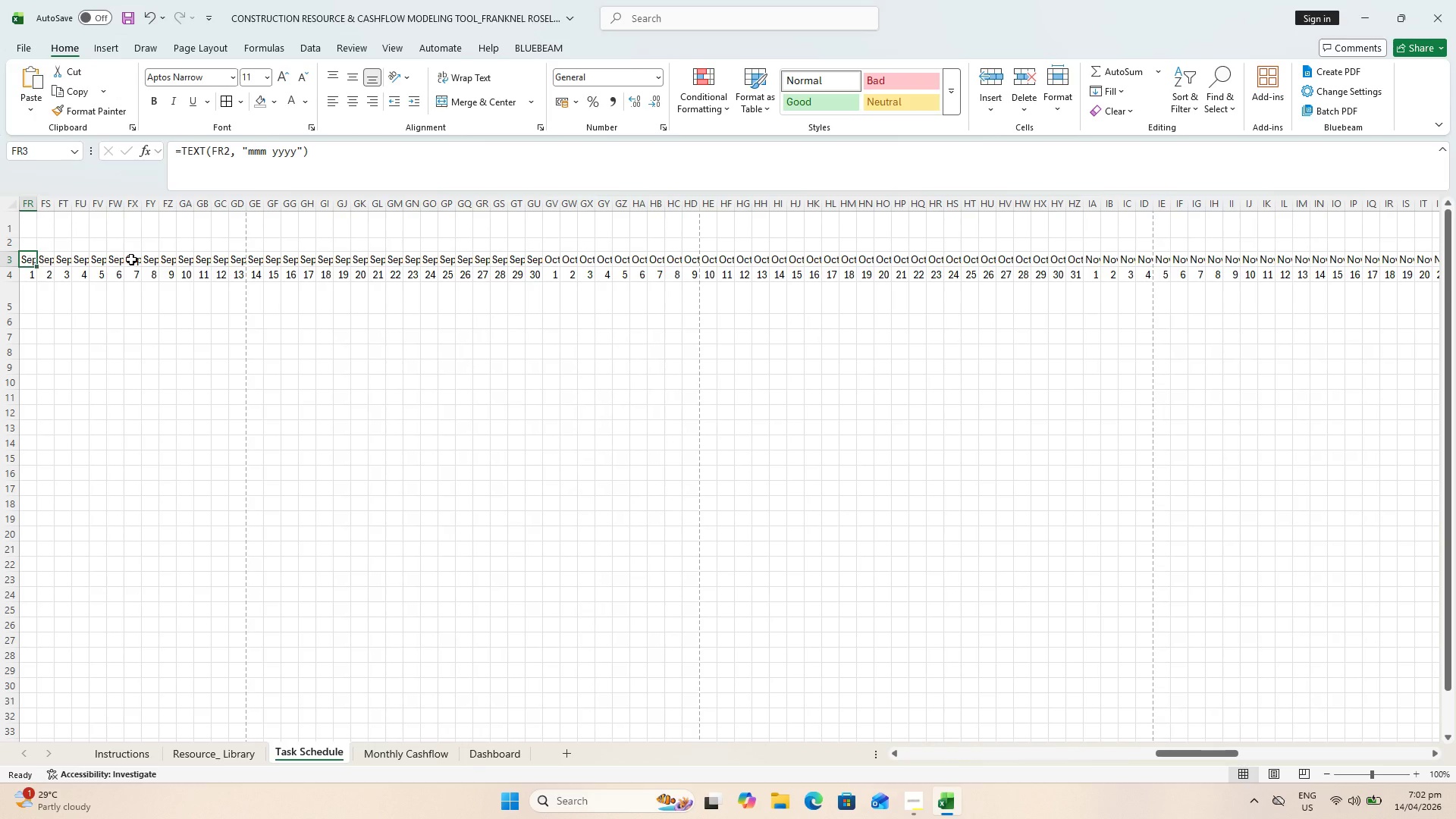 
key(Shift+ShiftLeft)
 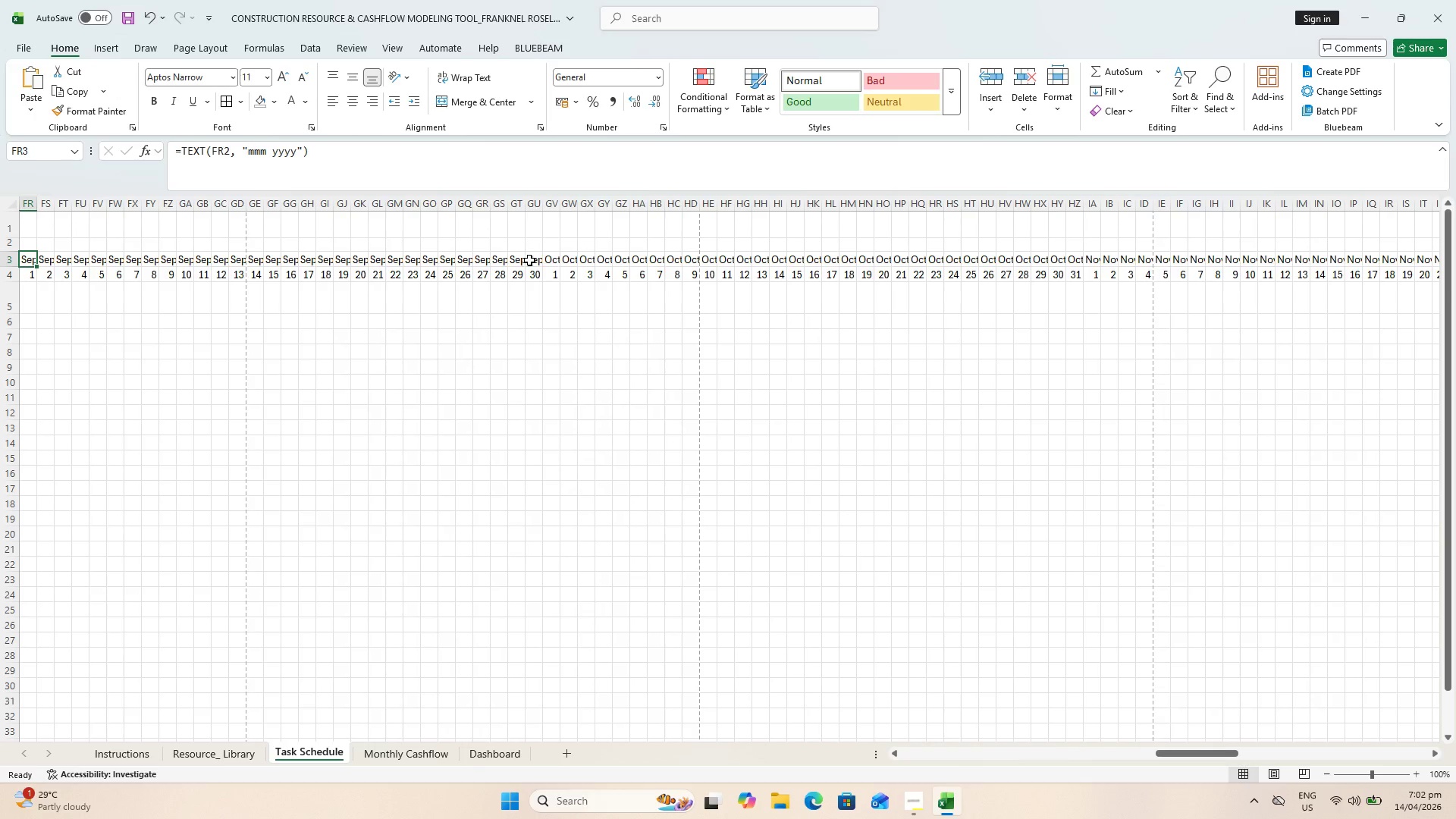 
hold_key(key=ShiftLeft, duration=0.52)
 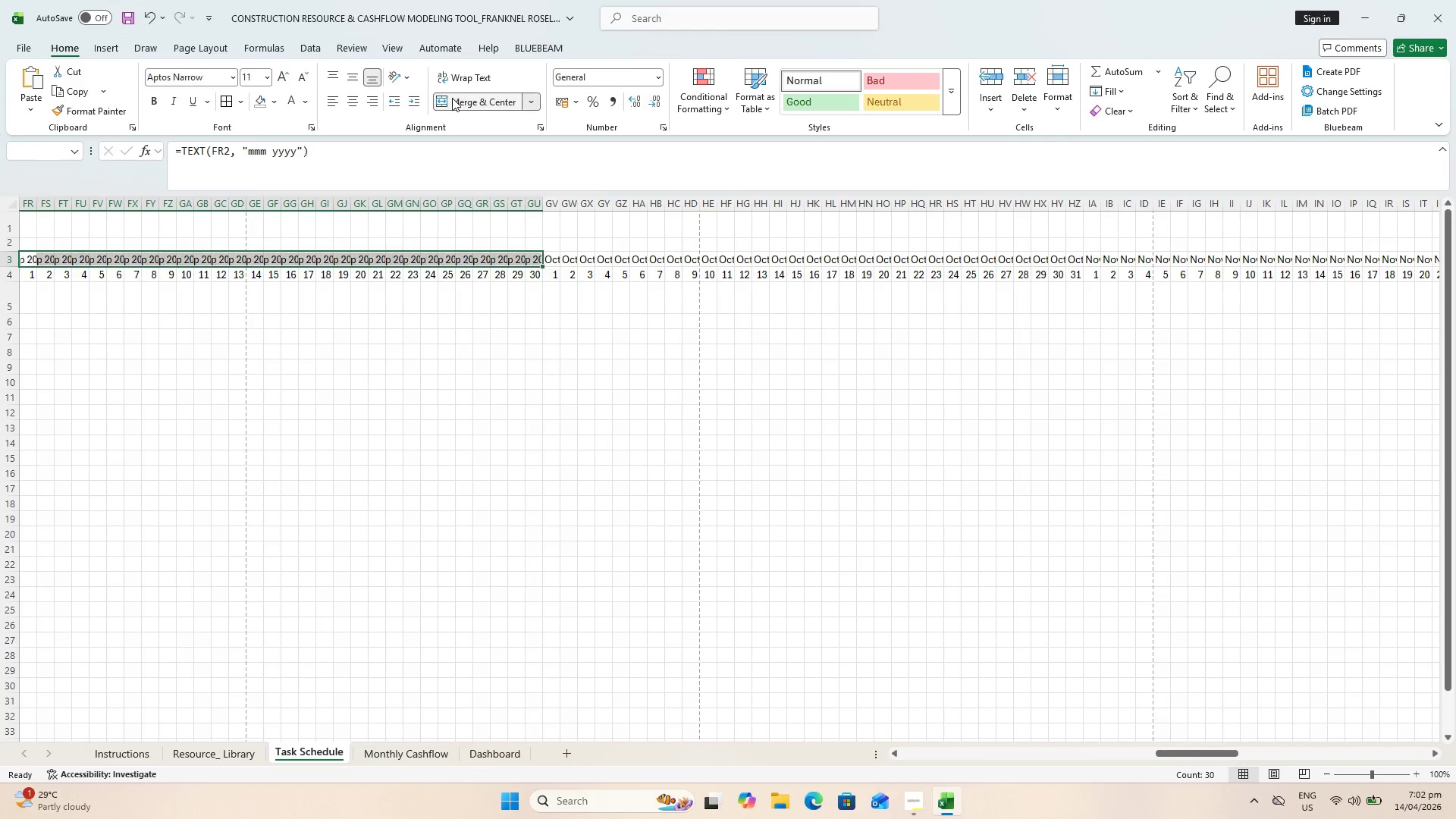 
key(Enter)
 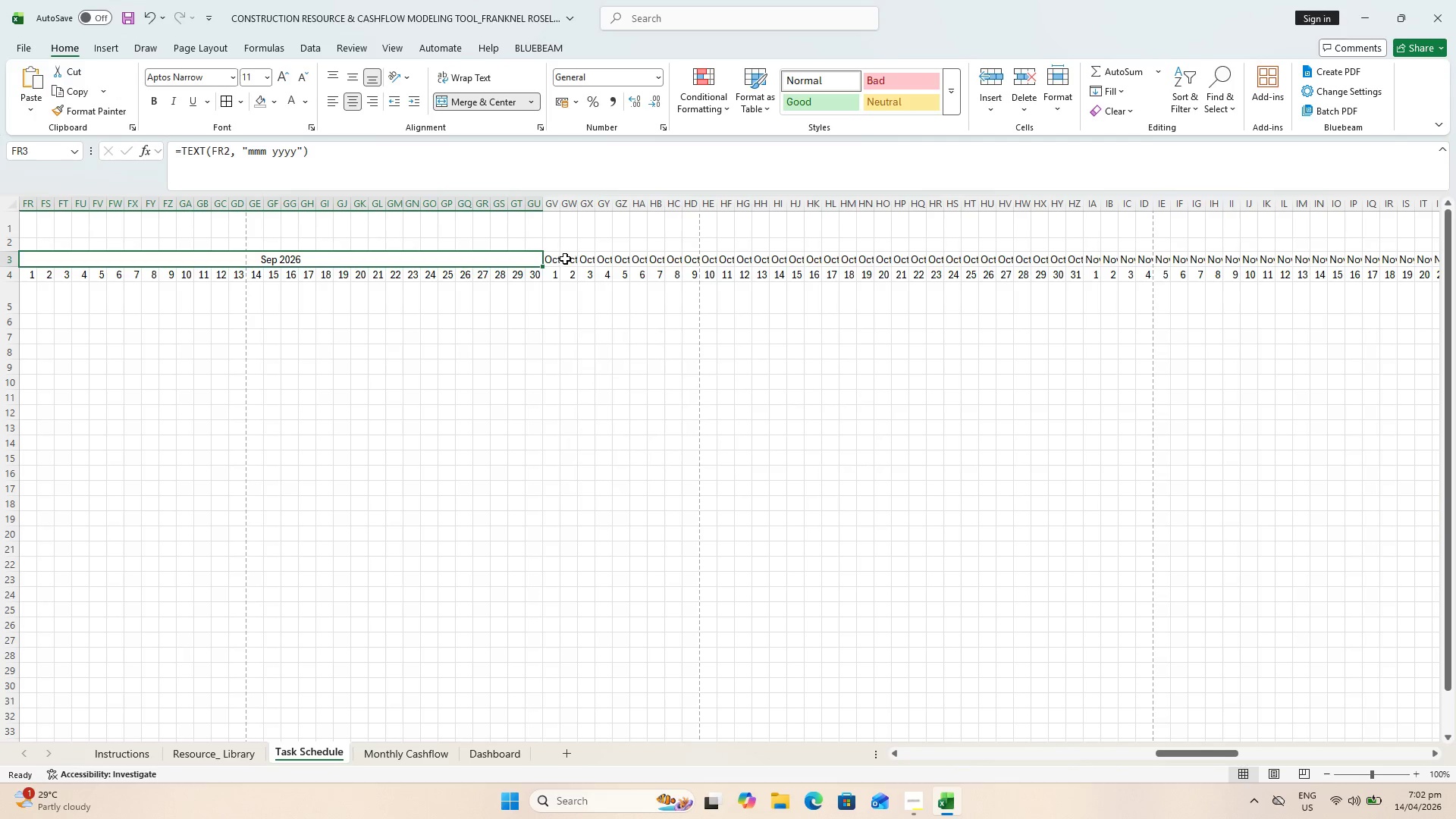 
left_click([556, 259])
 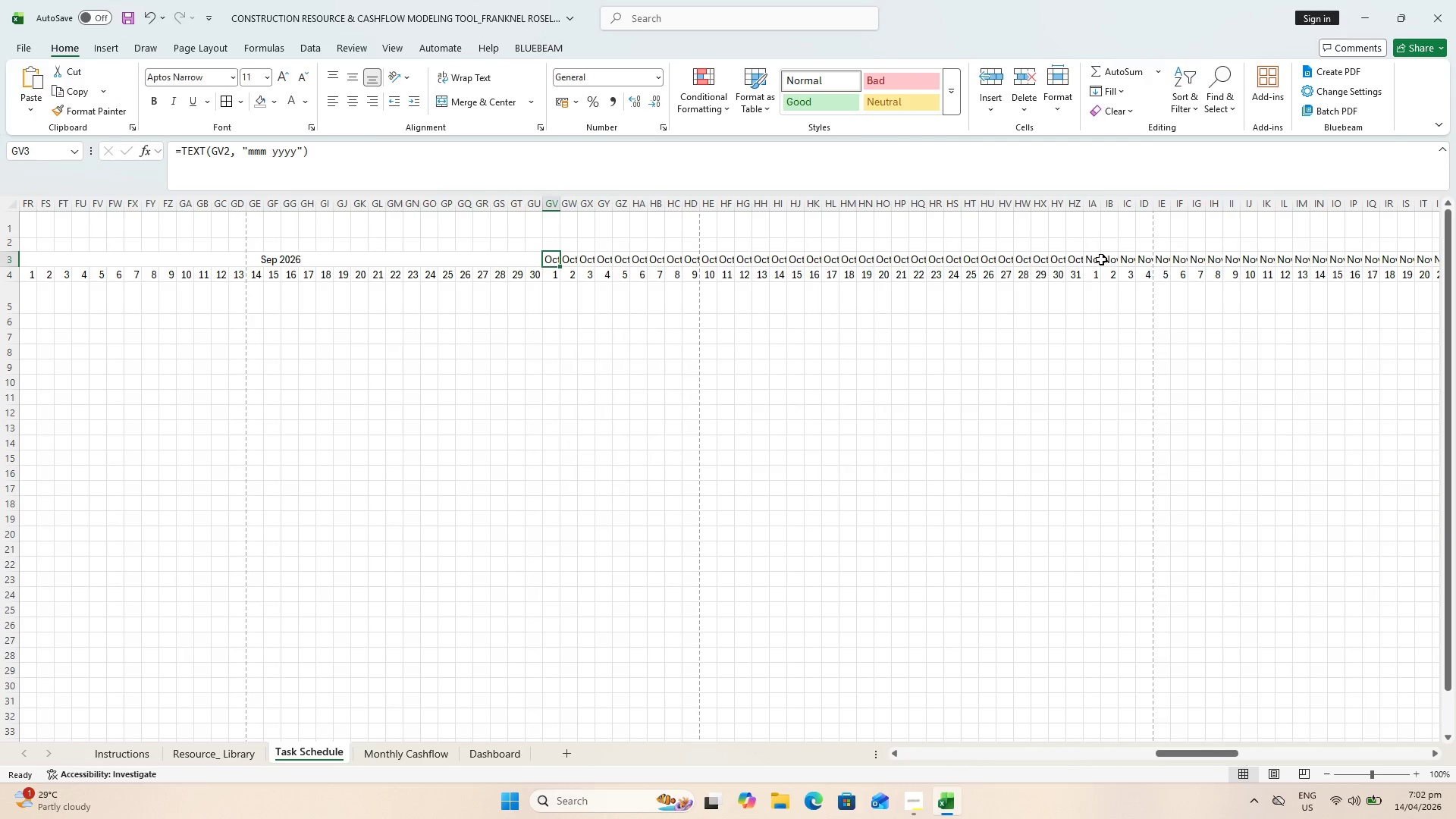 
hold_key(key=ShiftLeft, duration=0.83)
left_click([1074, 263])
 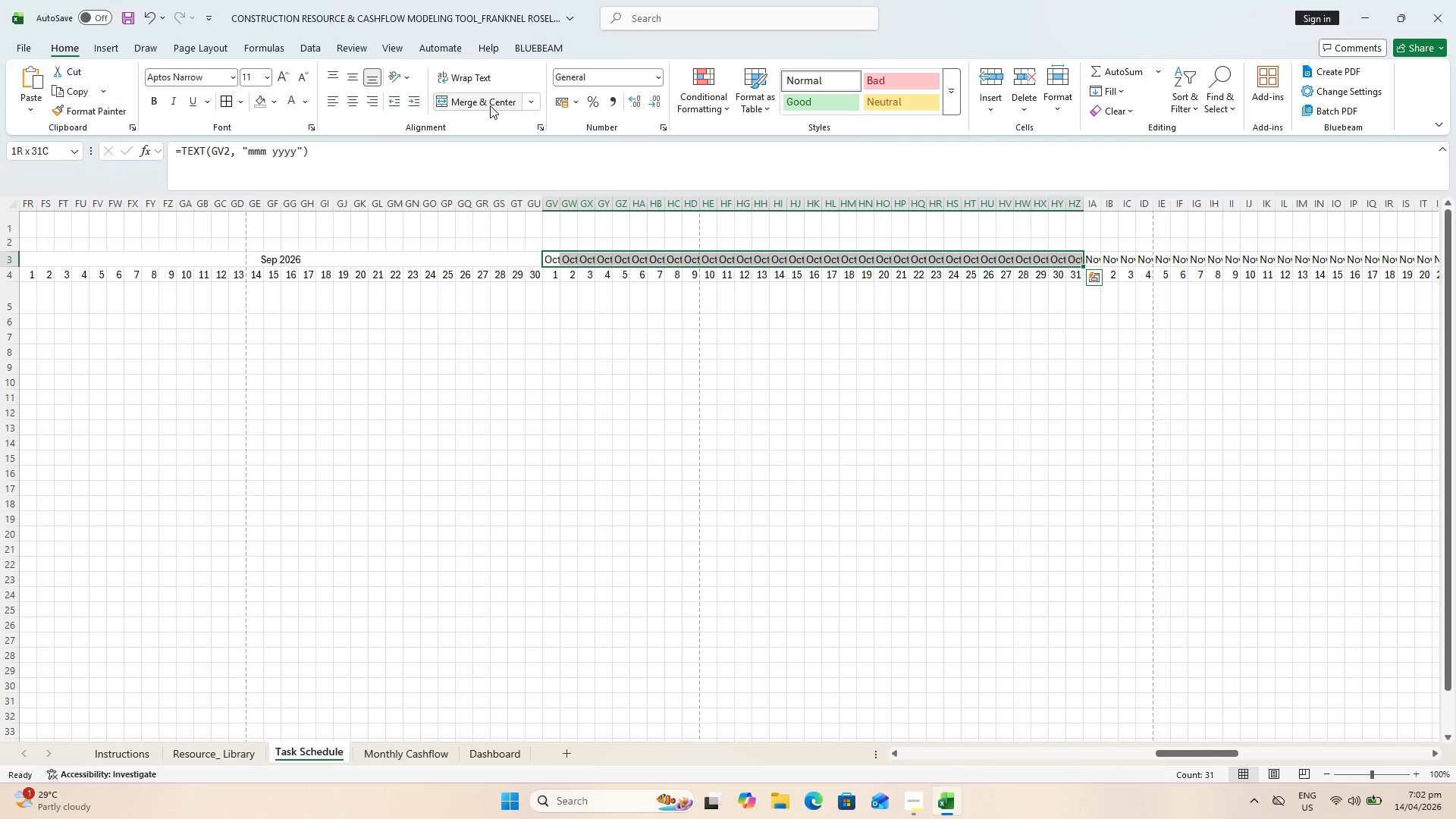 
left_click([490, 105])
 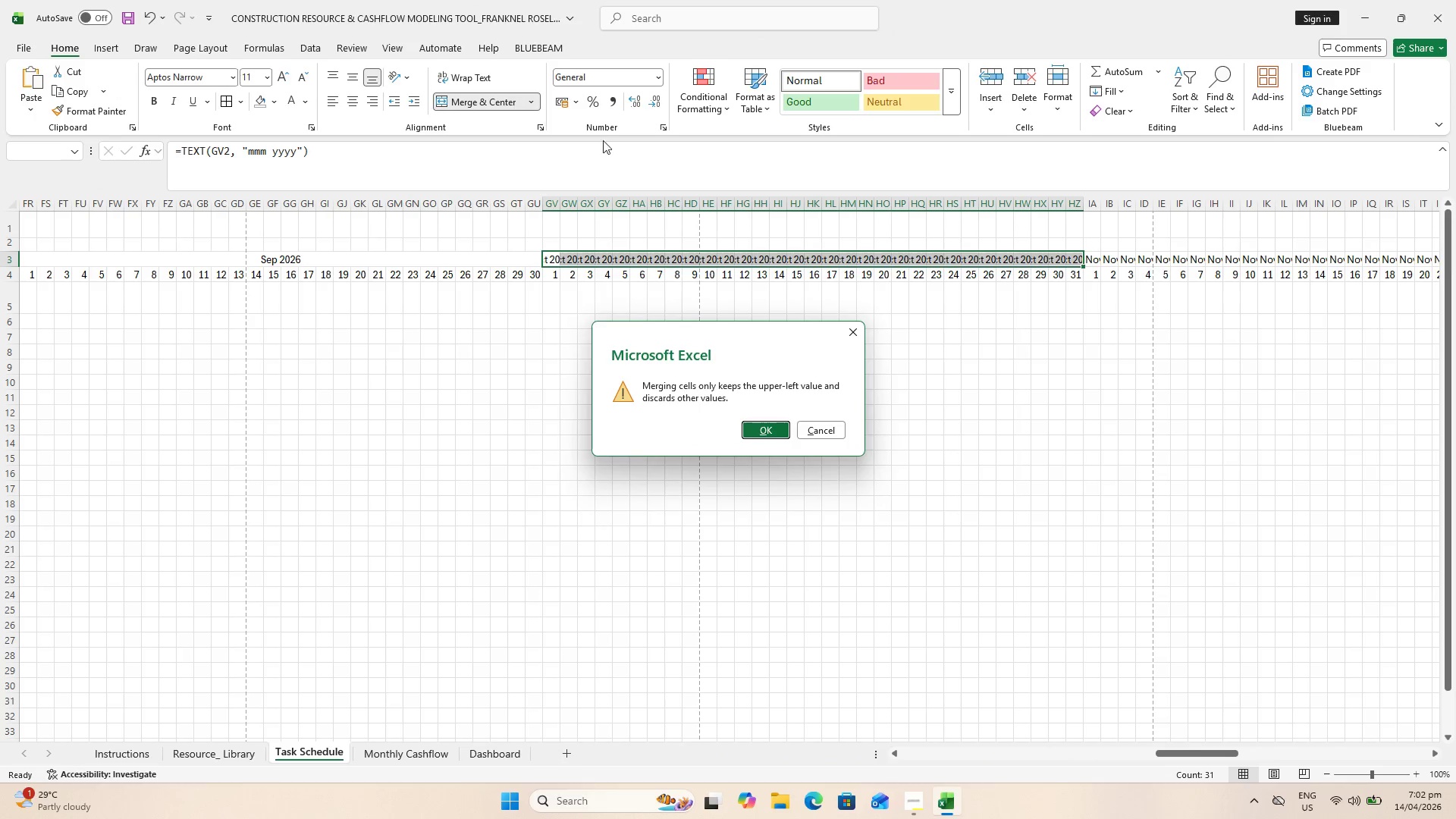 
key(Enter)
 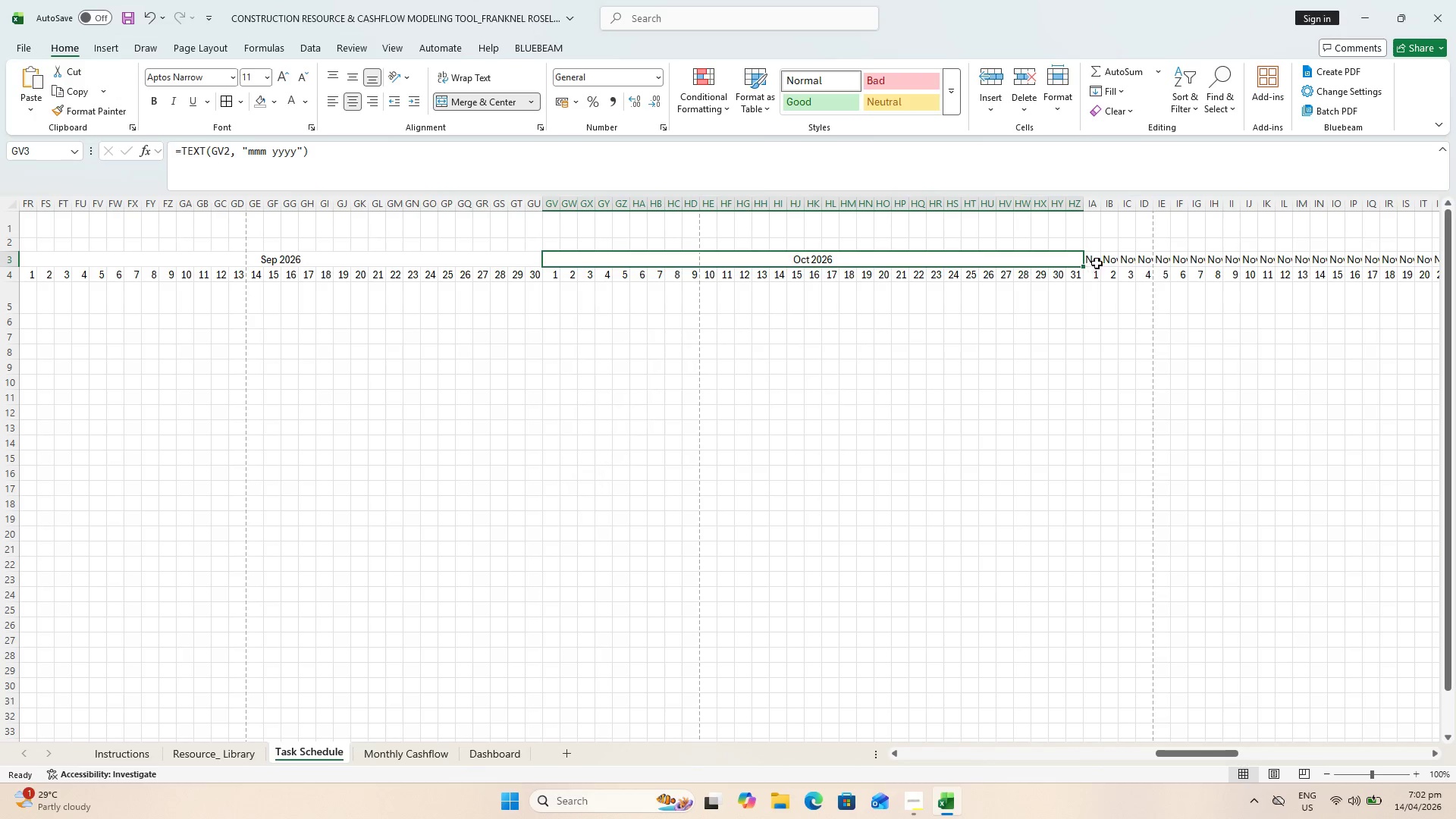 
left_click([1099, 259])
 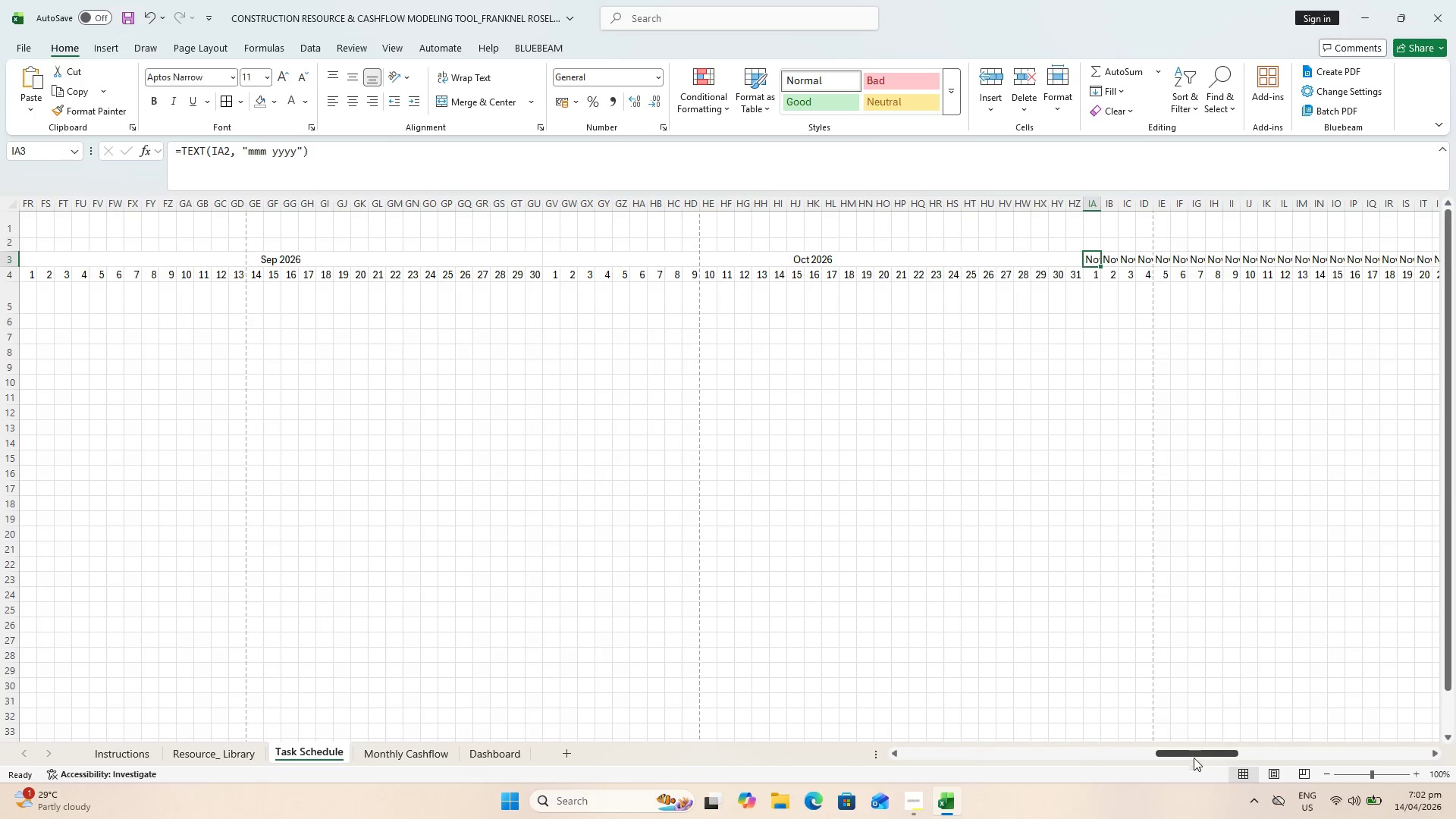 
left_click_drag(start_coordinate=[1191, 752], to_coordinate=[1239, 754])
 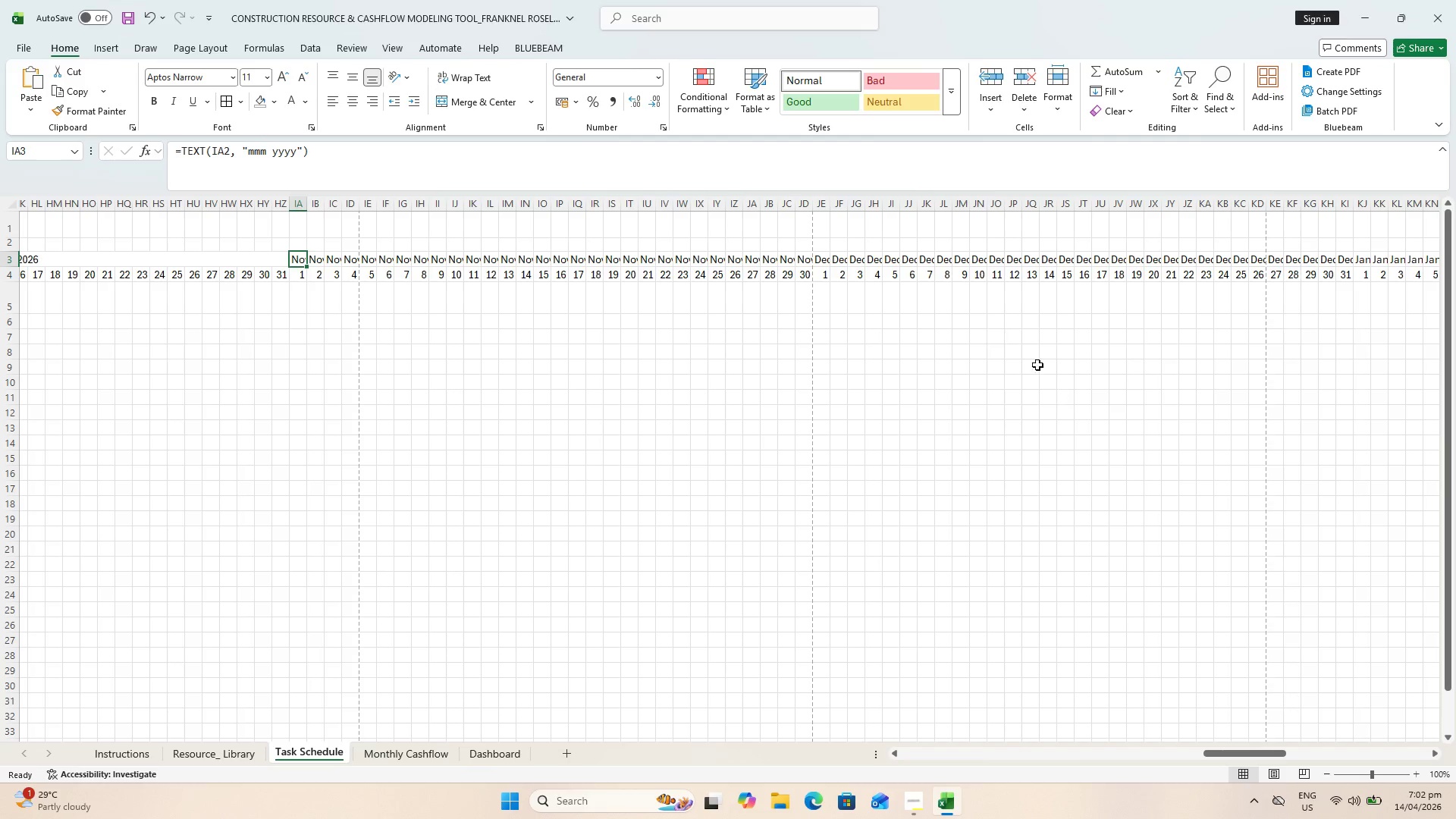 
hold_key(key=Enter, duration=1.06)
 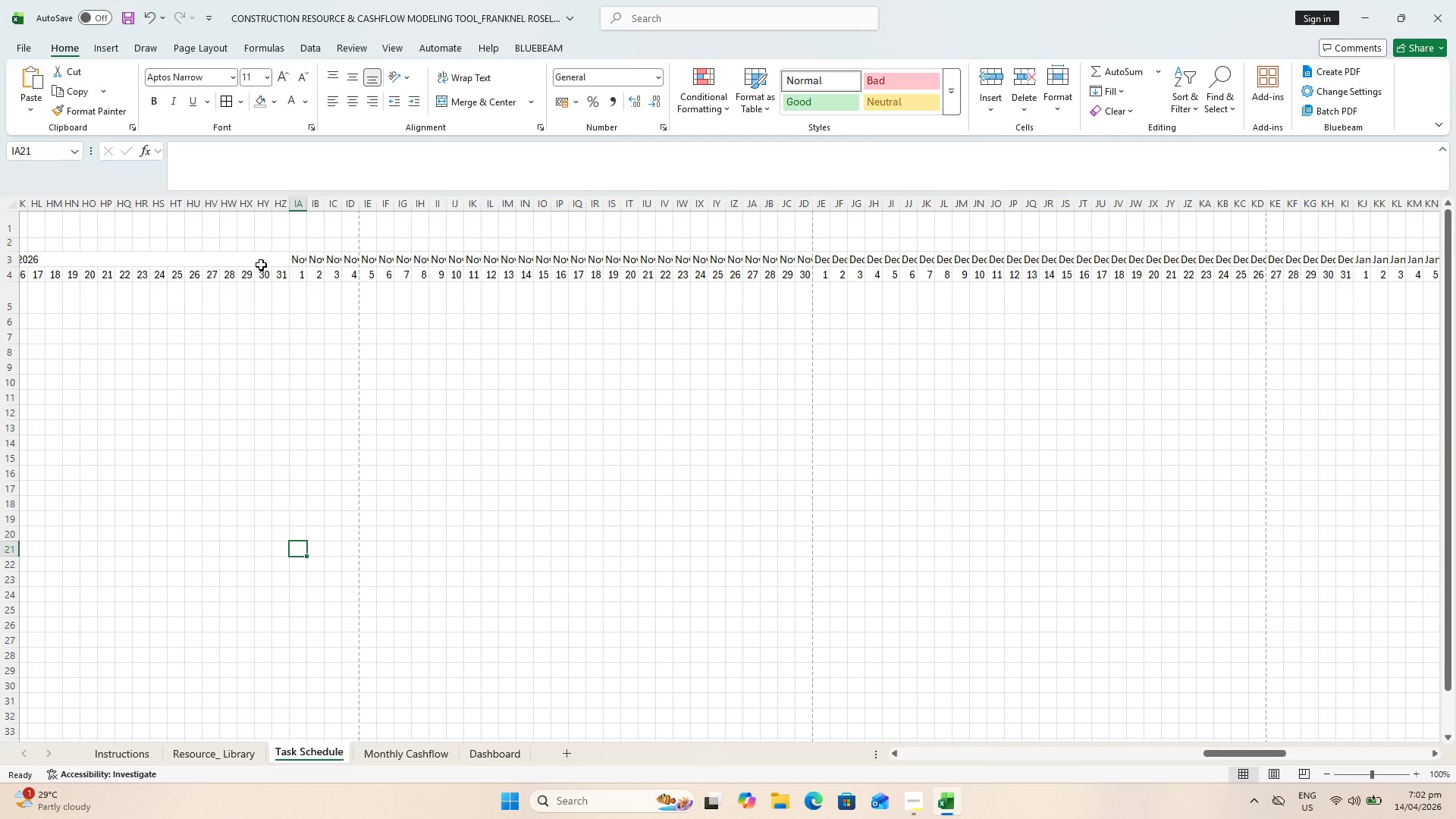 
left_click([296, 257])
 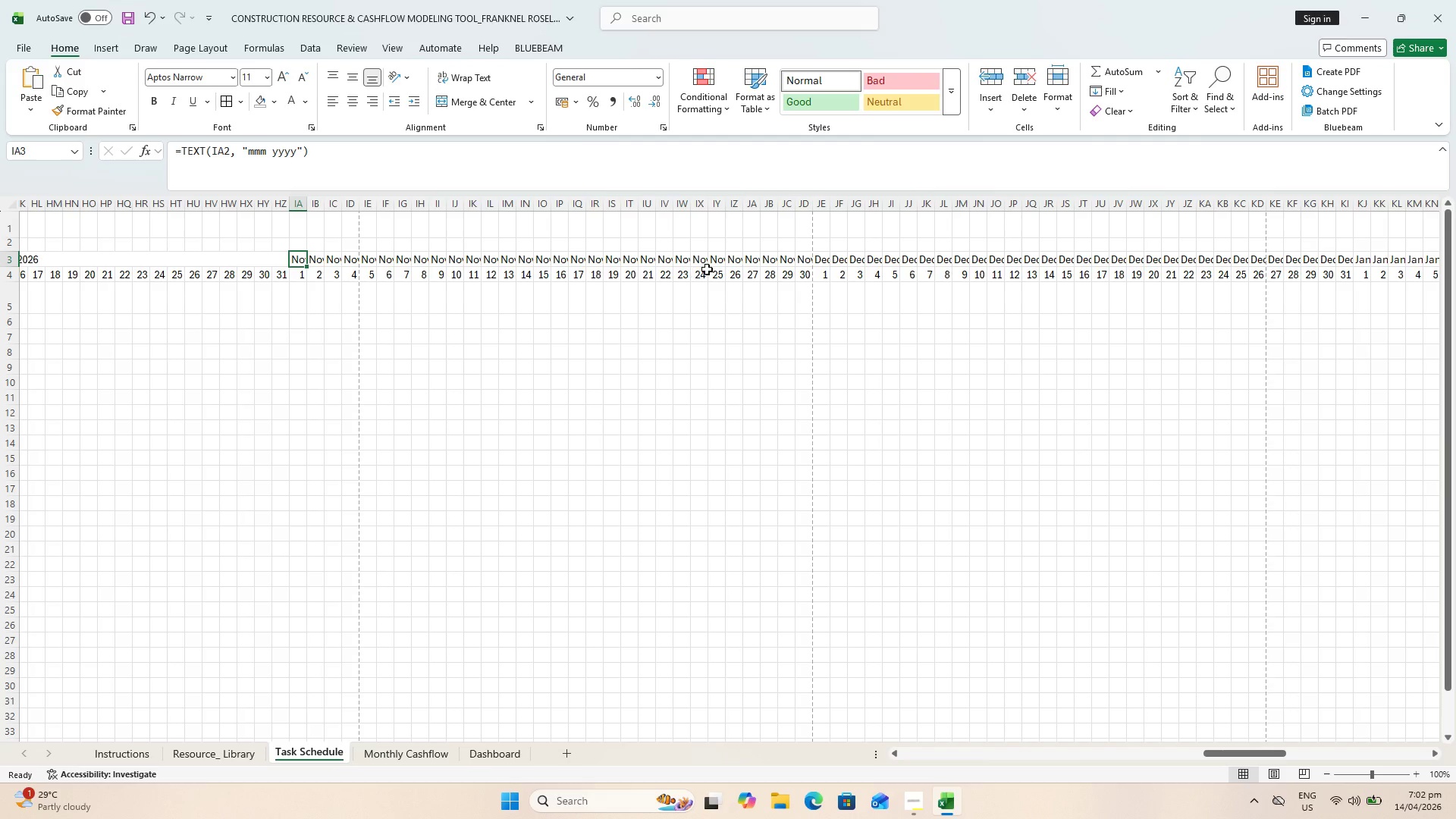 
hold_key(key=ShiftLeft, duration=0.78)
left_click([803, 257])
 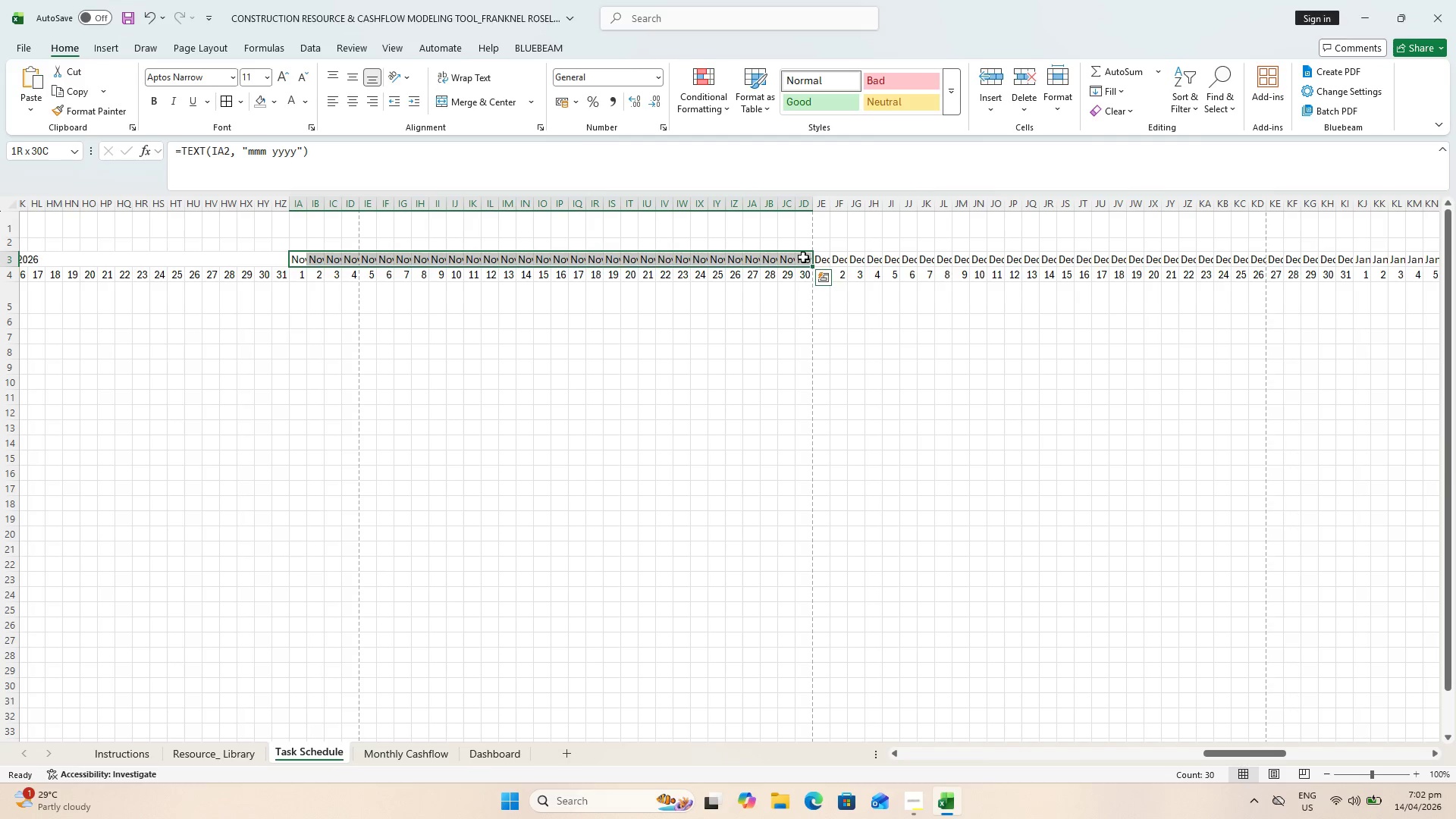 
hold_key(key=ShiftLeft, duration=6.99)
left_click([484, 94])
 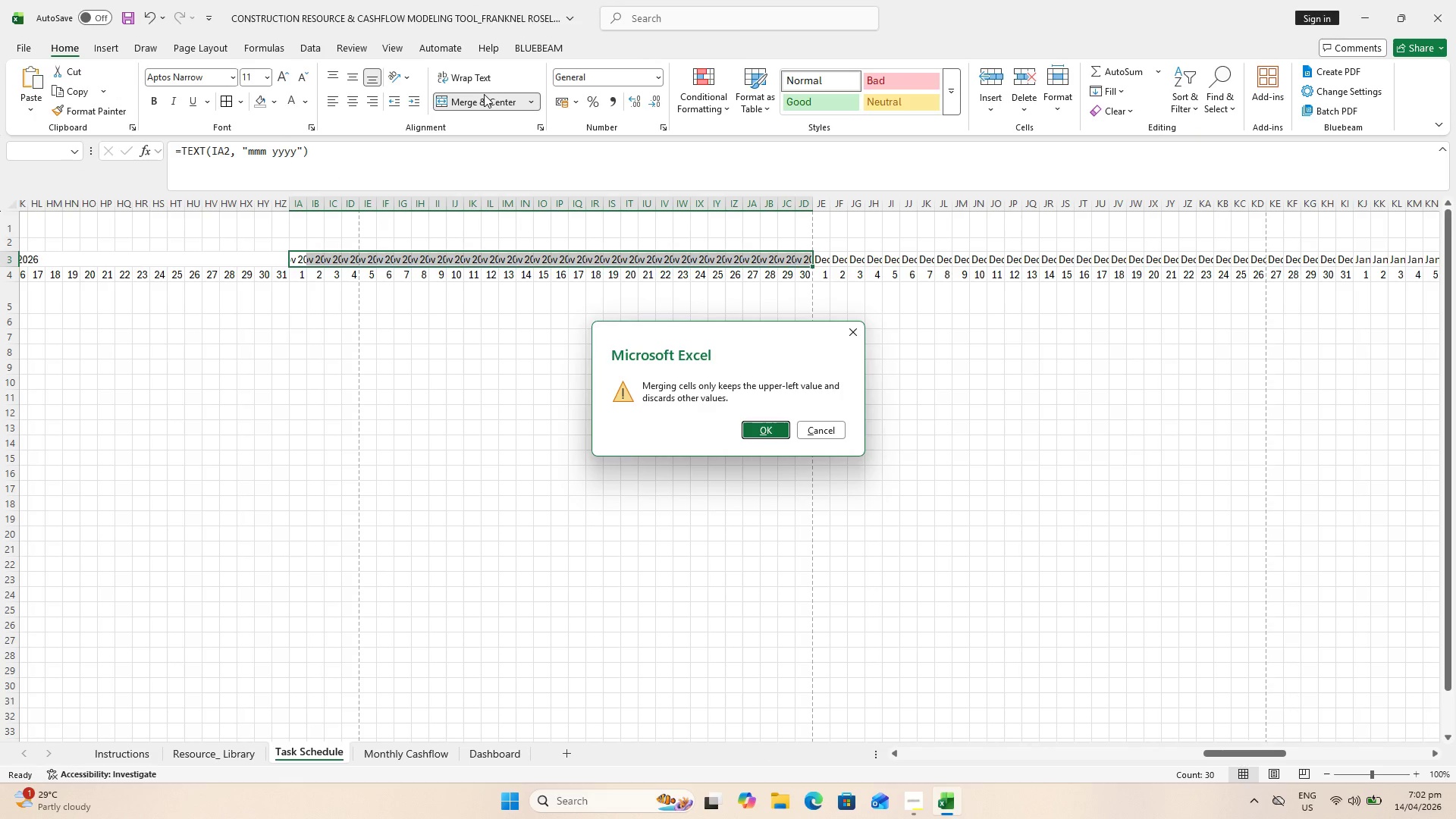 
key(Enter)
 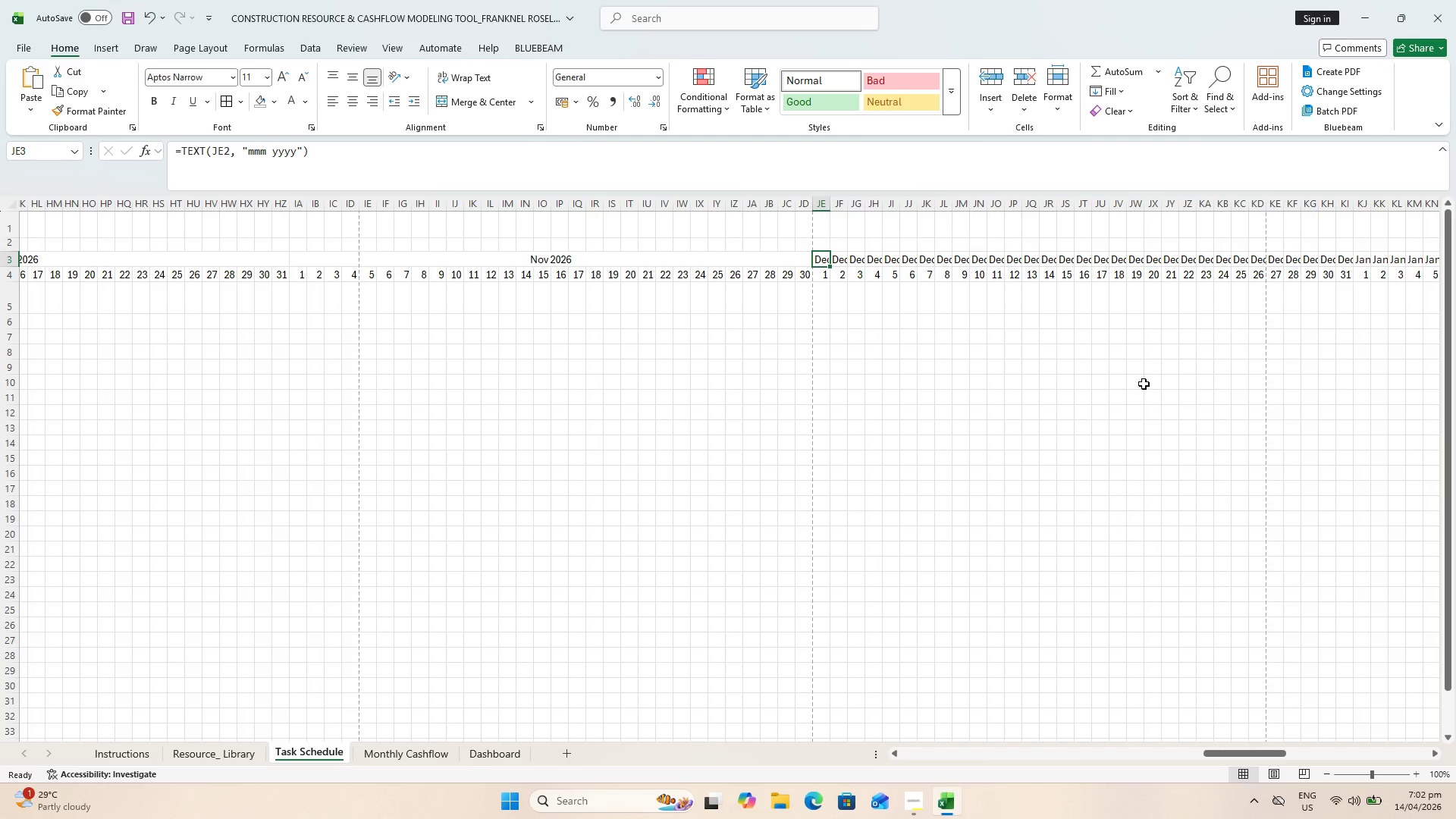 
hold_key(key=ShiftLeft, duration=1.19)
left_click([1349, 259])
 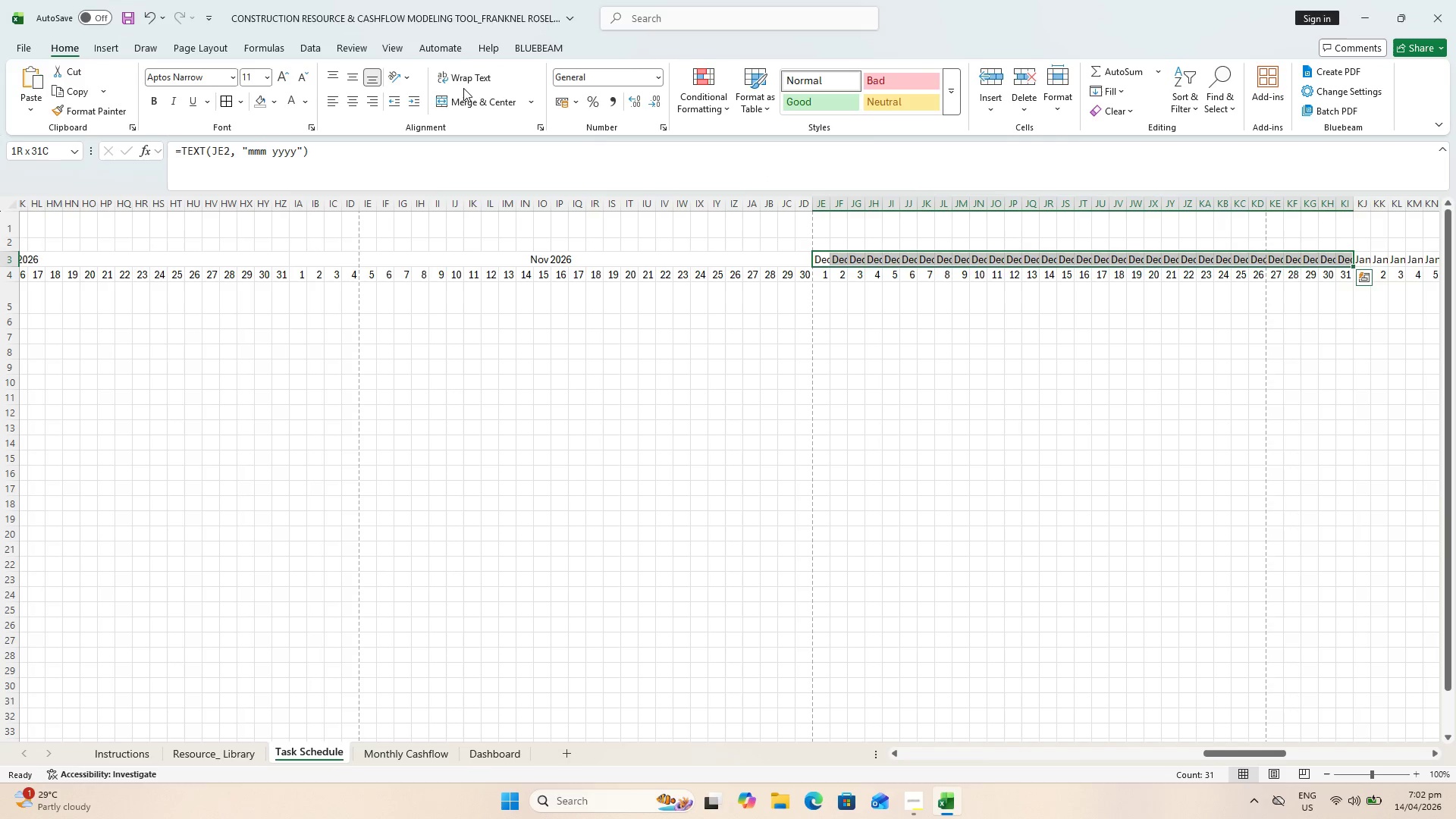 
left_click([473, 101])
 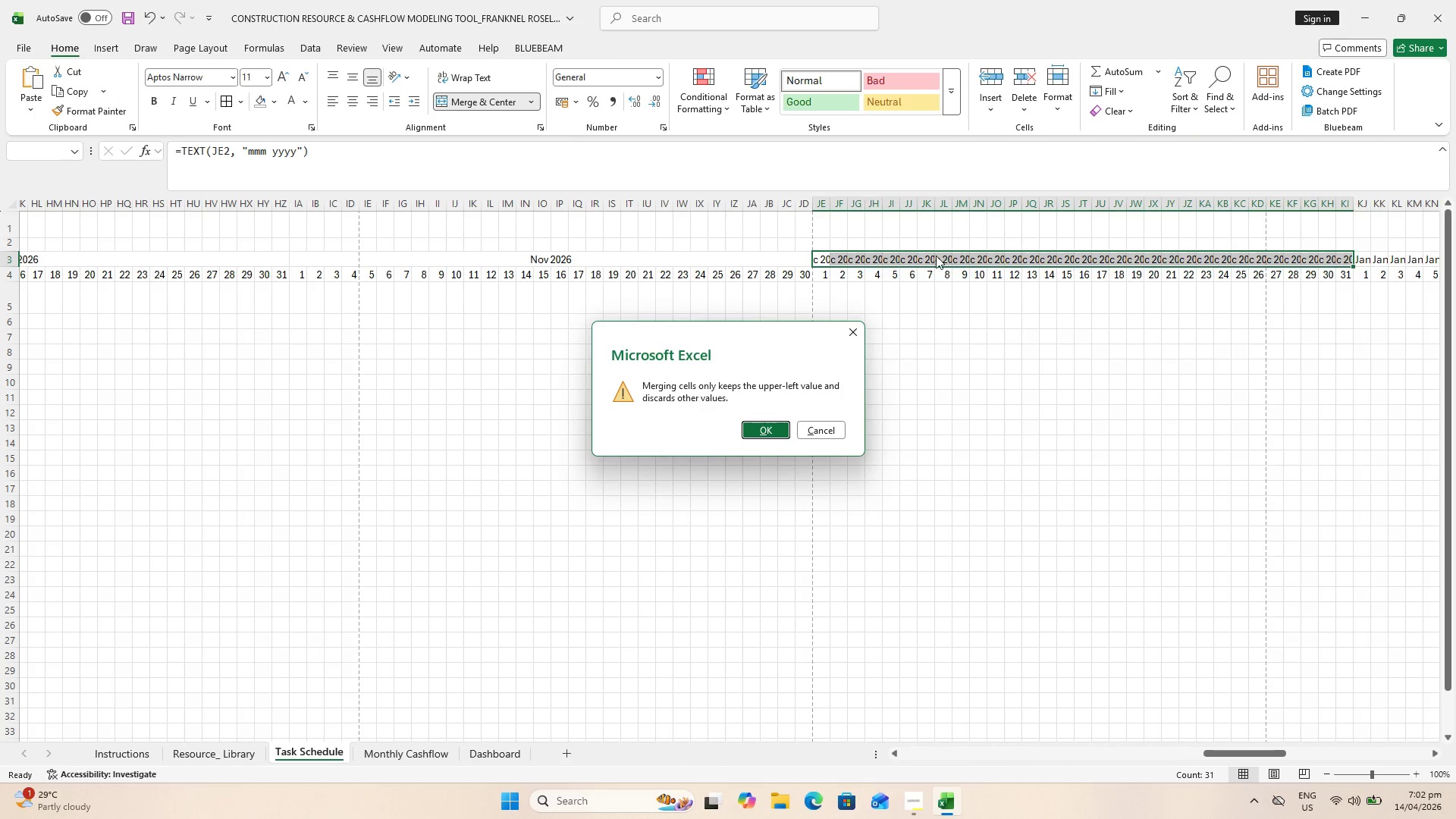 
key(Enter)
 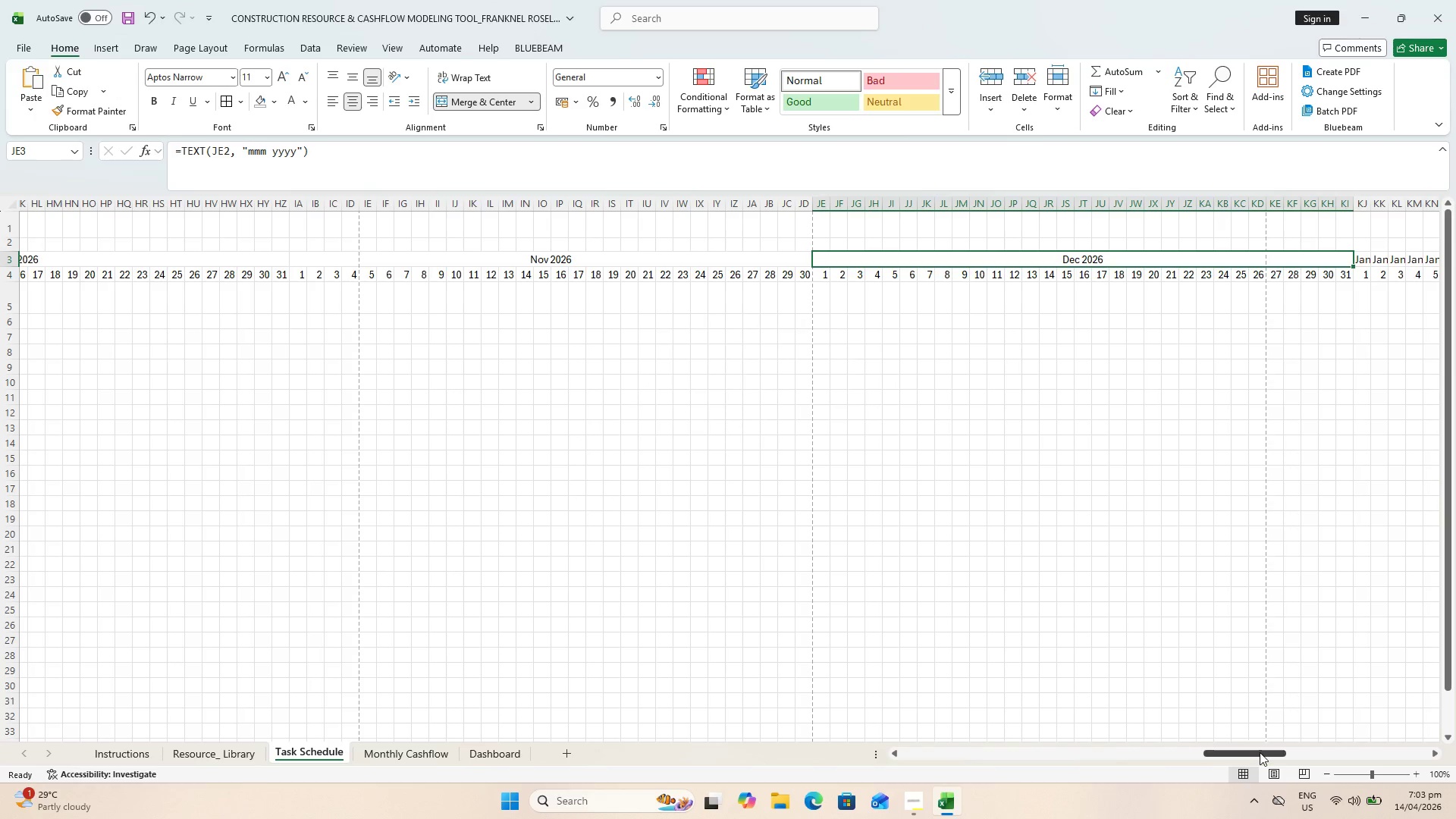 
left_click_drag(start_coordinate=[1260, 752], to_coordinate=[1318, 755])
 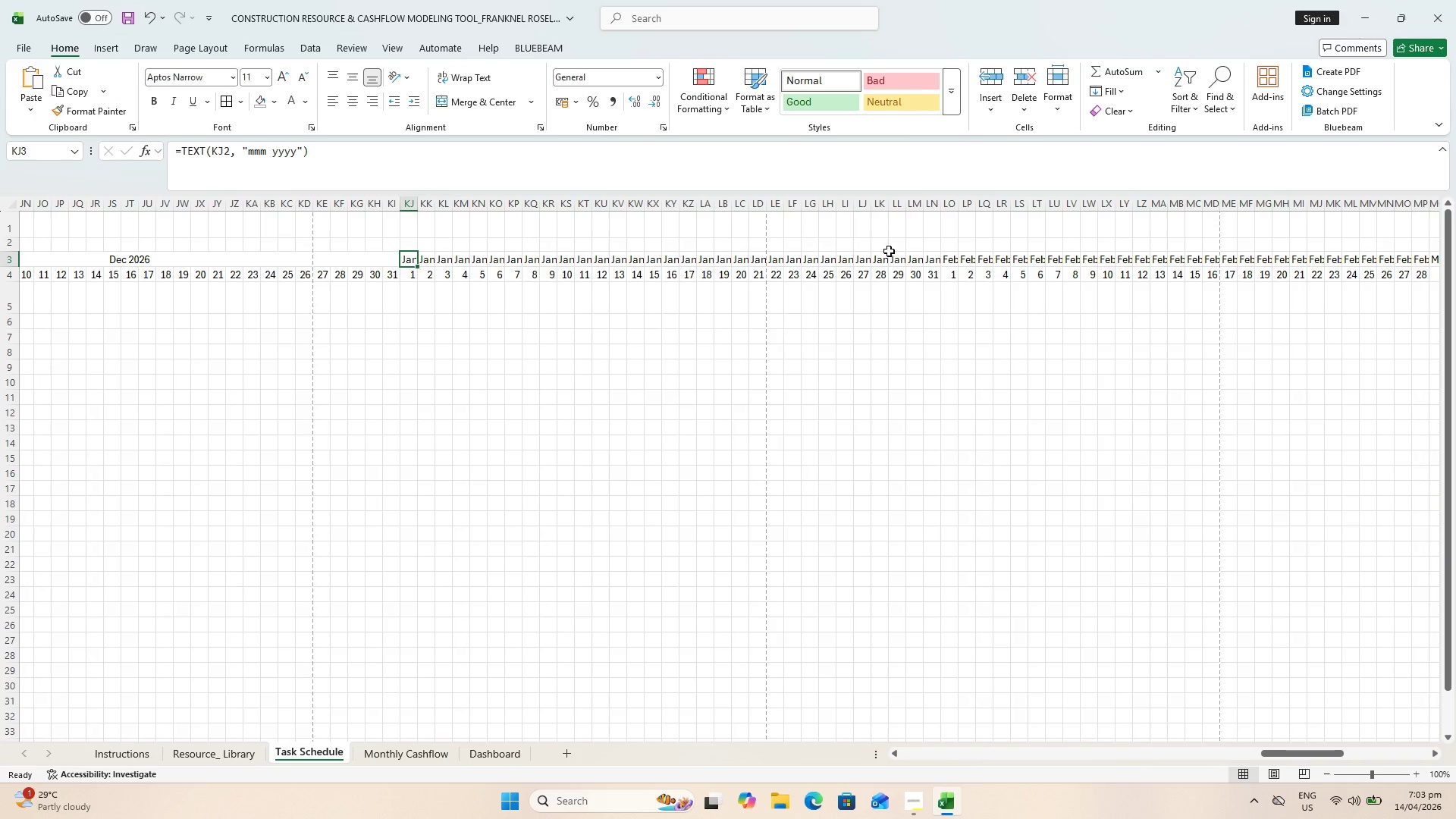 
hold_key(key=ShiftLeft, duration=0.41)
left_click([936, 260])
 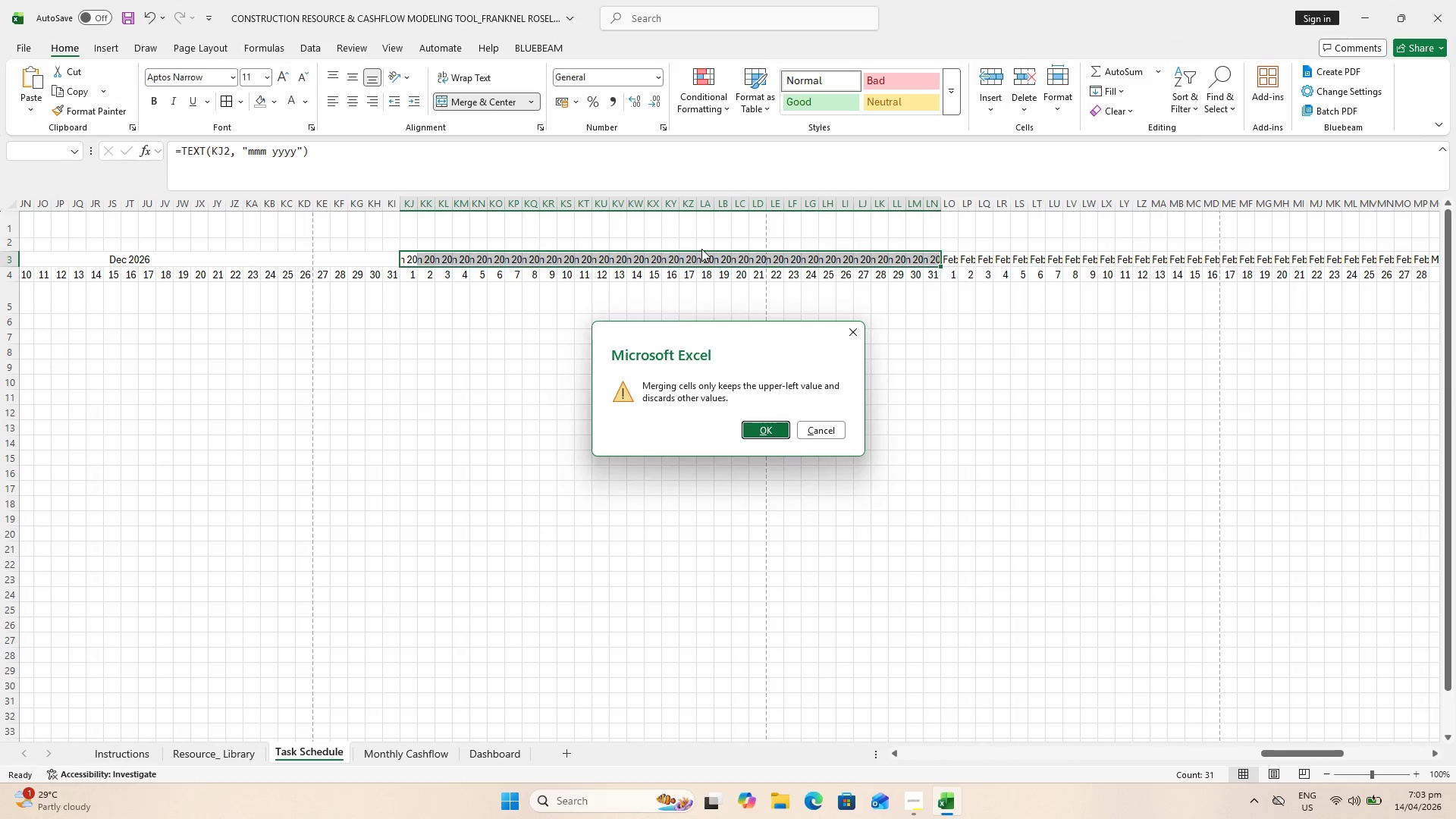 
key(Enter)
 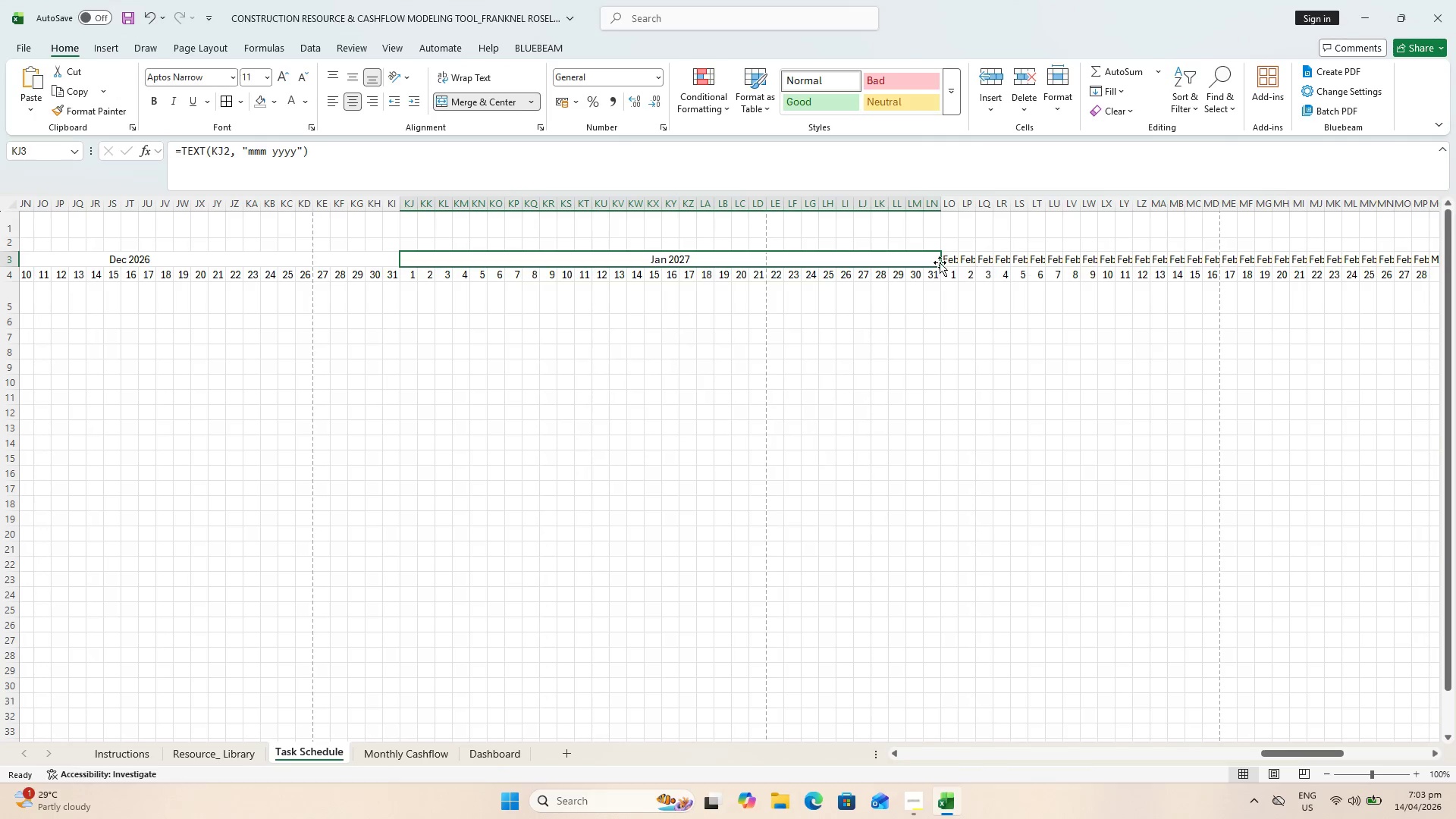 
left_click([951, 256])
 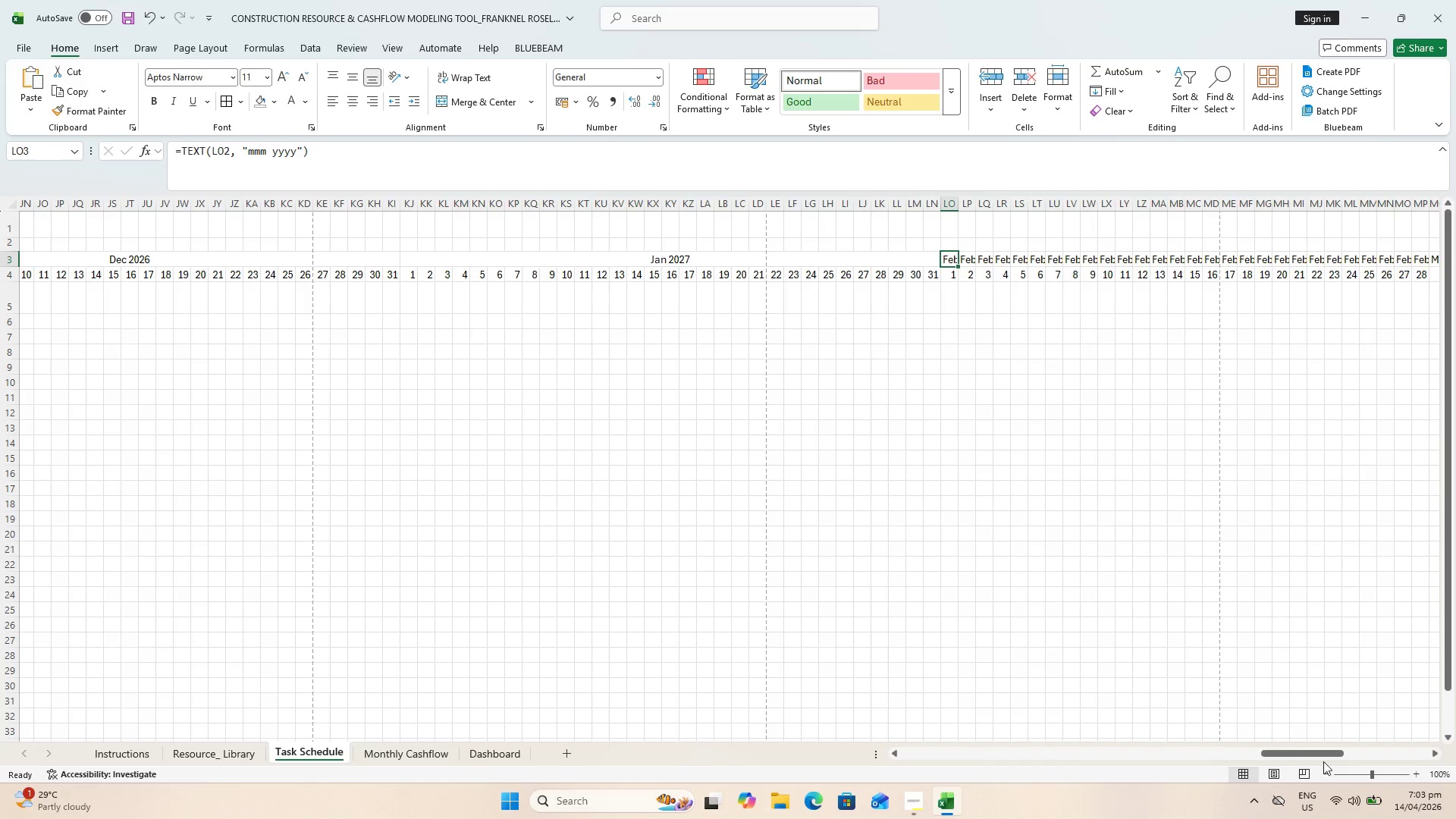 
left_click_drag(start_coordinate=[1323, 757], to_coordinate=[1353, 752])
 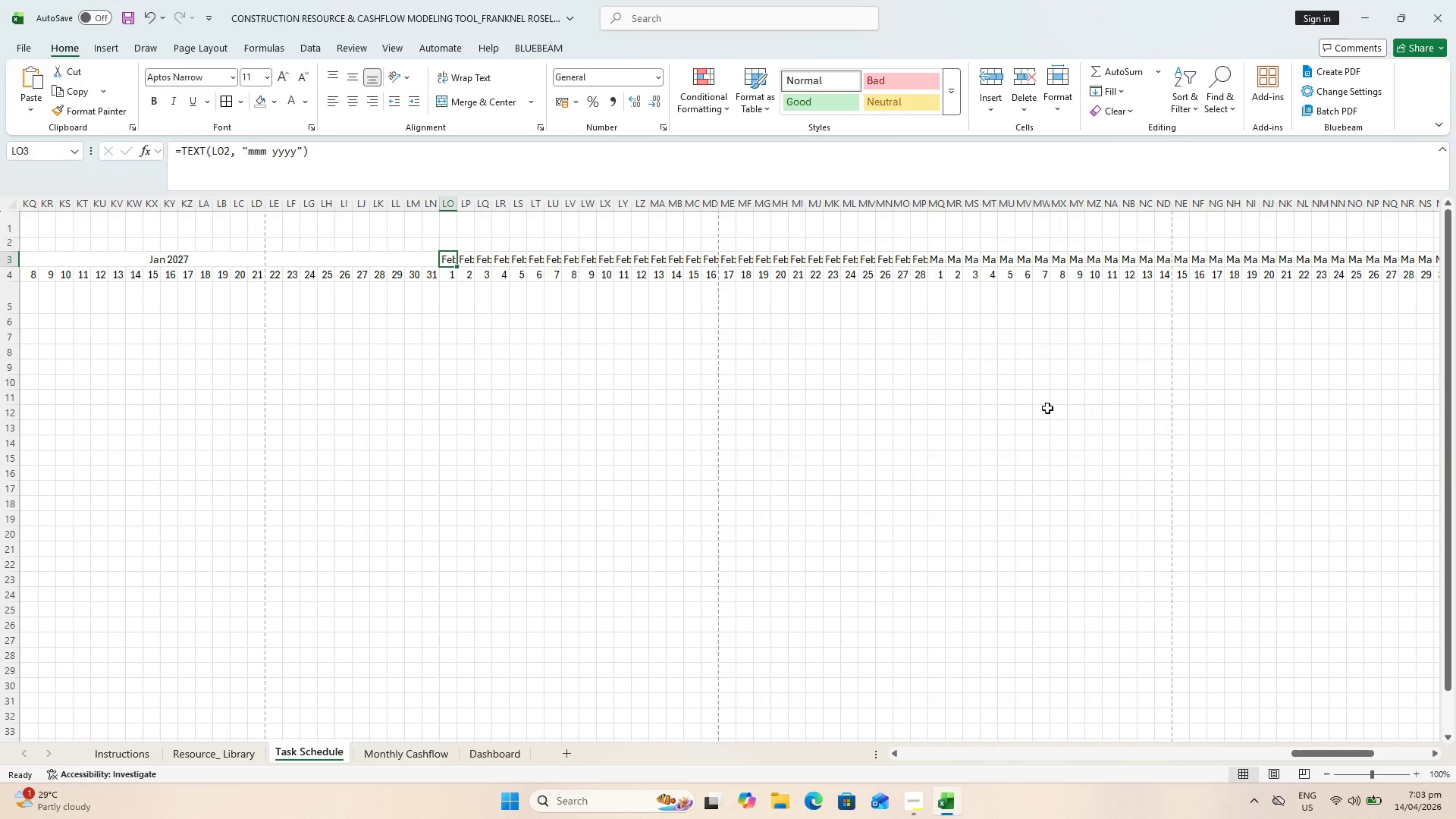 
hold_key(key=ShiftLeft, duration=1.05)
left_click([918, 252])
 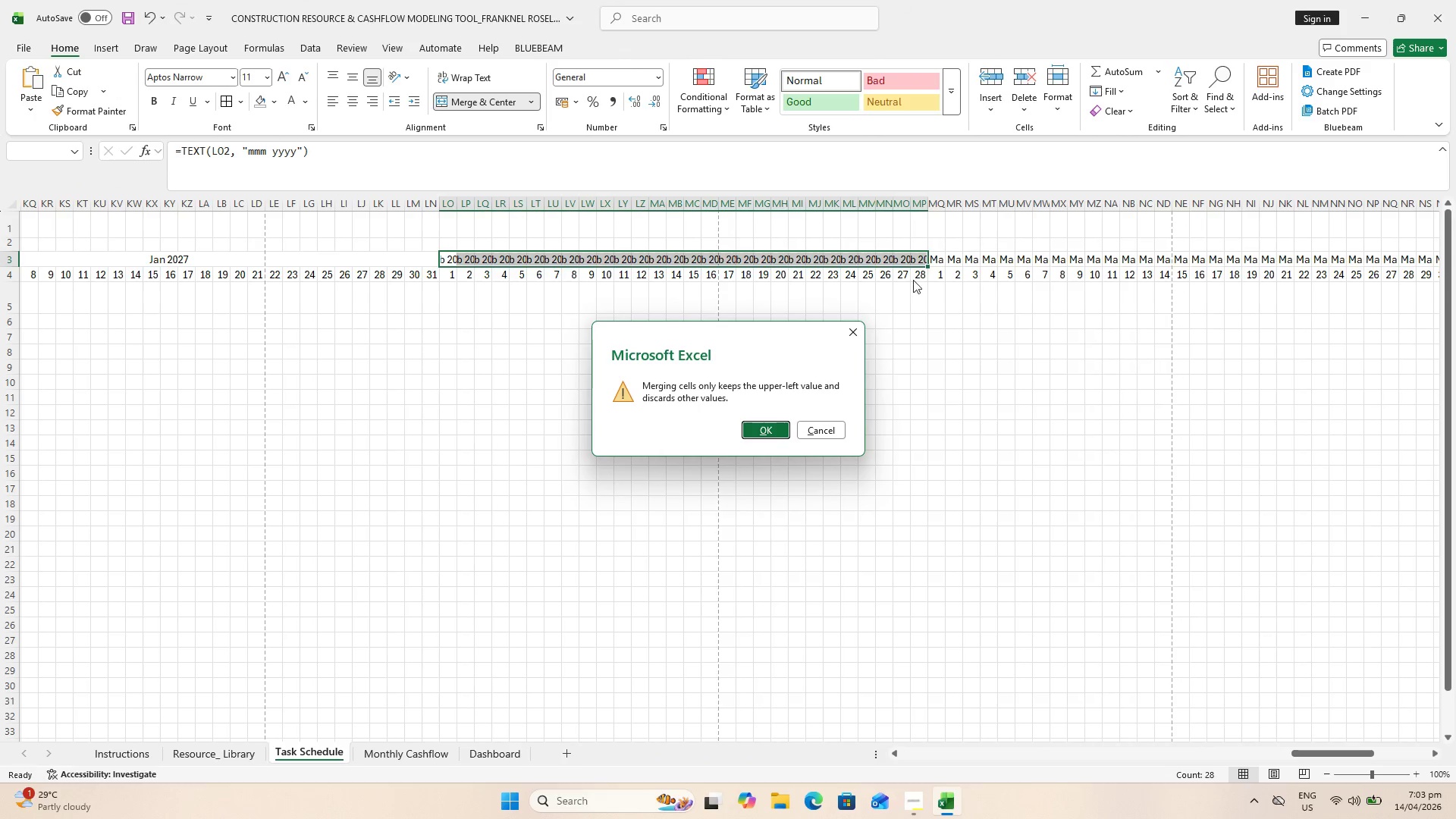 
key(Enter)
 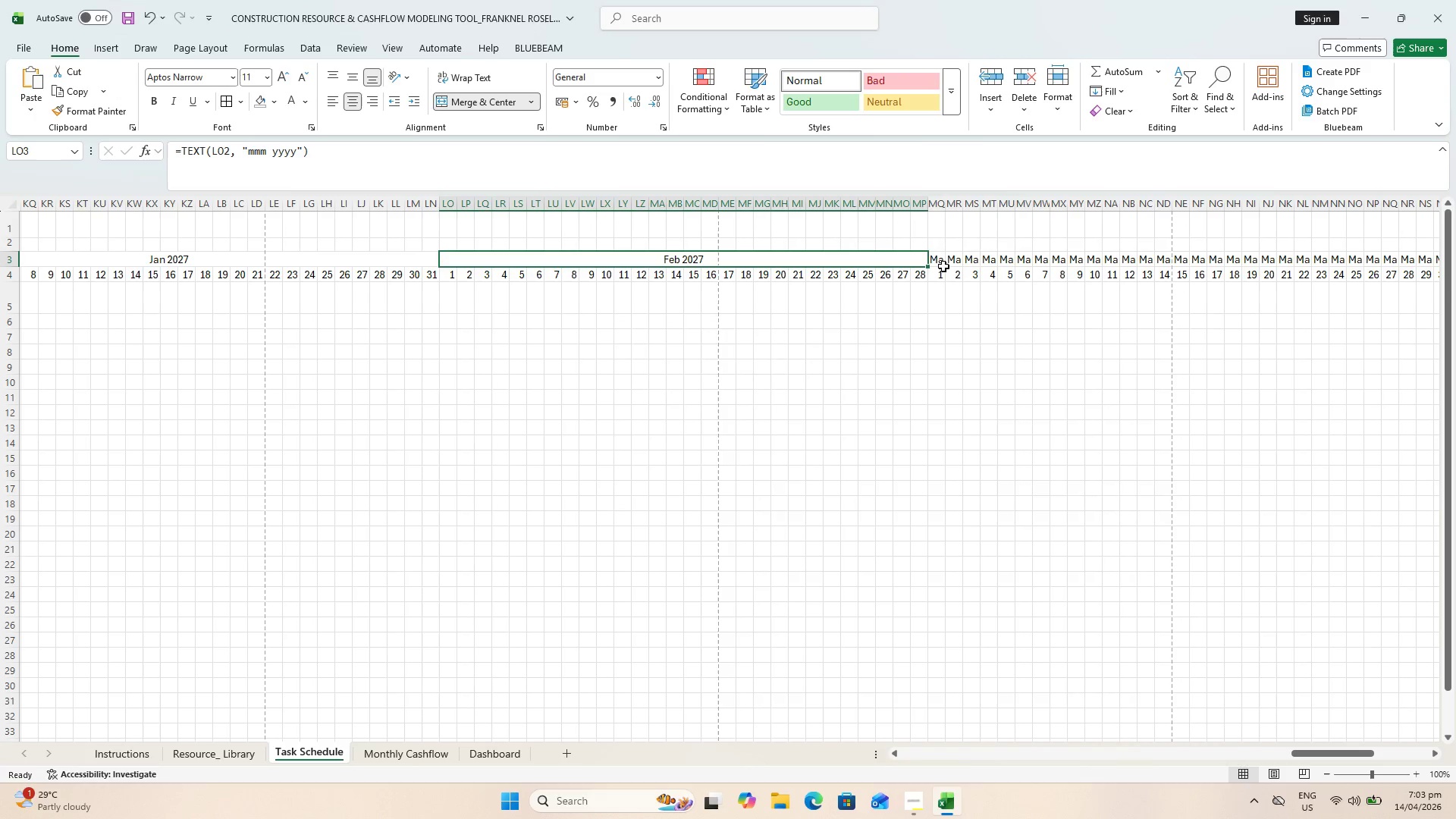 
left_click([942, 261])
 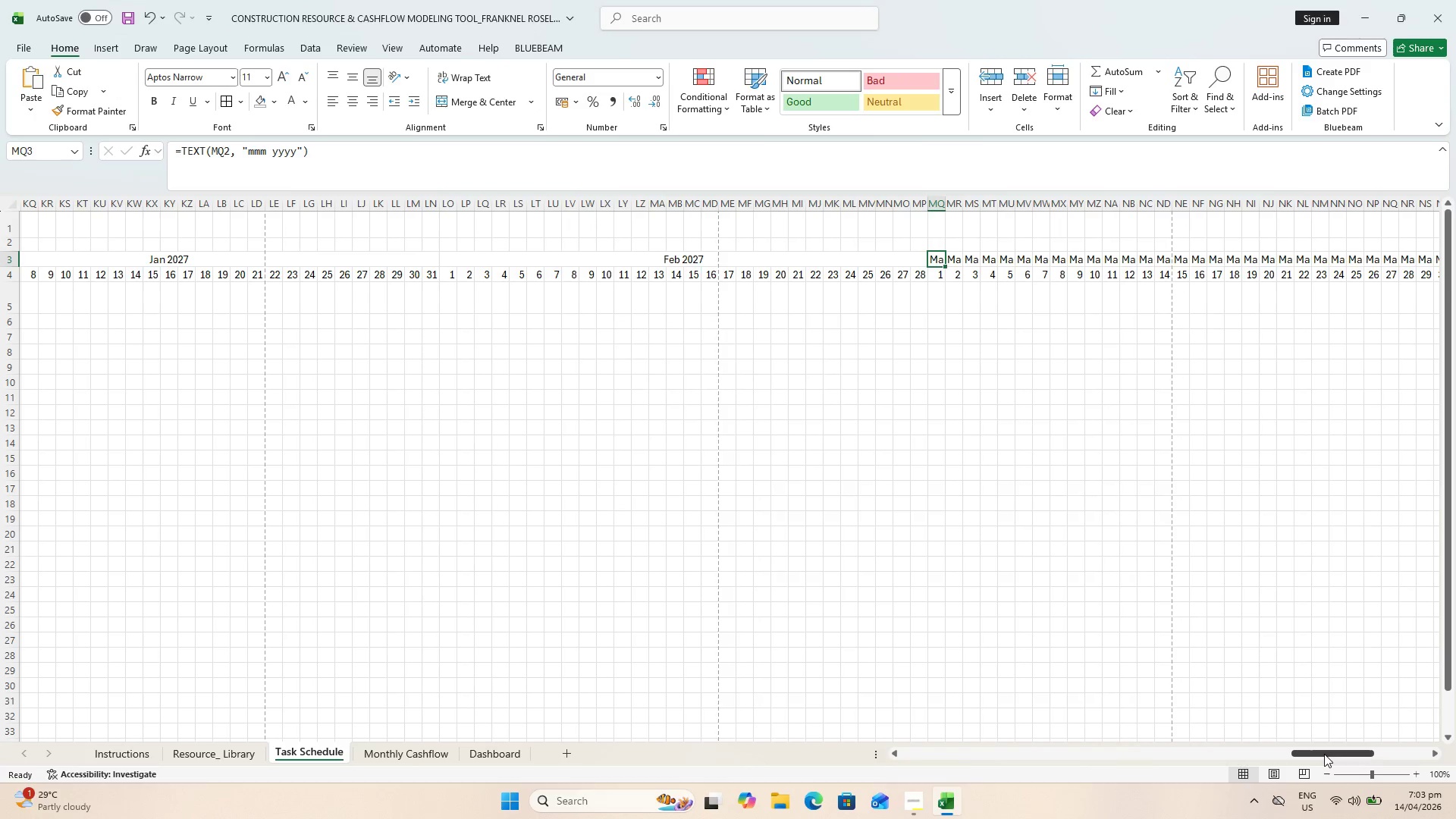 
left_click_drag(start_coordinate=[1324, 753], to_coordinate=[1354, 752])
 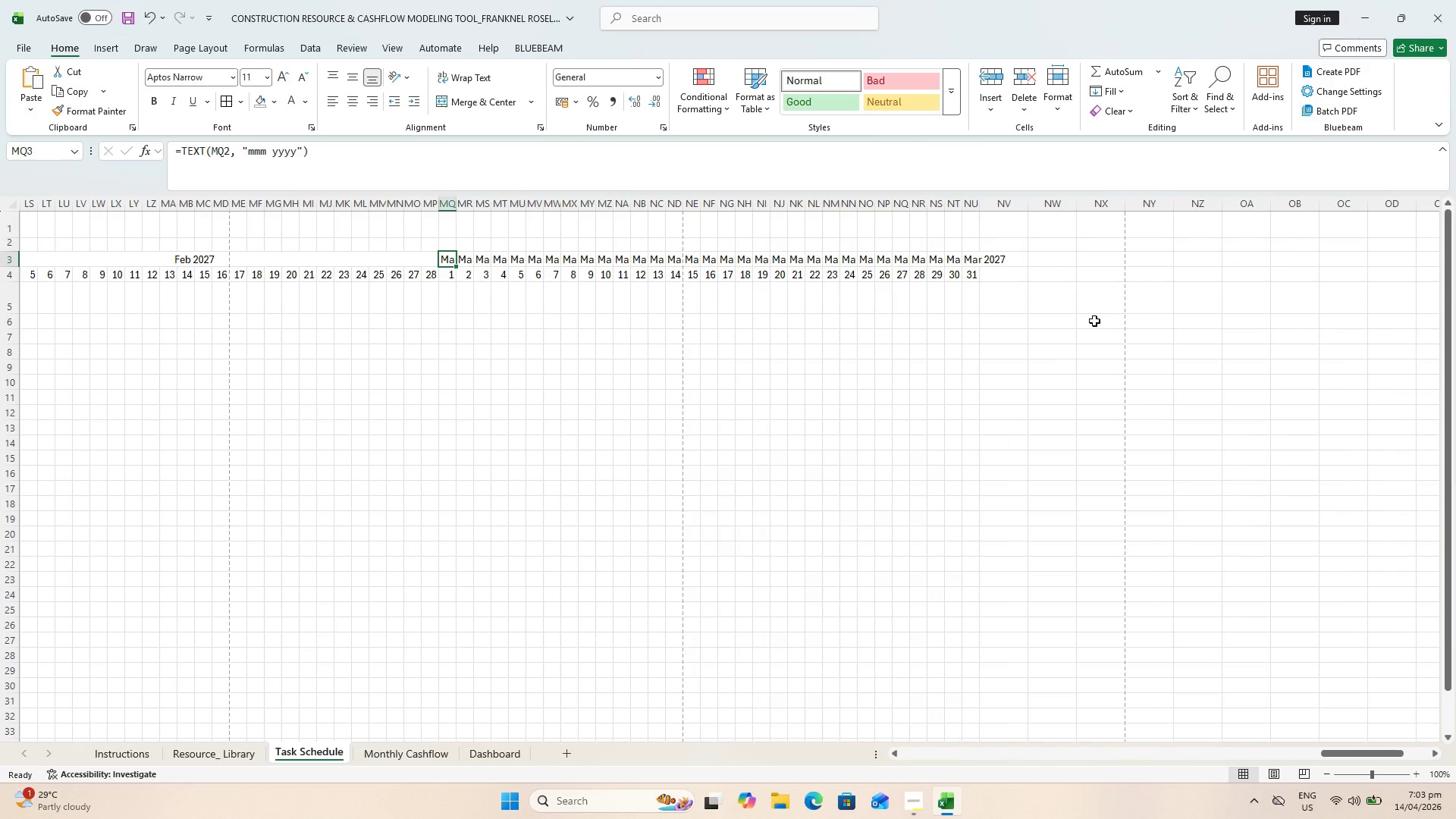 
hold_key(key=ShiftLeft, duration=1.05)
 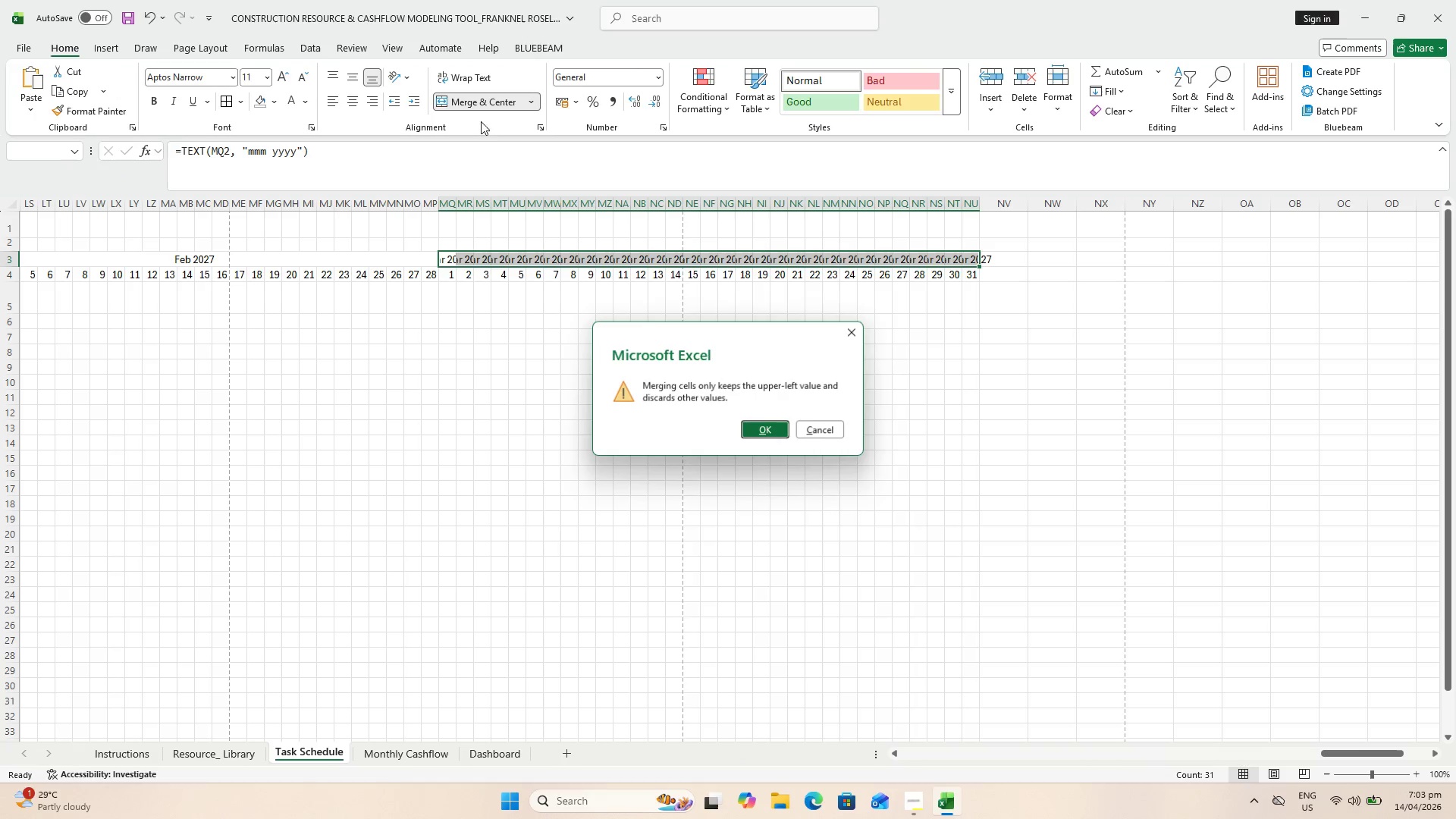 
key(Enter)
 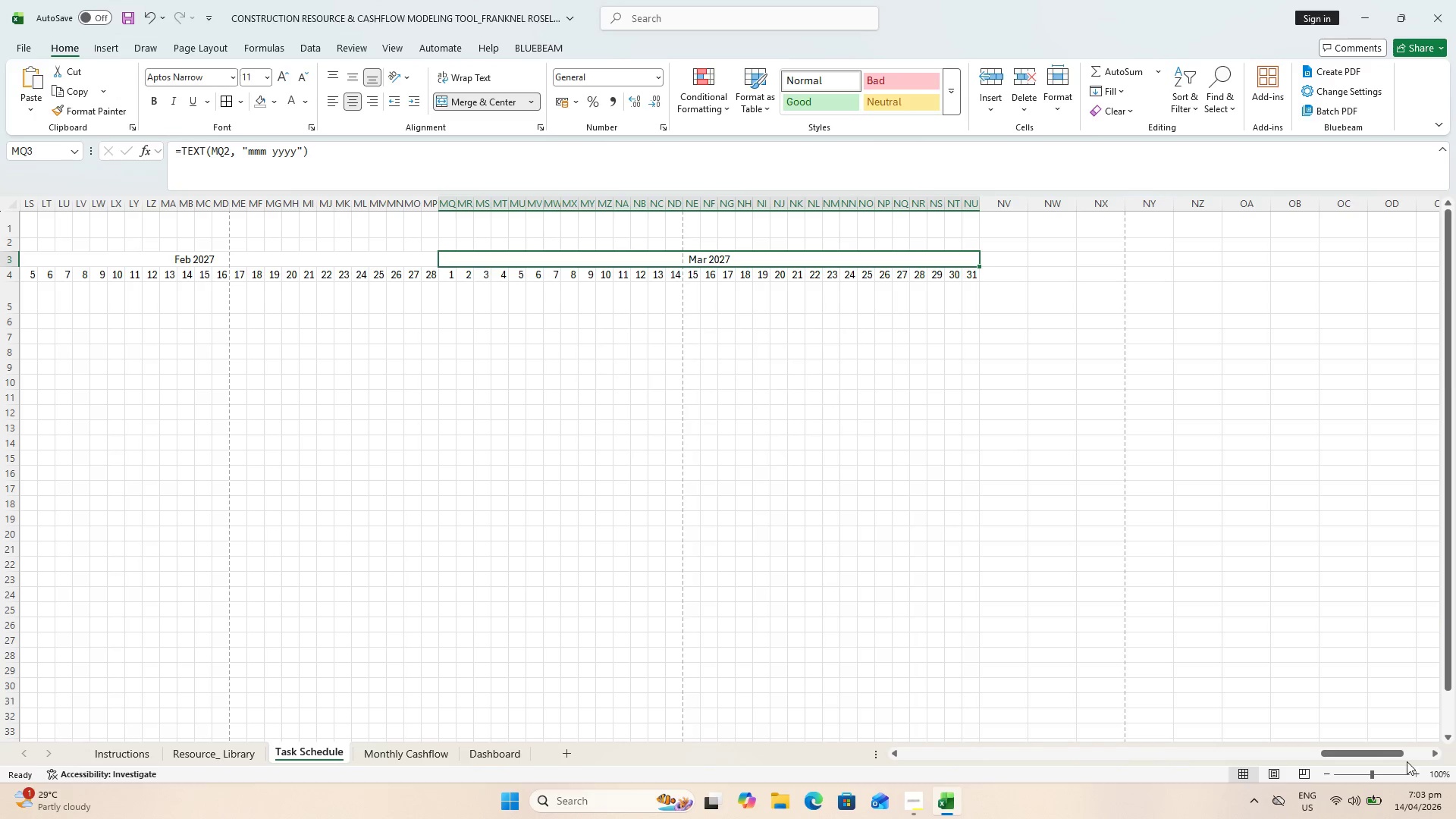 
left_click_drag(start_coordinate=[1398, 755], to_coordinate=[1037, 735])
 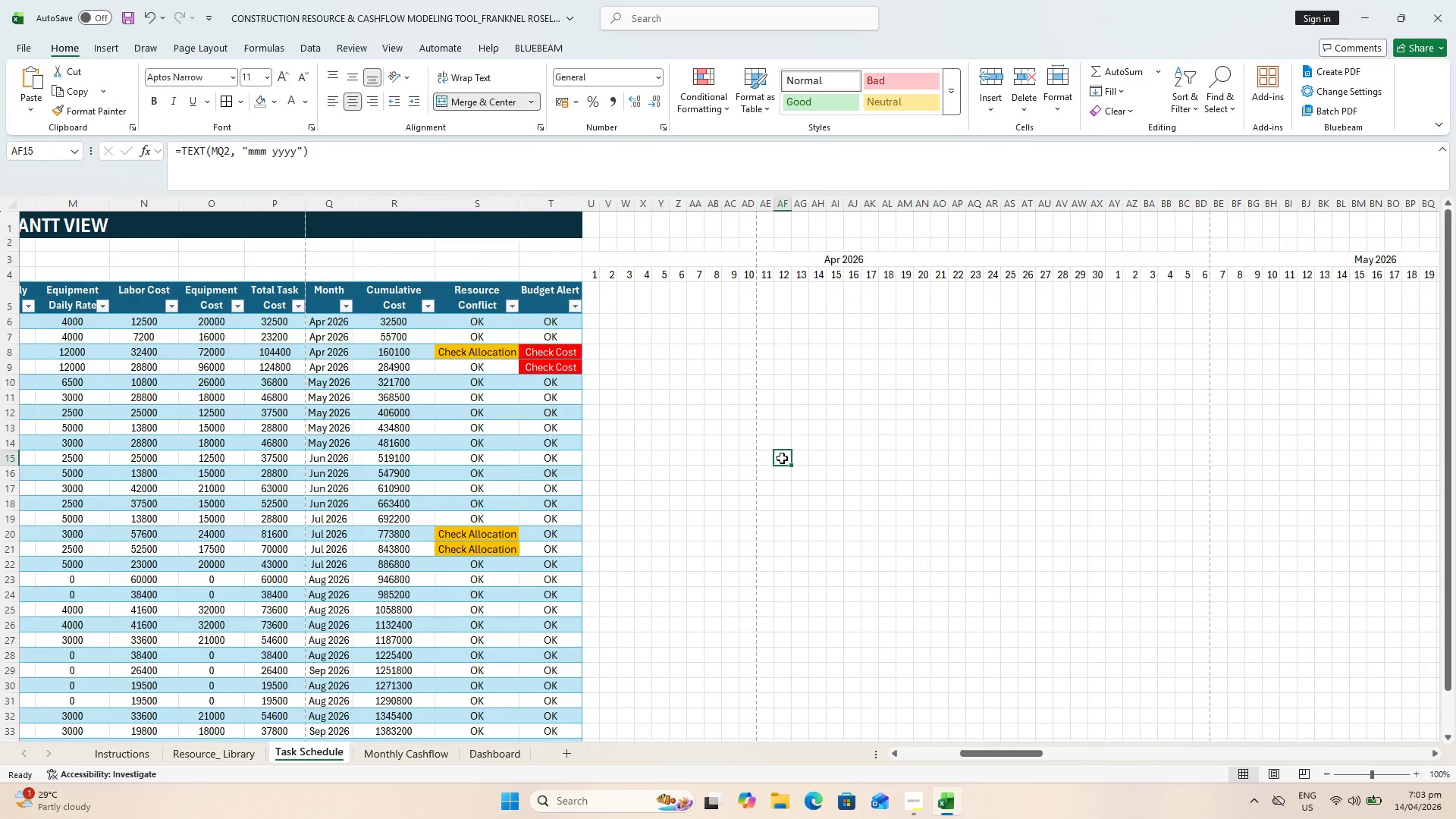 
left_click_drag(start_coordinate=[783, 460], to_coordinate=[779, 455])
 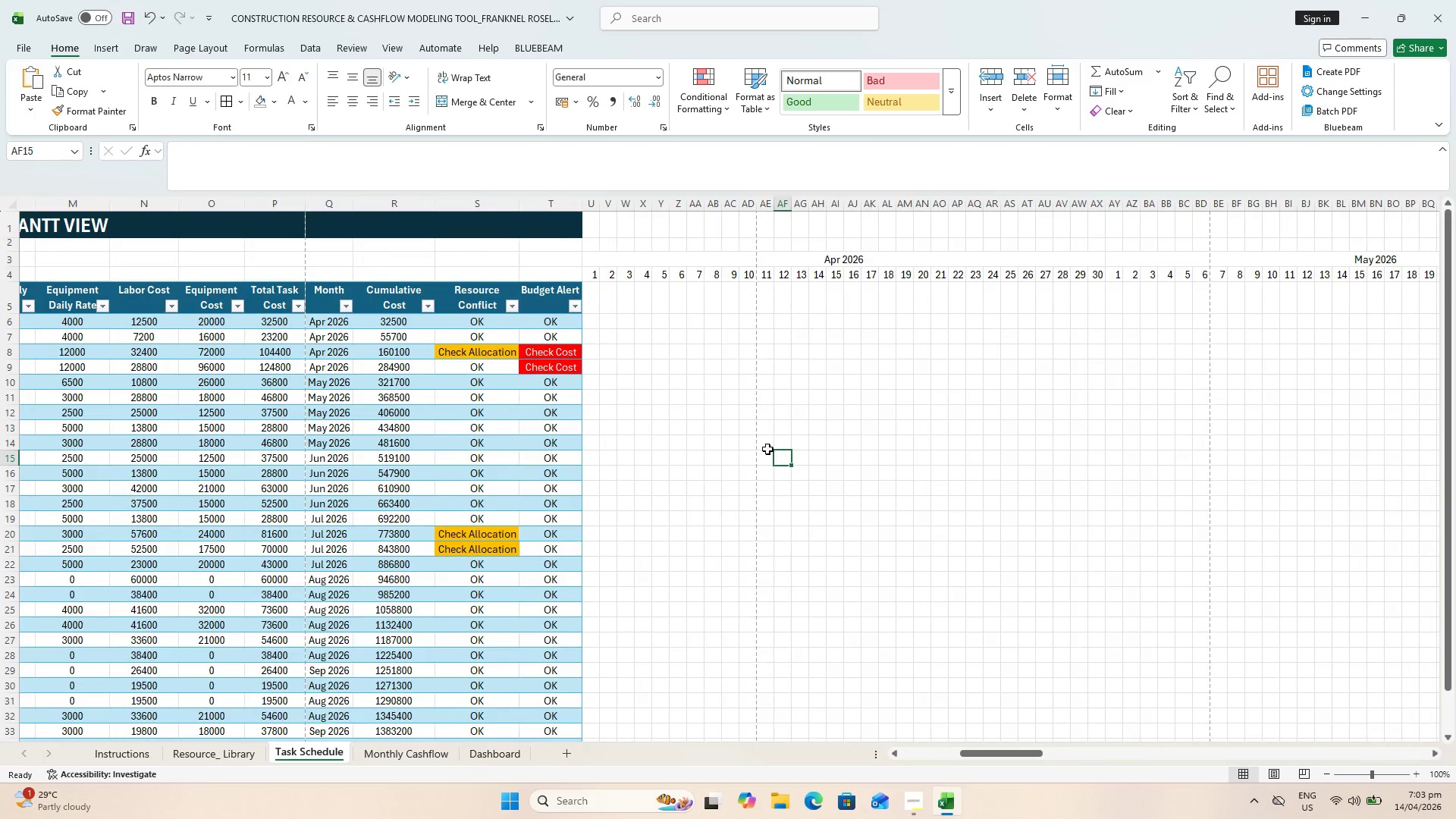 
key(Control+S)
 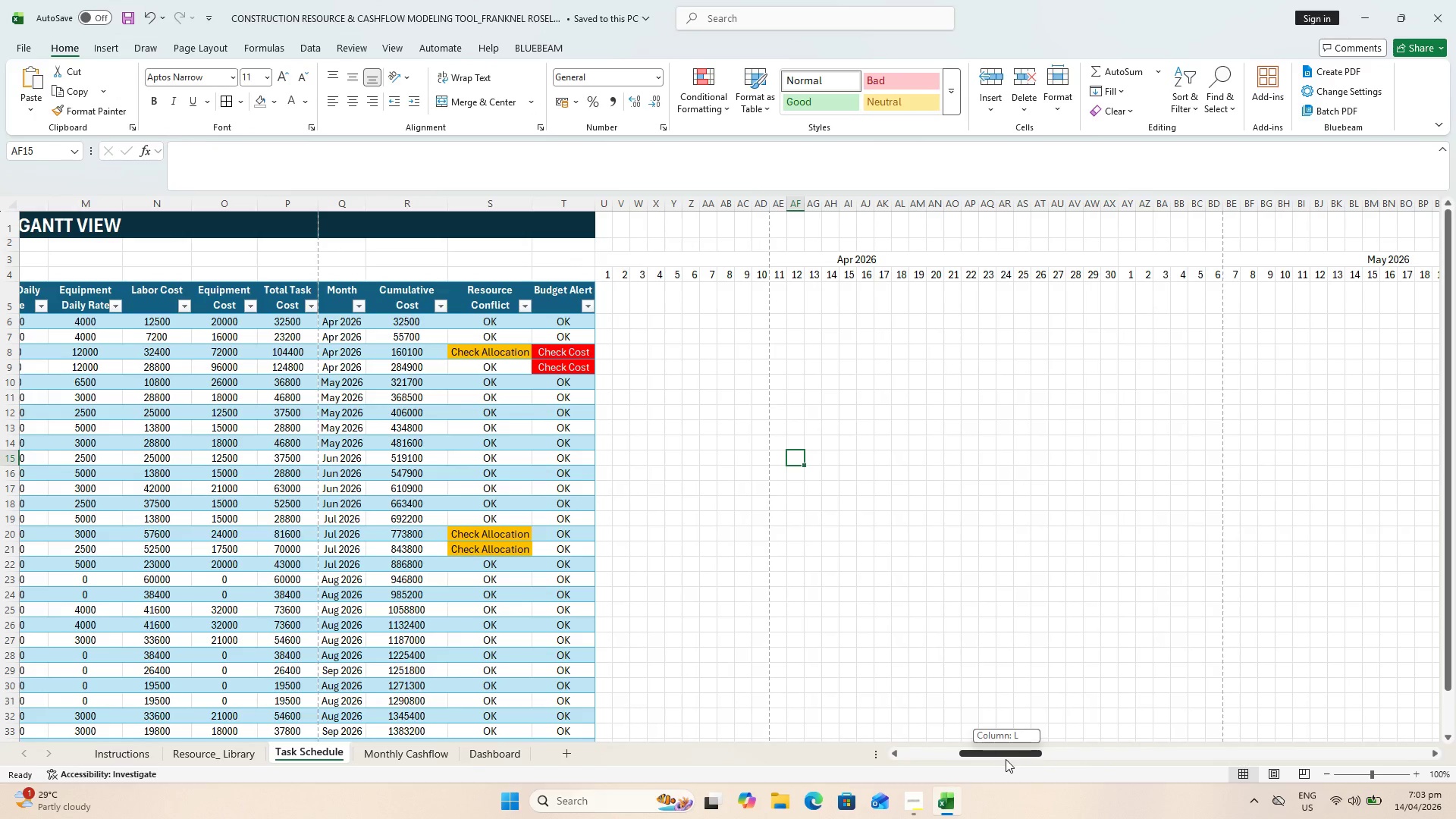 
wait(8.31)
 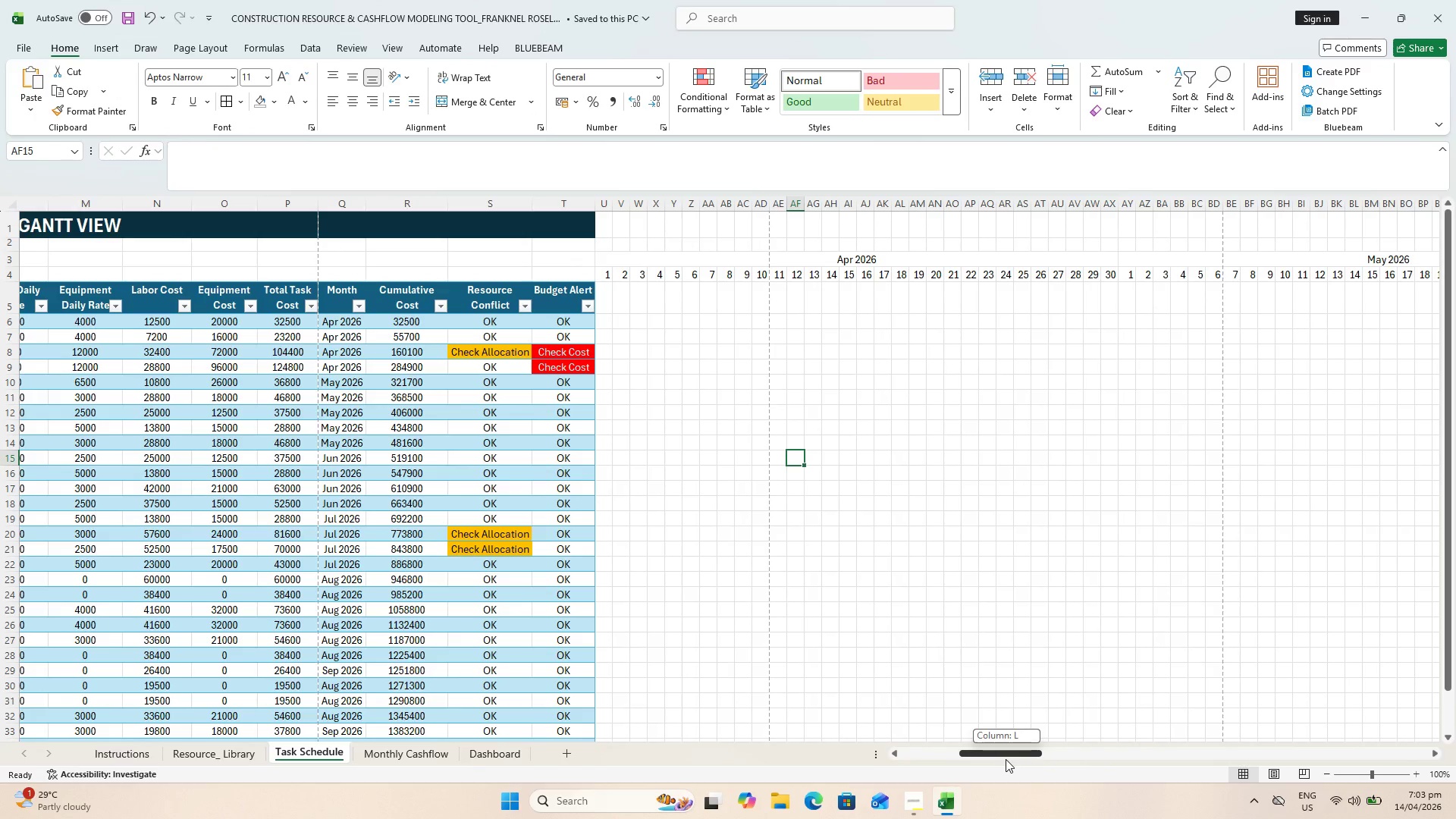 
left_click([611, 328])
 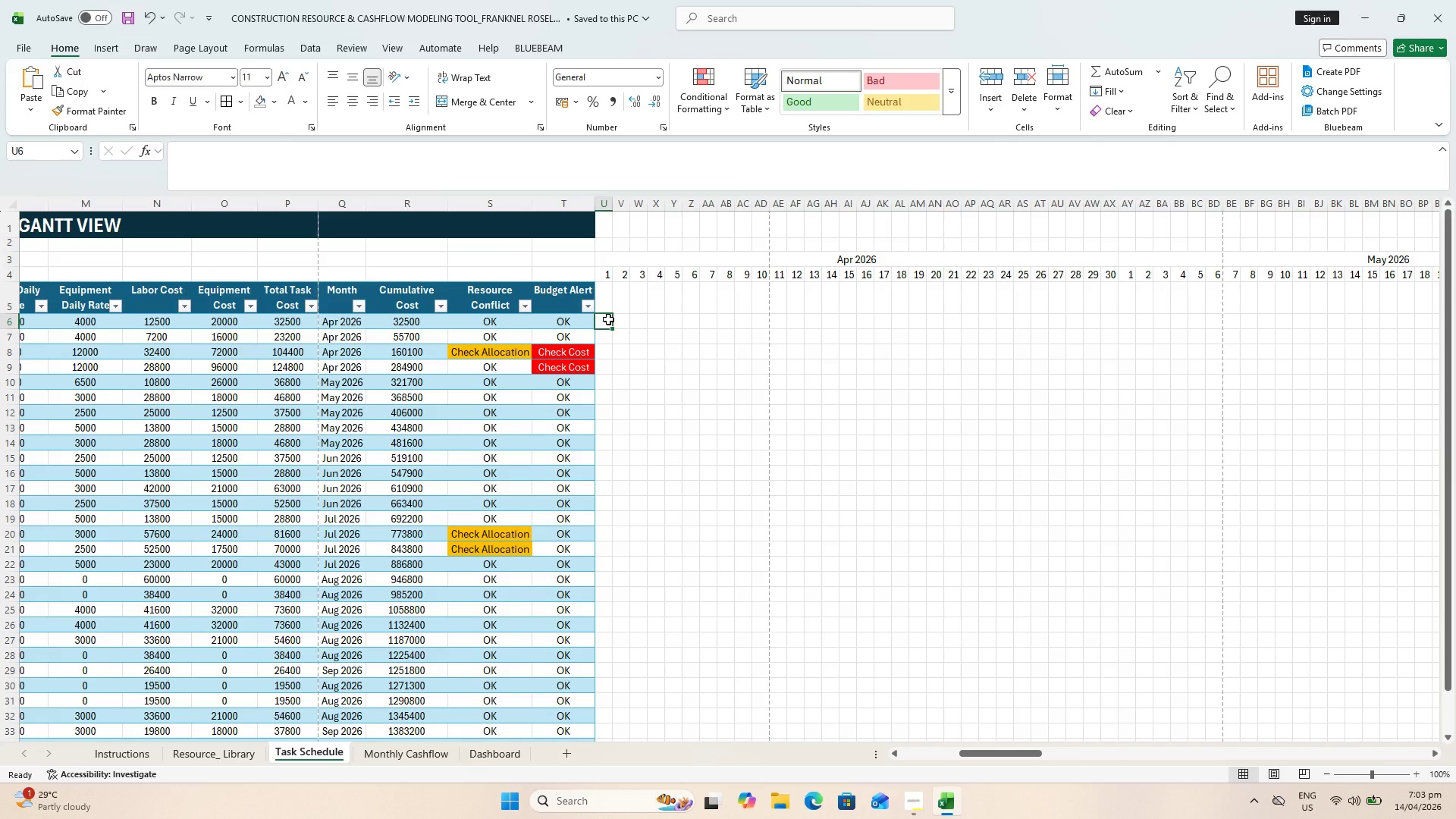 
key(Control+S)
 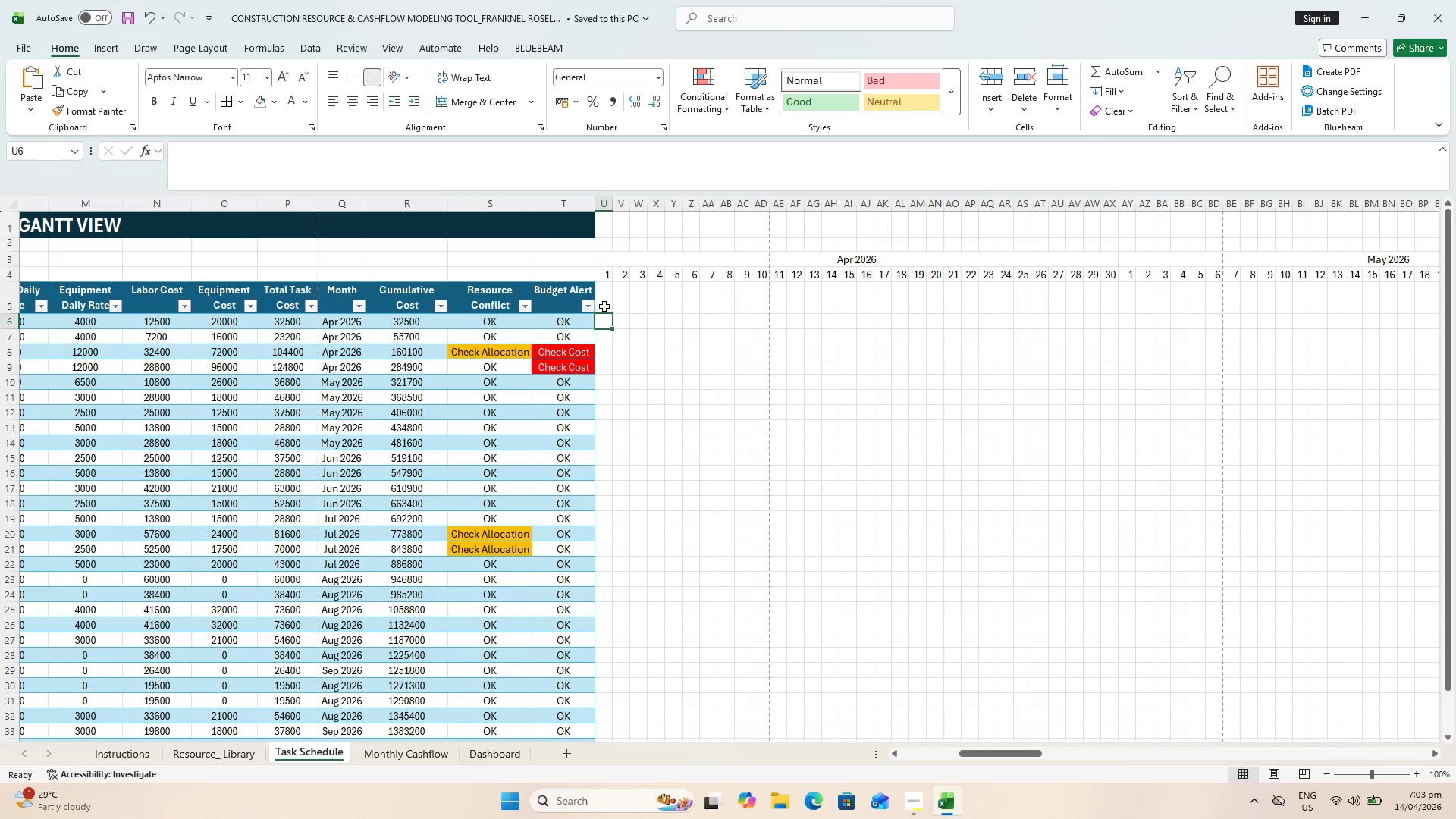 
key(Control+S)
 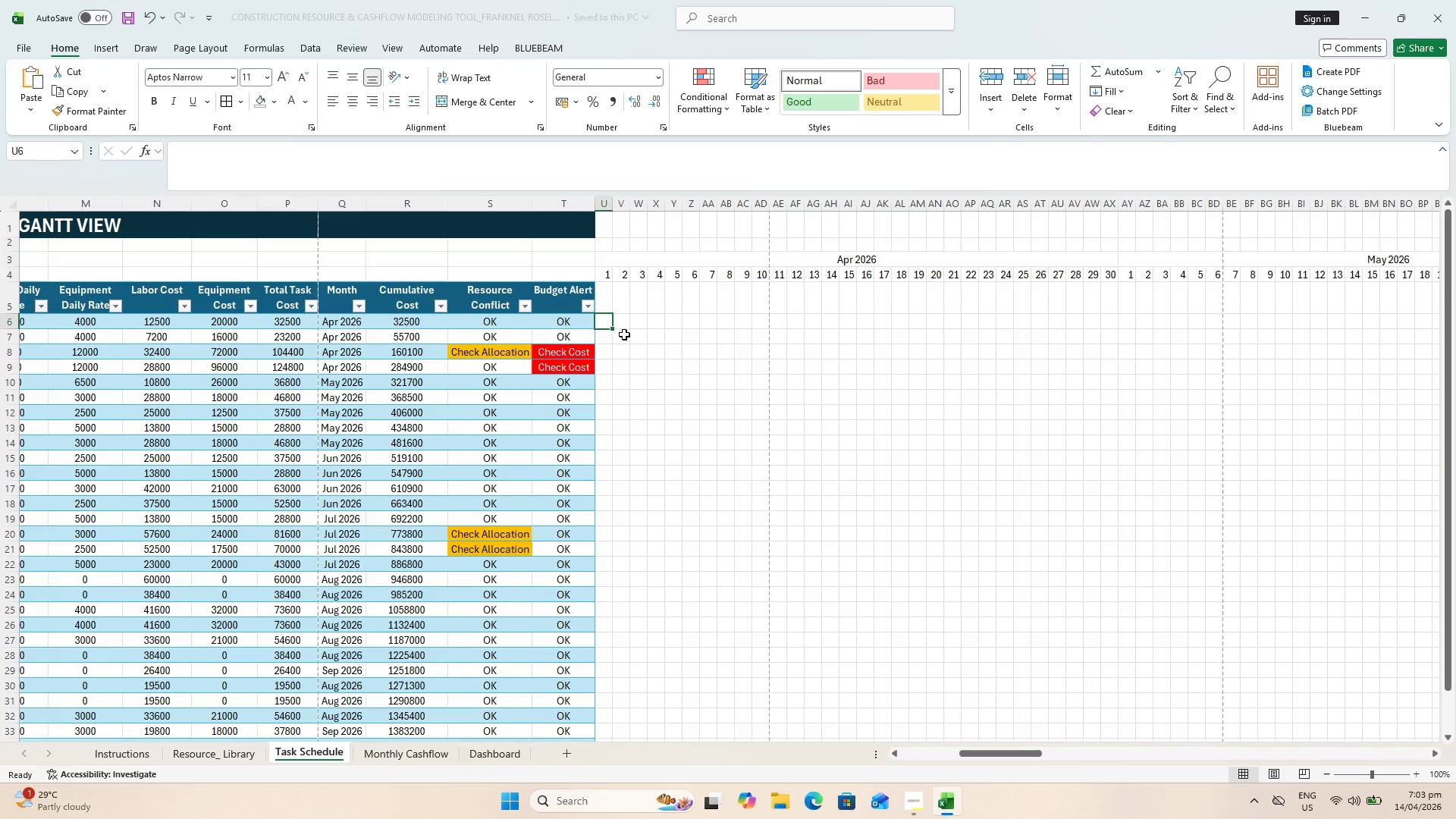 
key(Control+ControlLeft)
 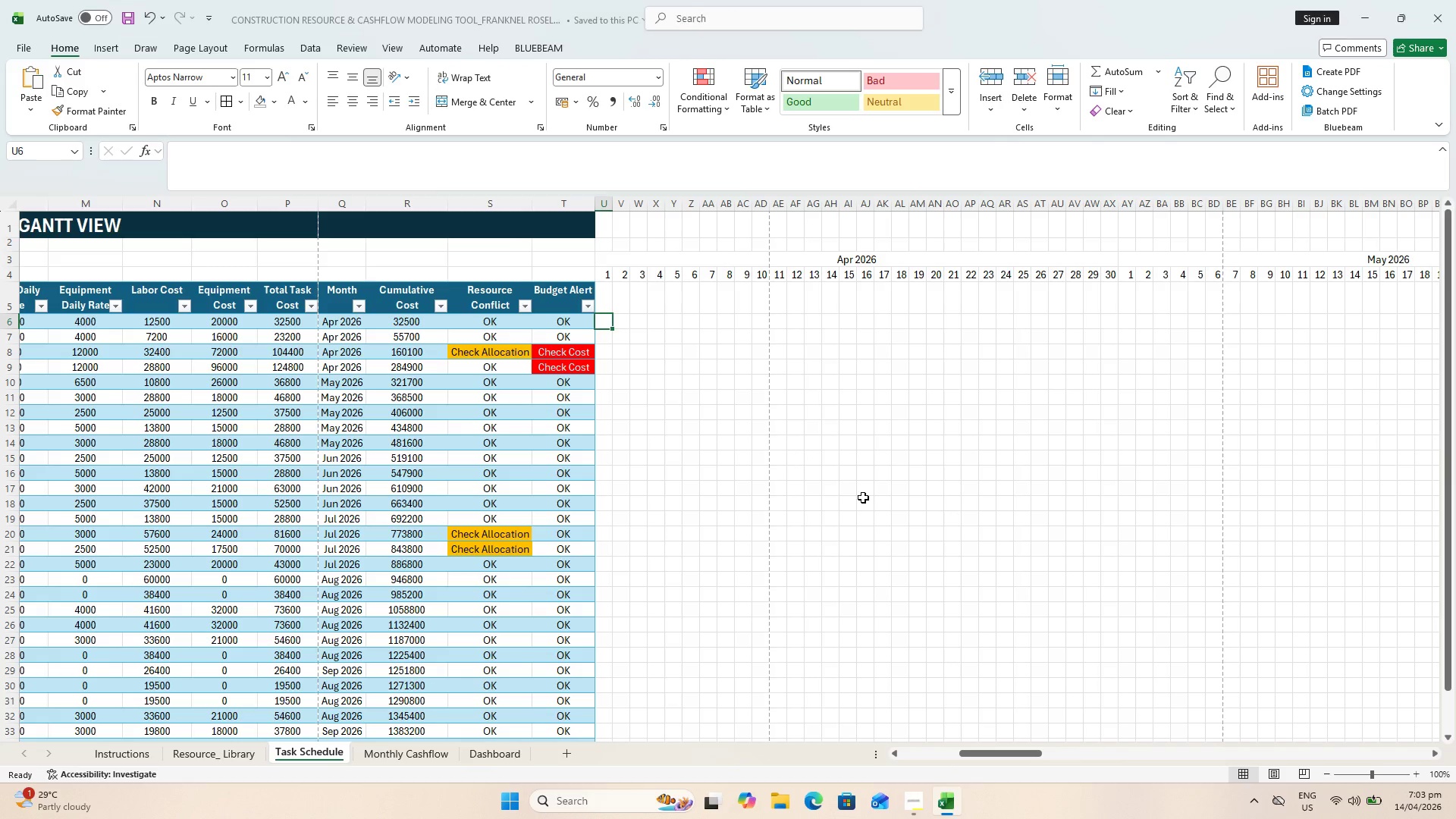 
key(Control+S)
 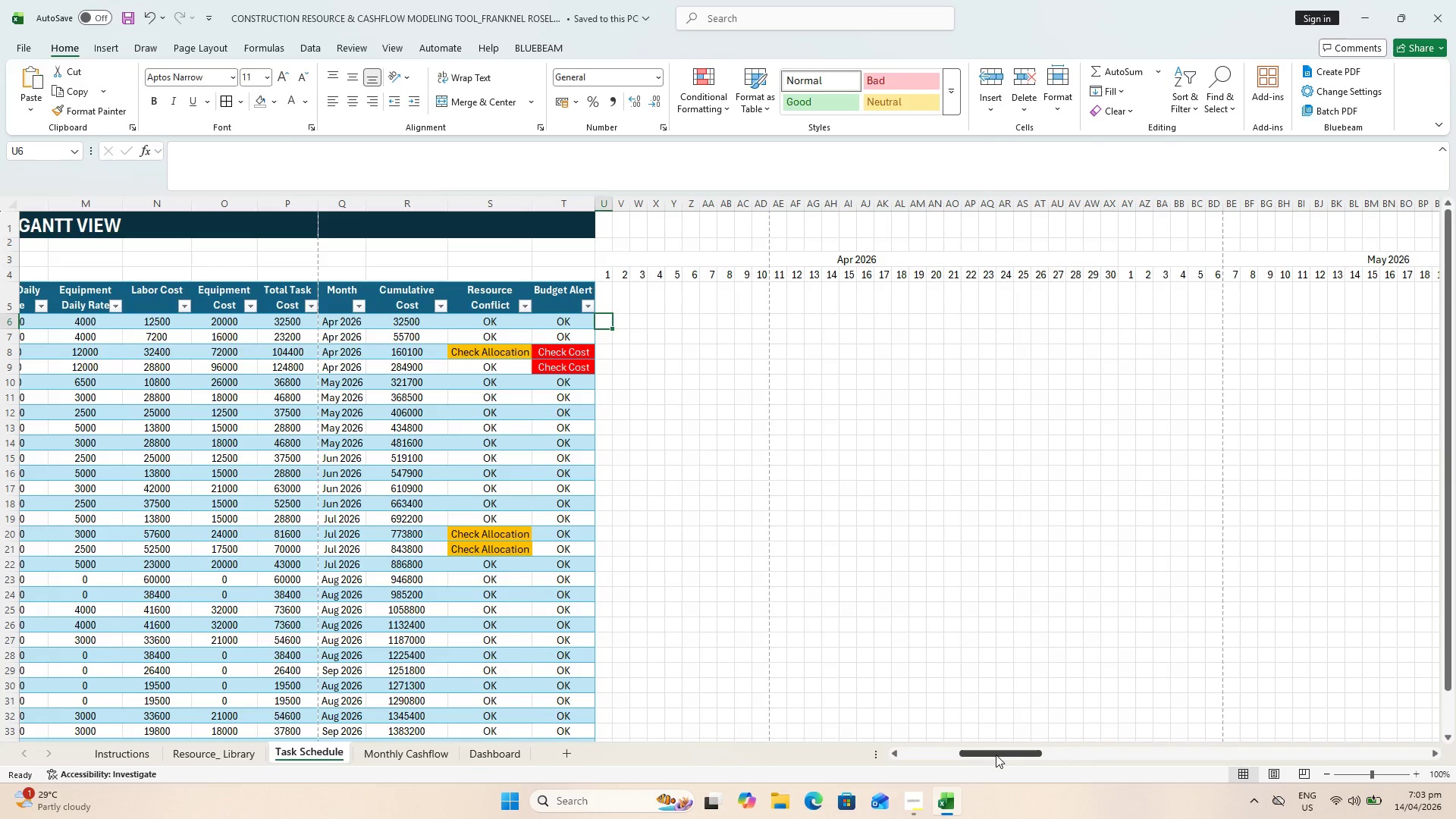 
left_click_drag(start_coordinate=[996, 754], to_coordinate=[991, 750])
 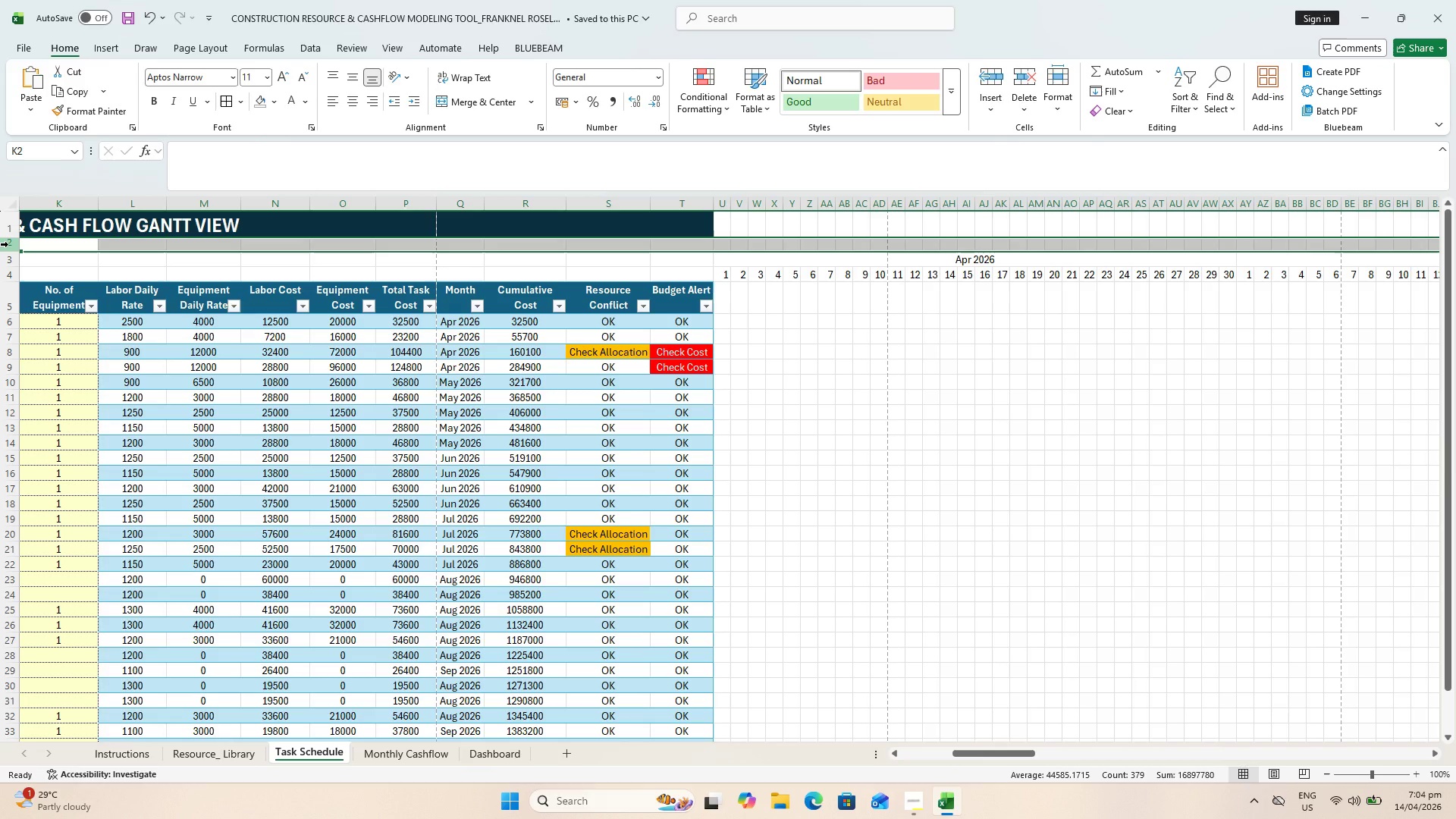 
wait(44.78)
 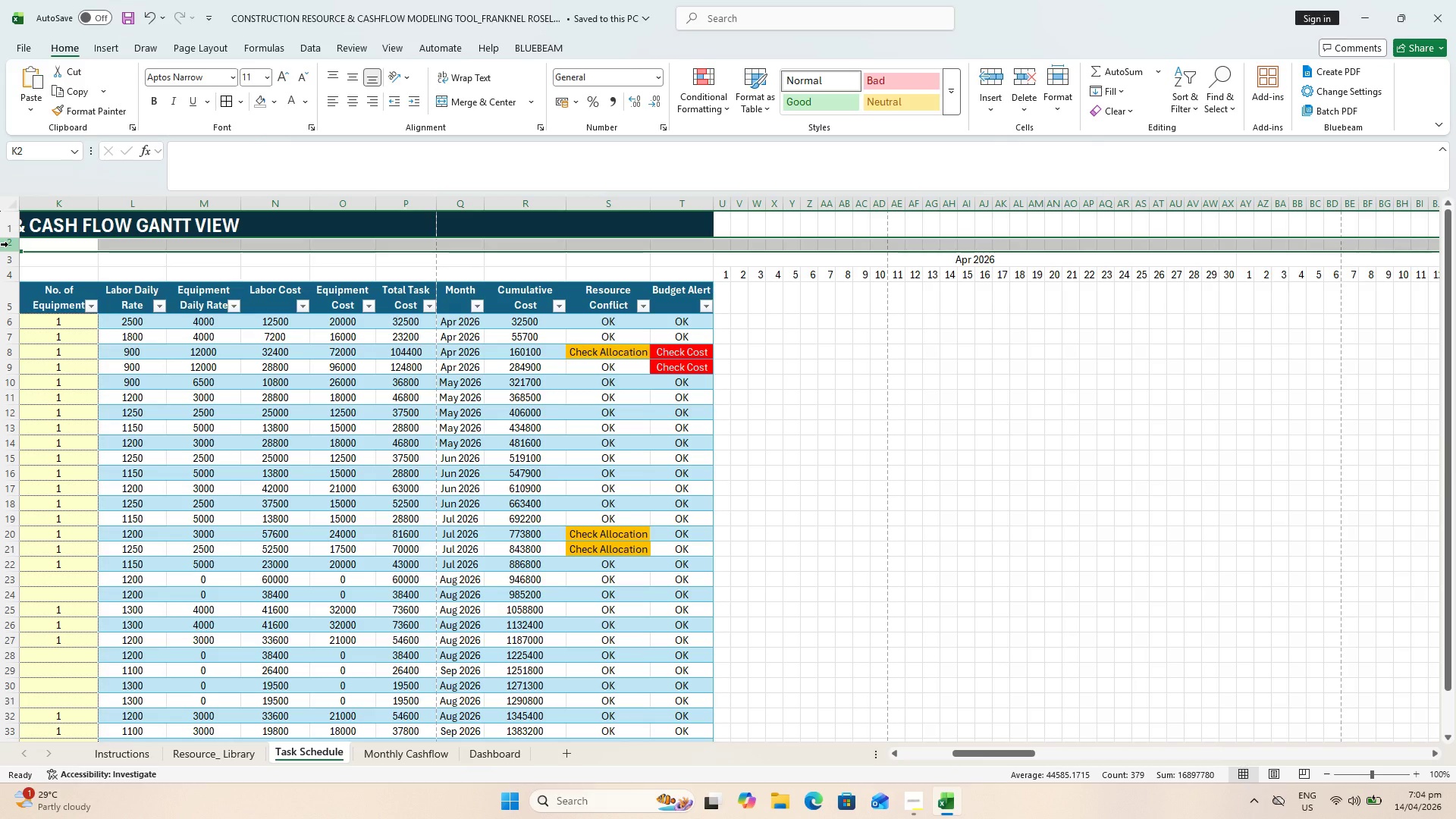 
key(Control+Minus)
 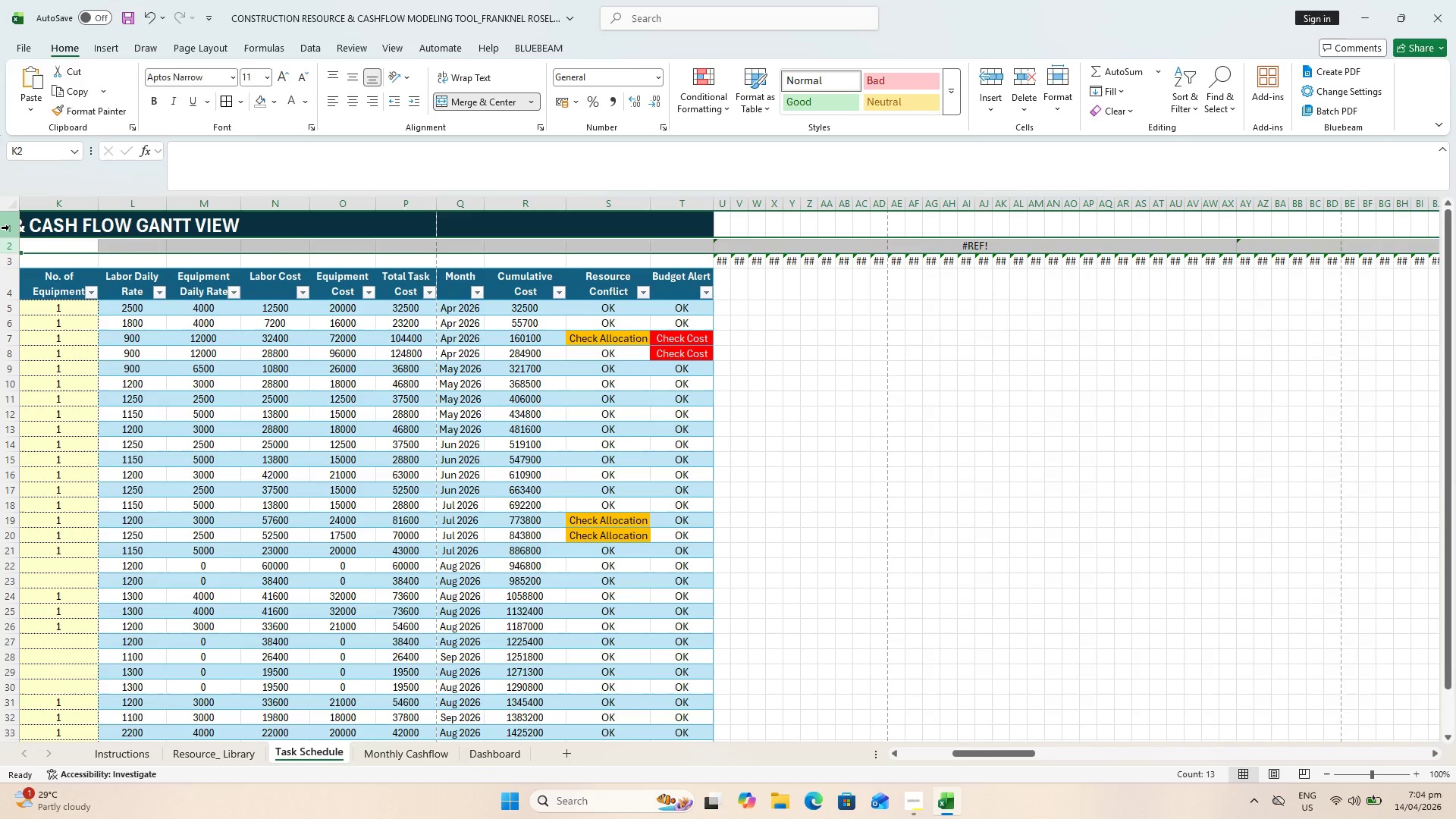 
key(Control+Z)
 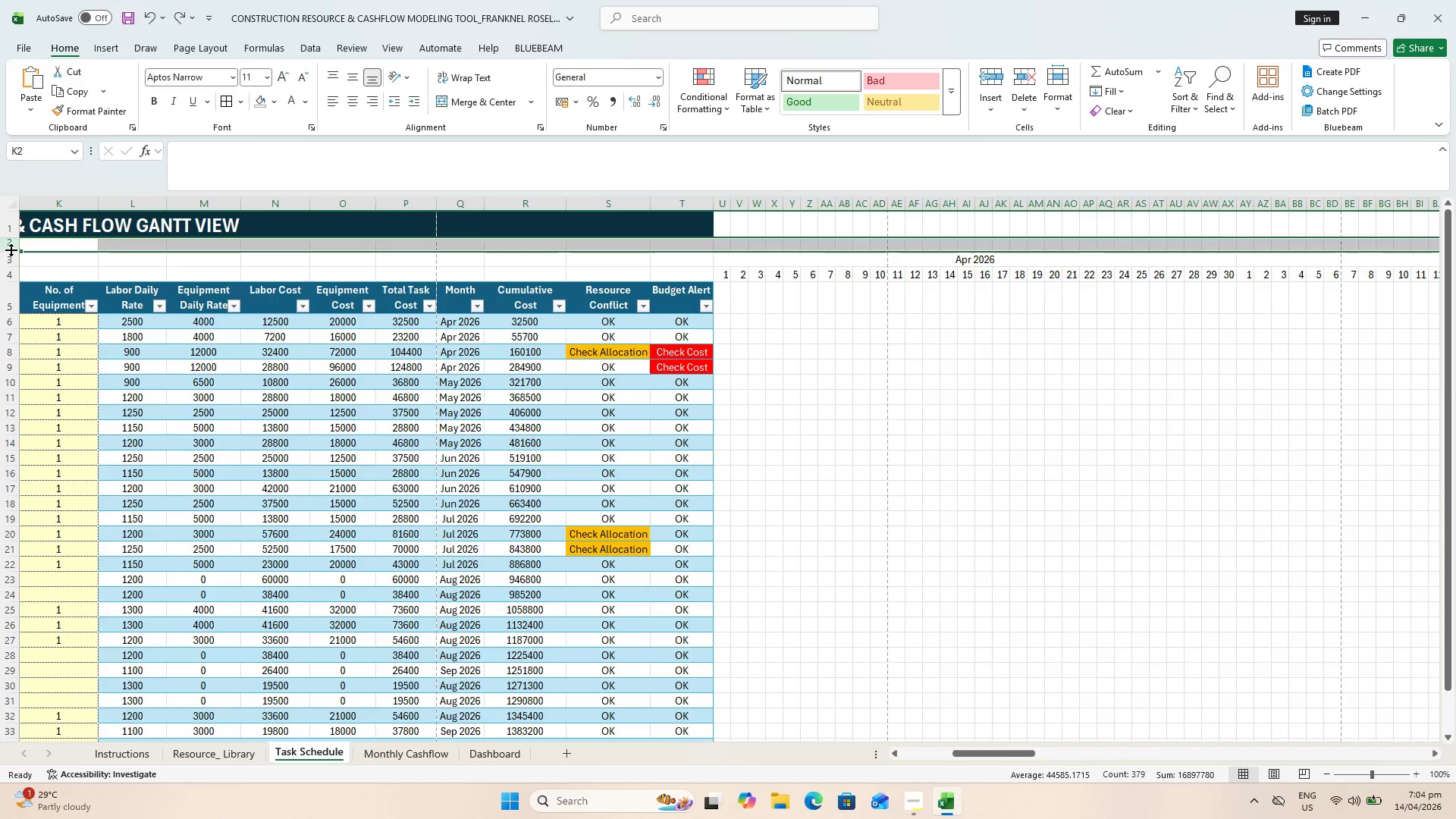 
right_click([11, 243])
 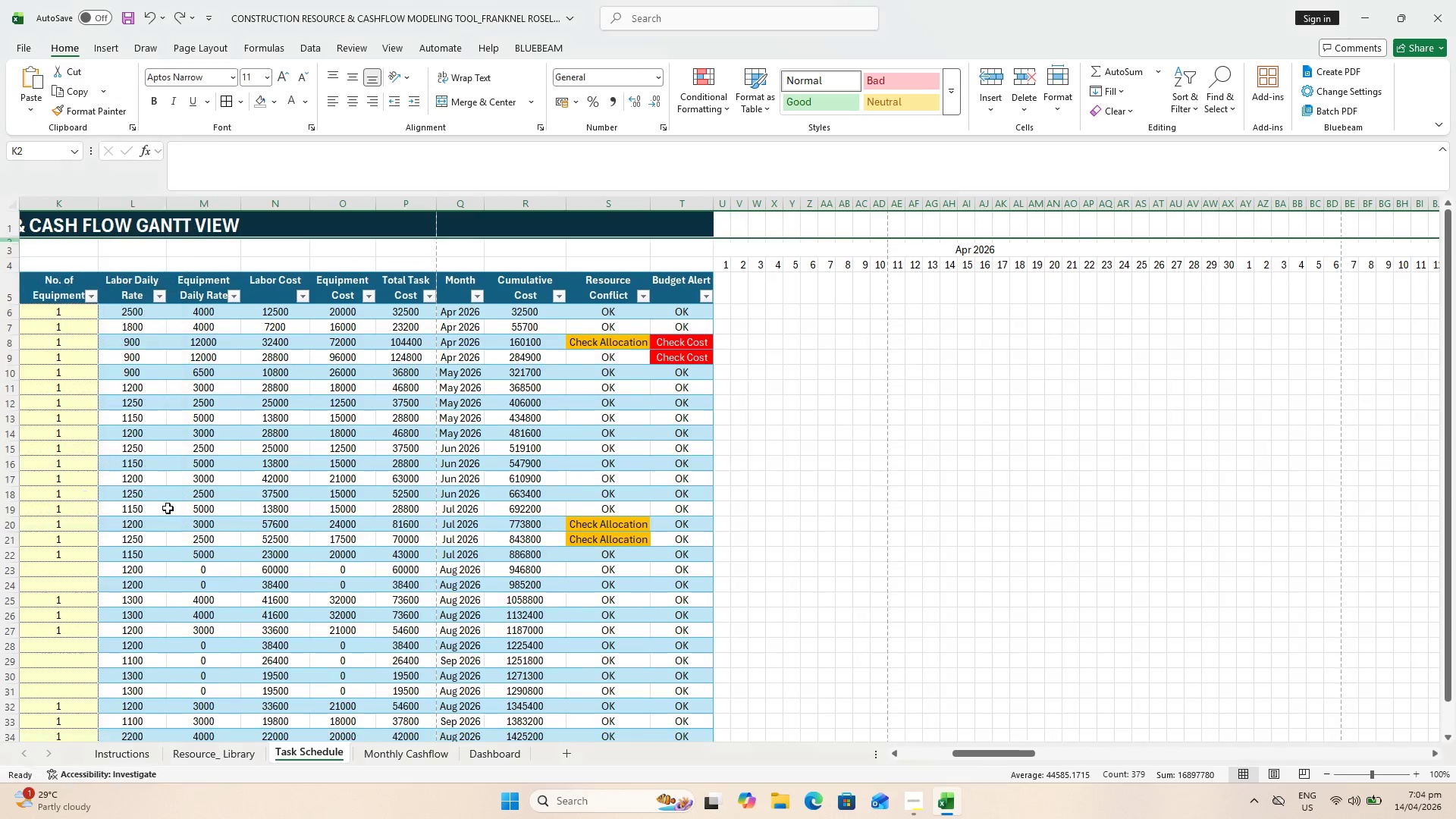 
left_click_drag(start_coordinate=[924, 501], to_coordinate=[938, 501])
 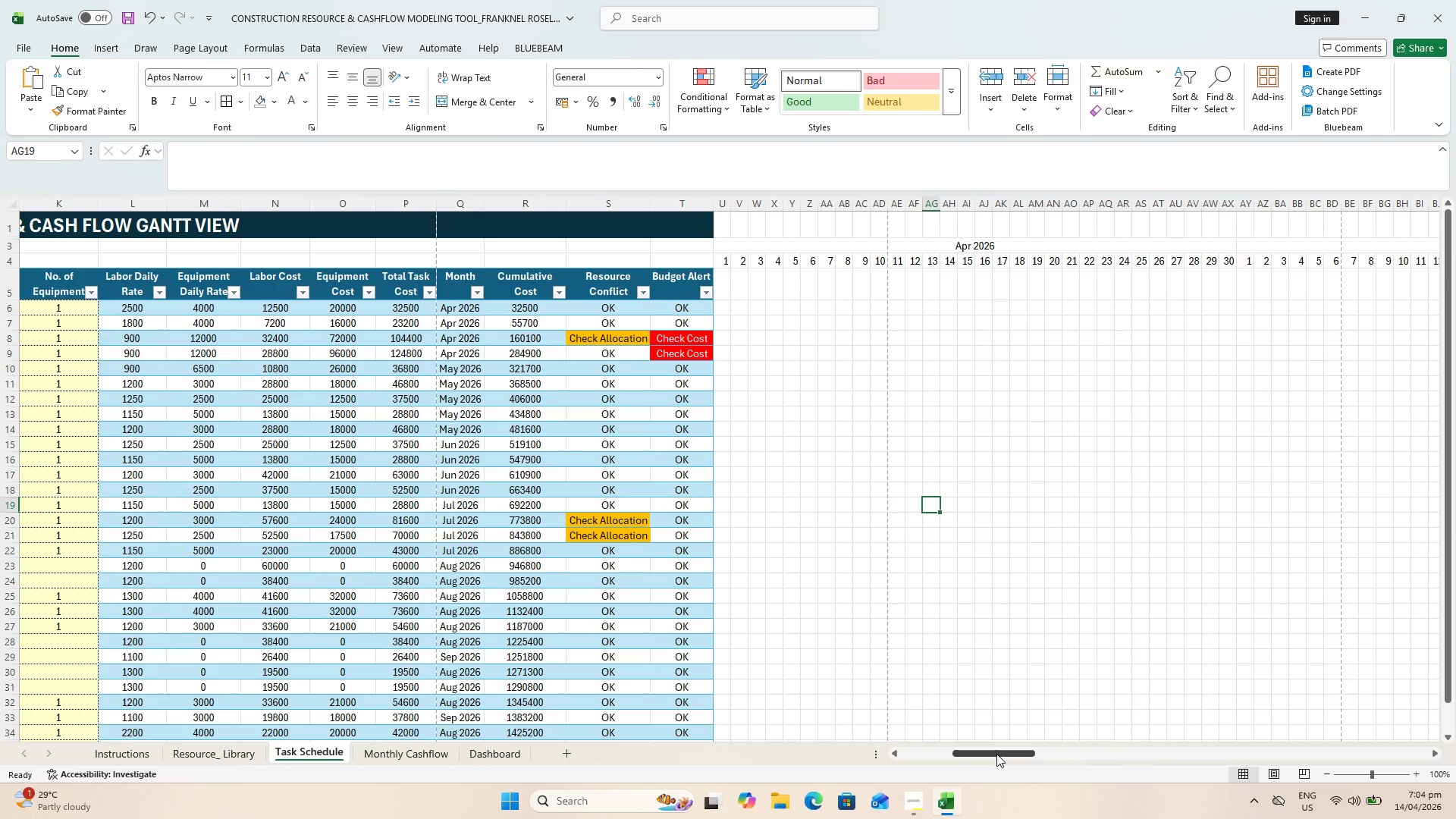 
key(Control+S)
 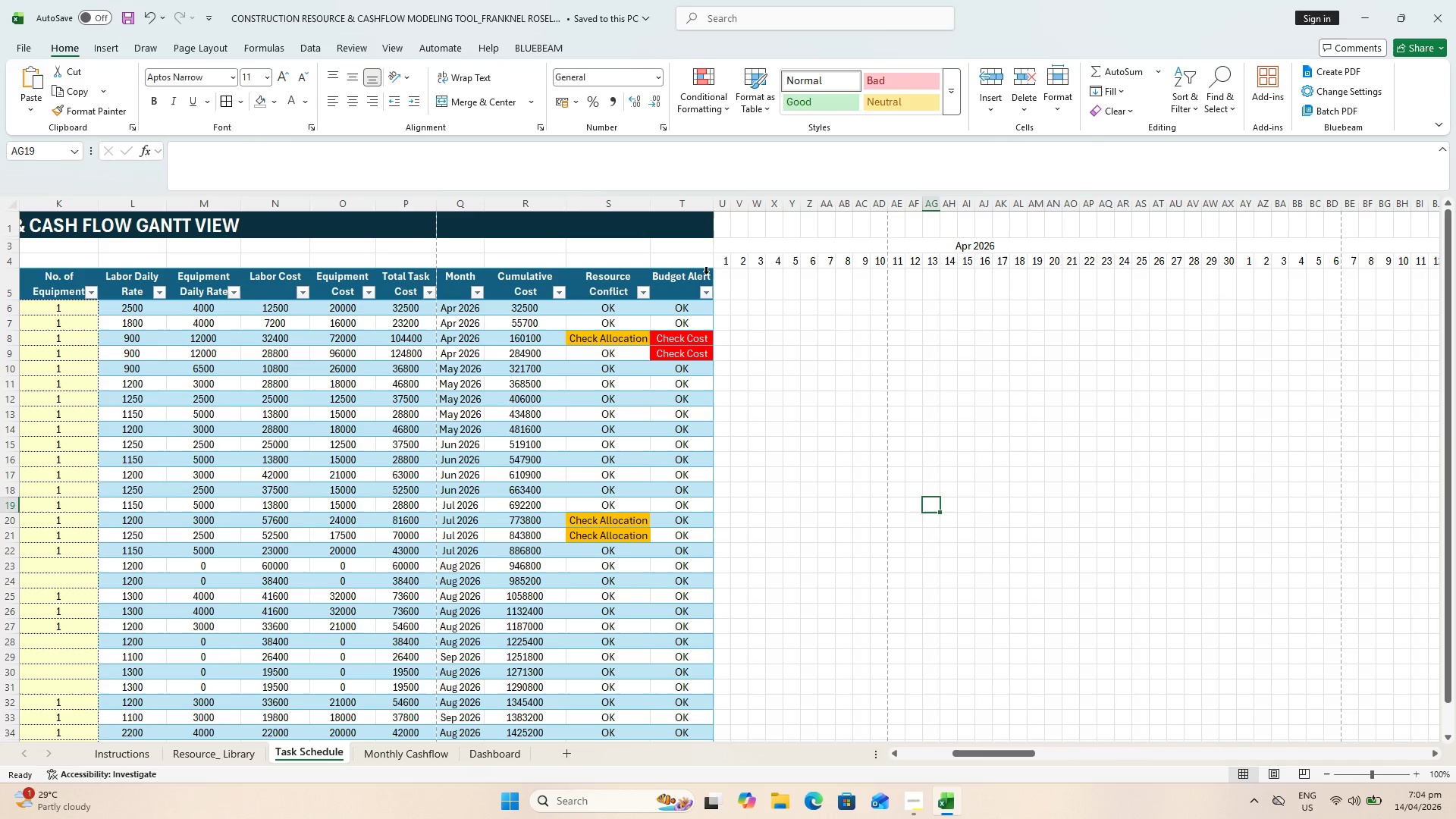 
left_click([728, 246])
 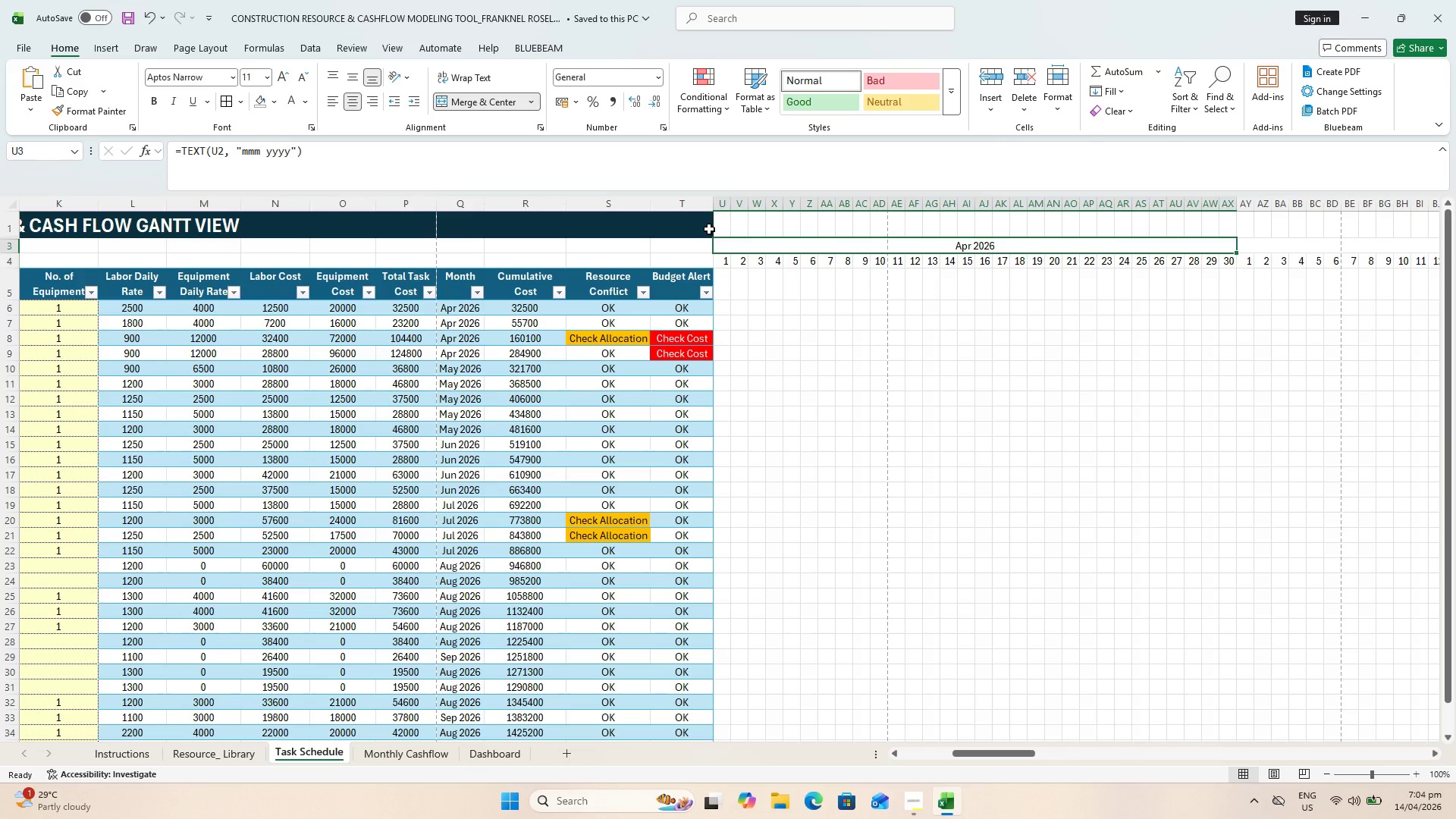 
wait(18.8)
 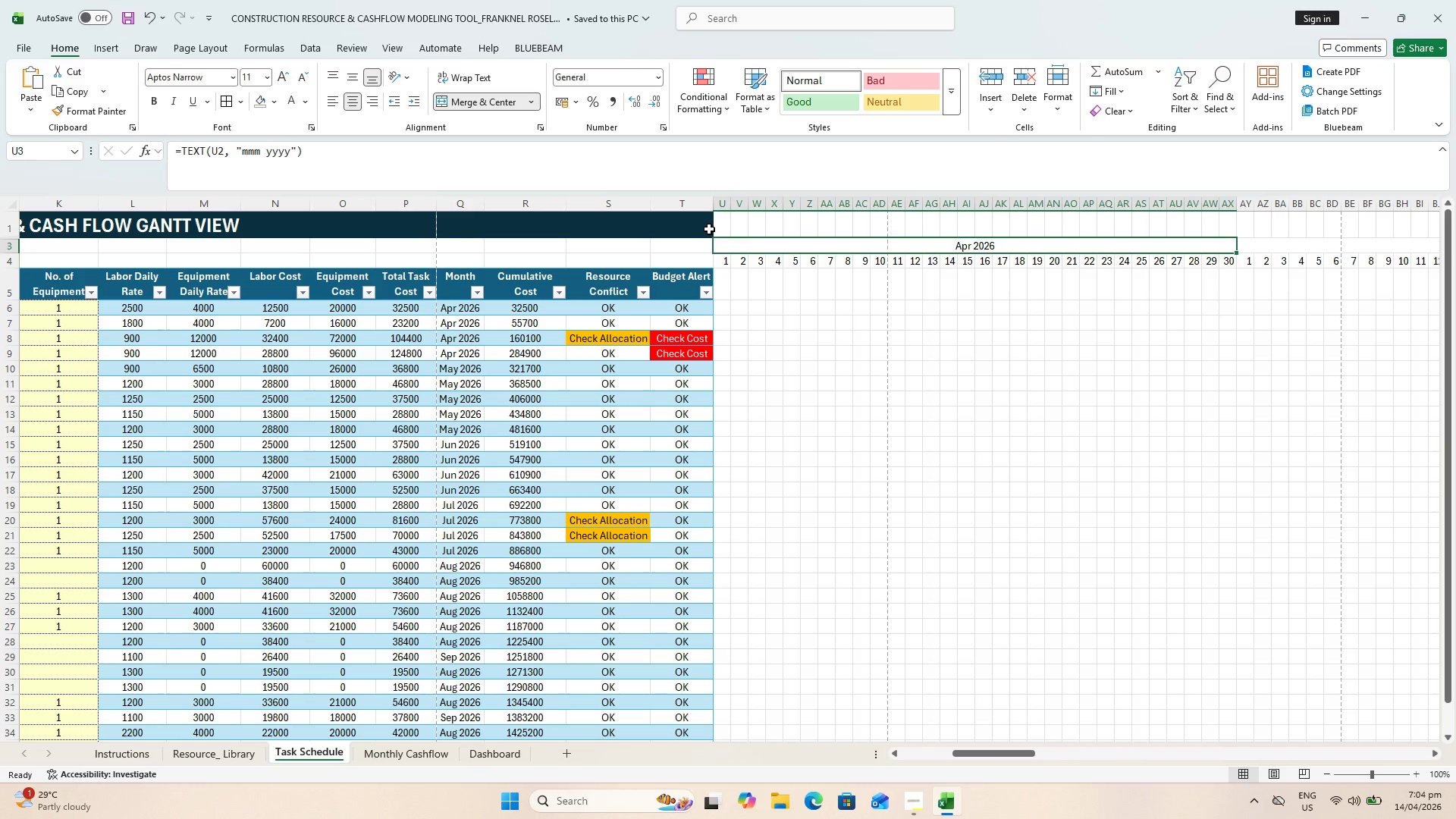 
key(Control+ControlLeft)
 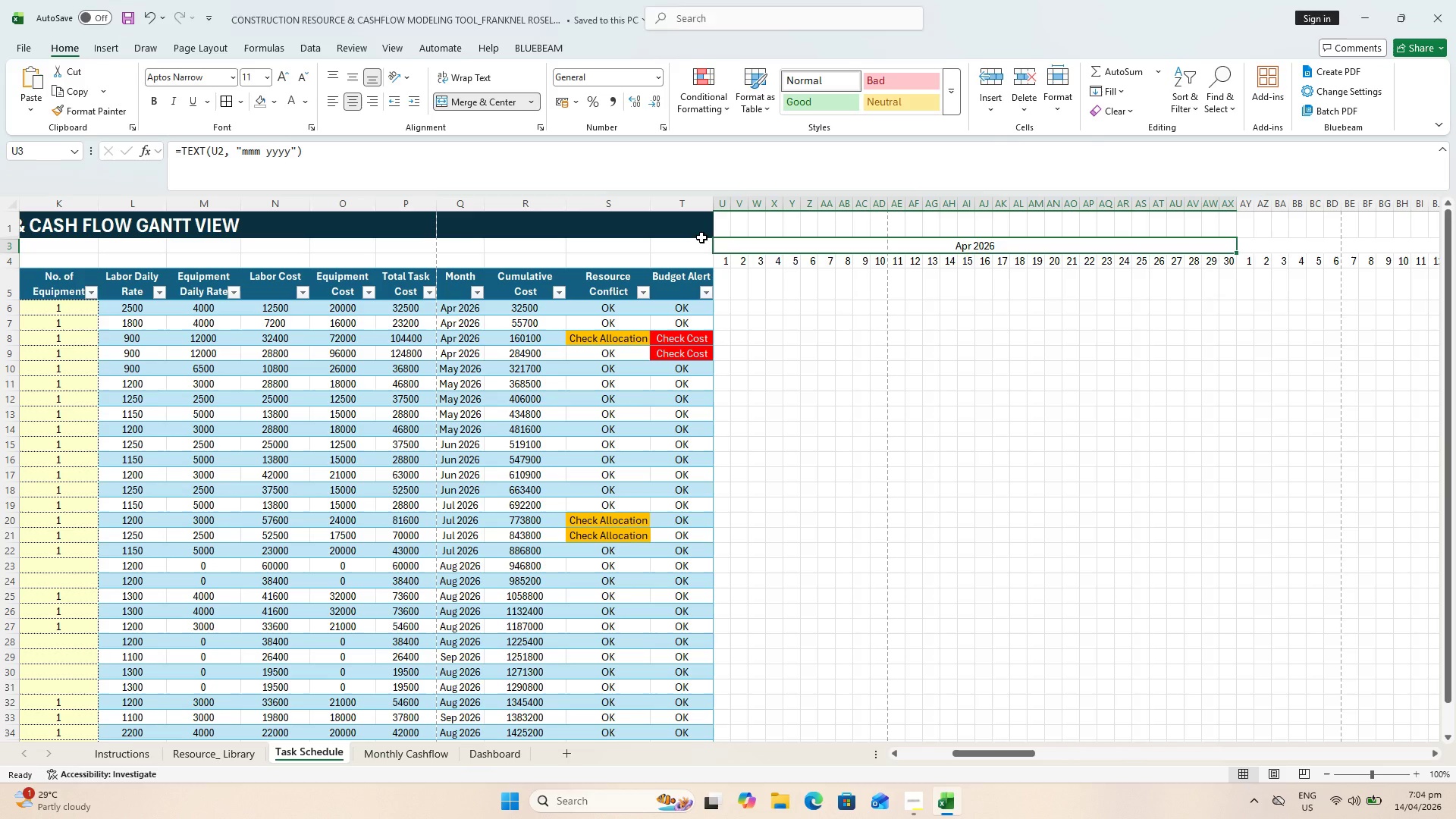 
key(Control+S)
 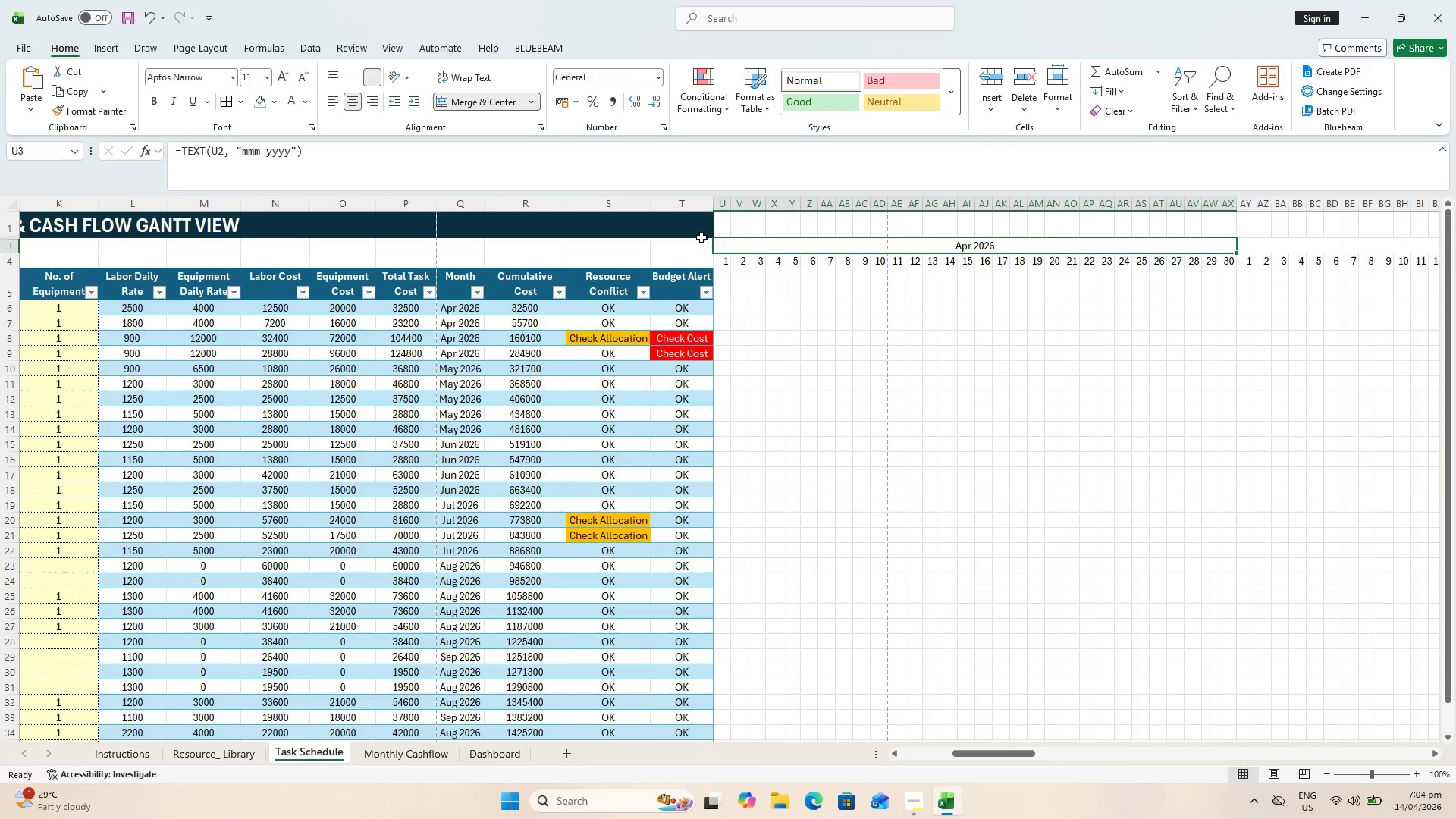 
key(Alt+AltLeft)
 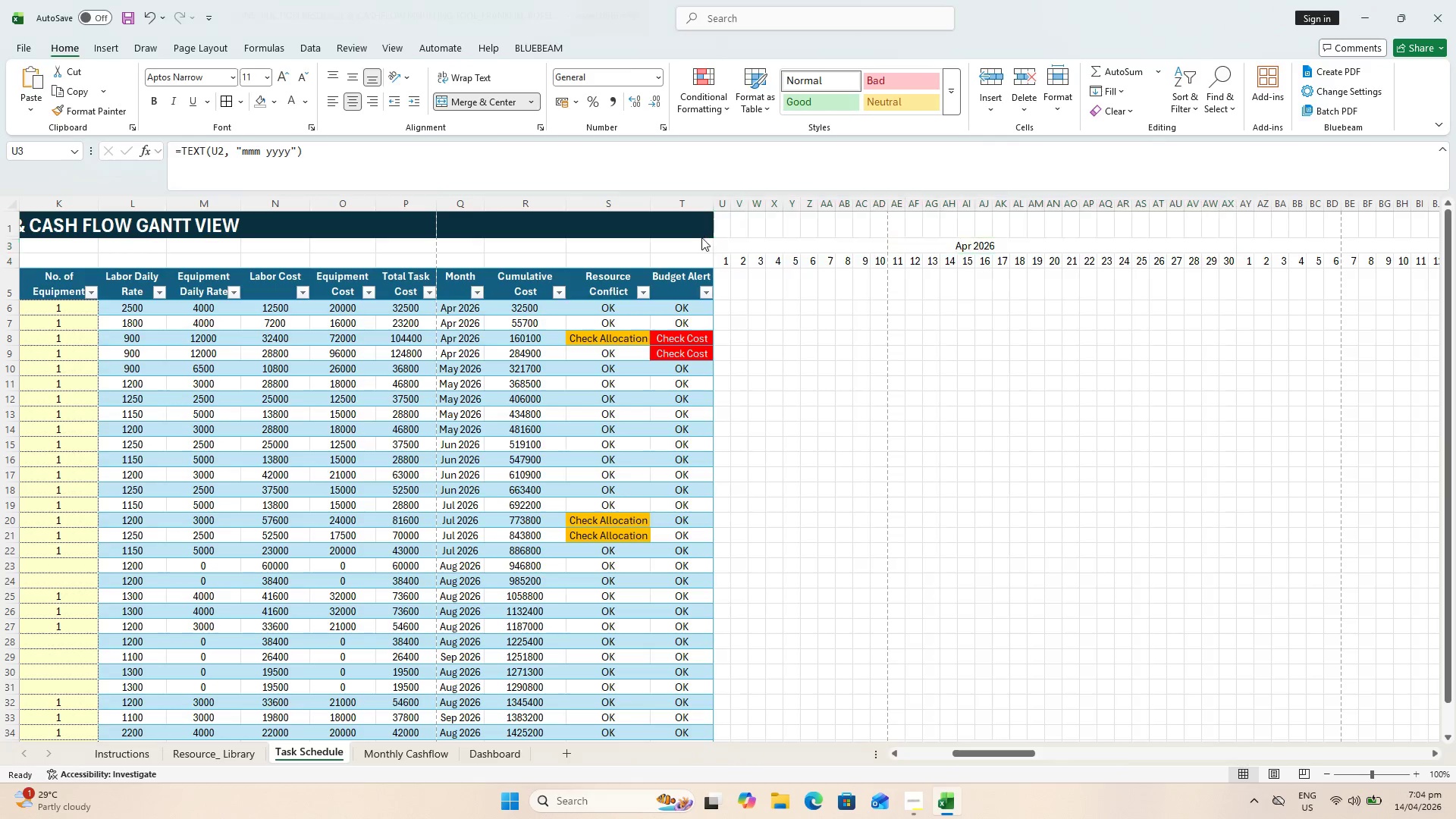 
key(Alt+Tab)